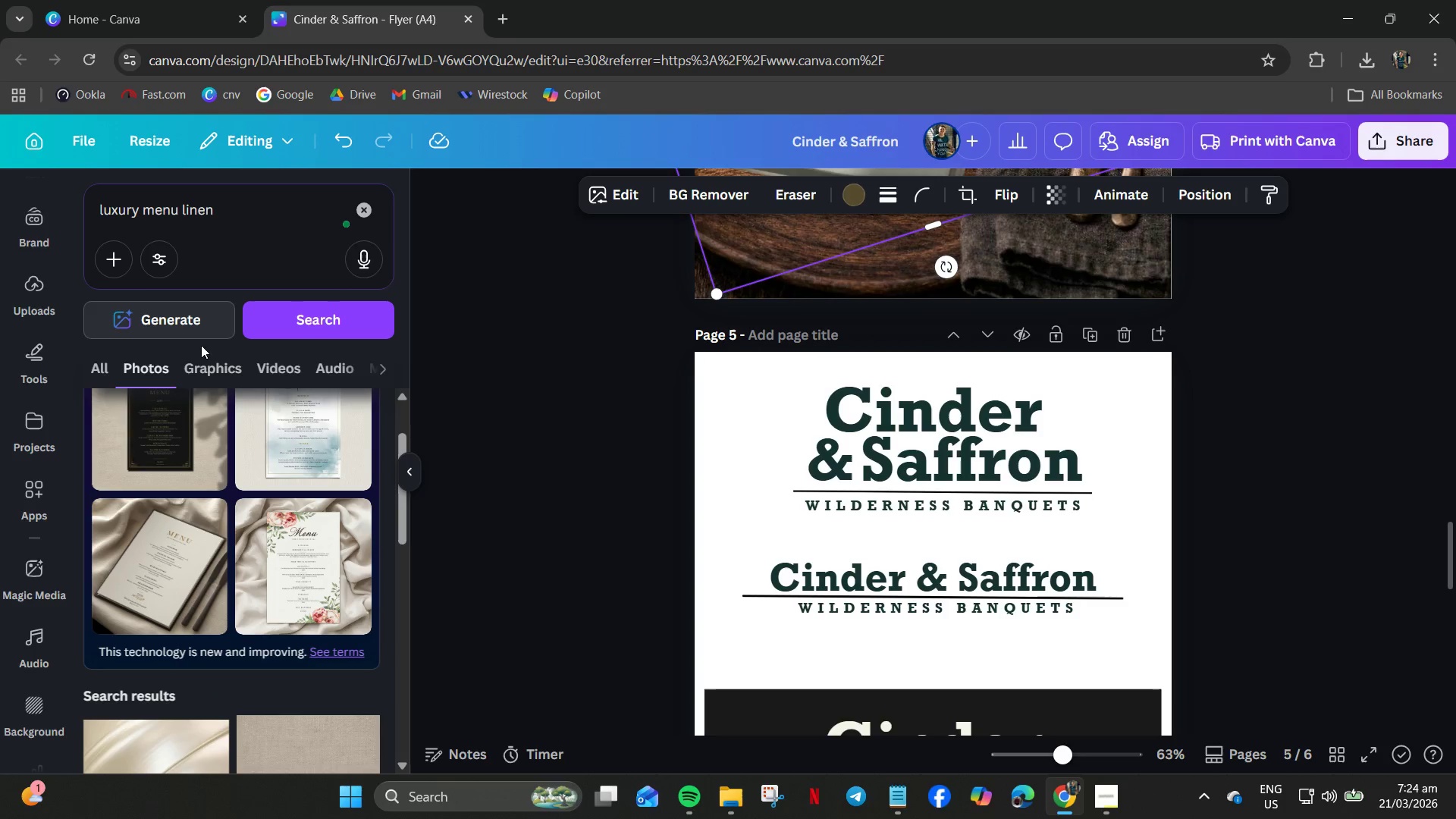 
left_click([207, 372])
 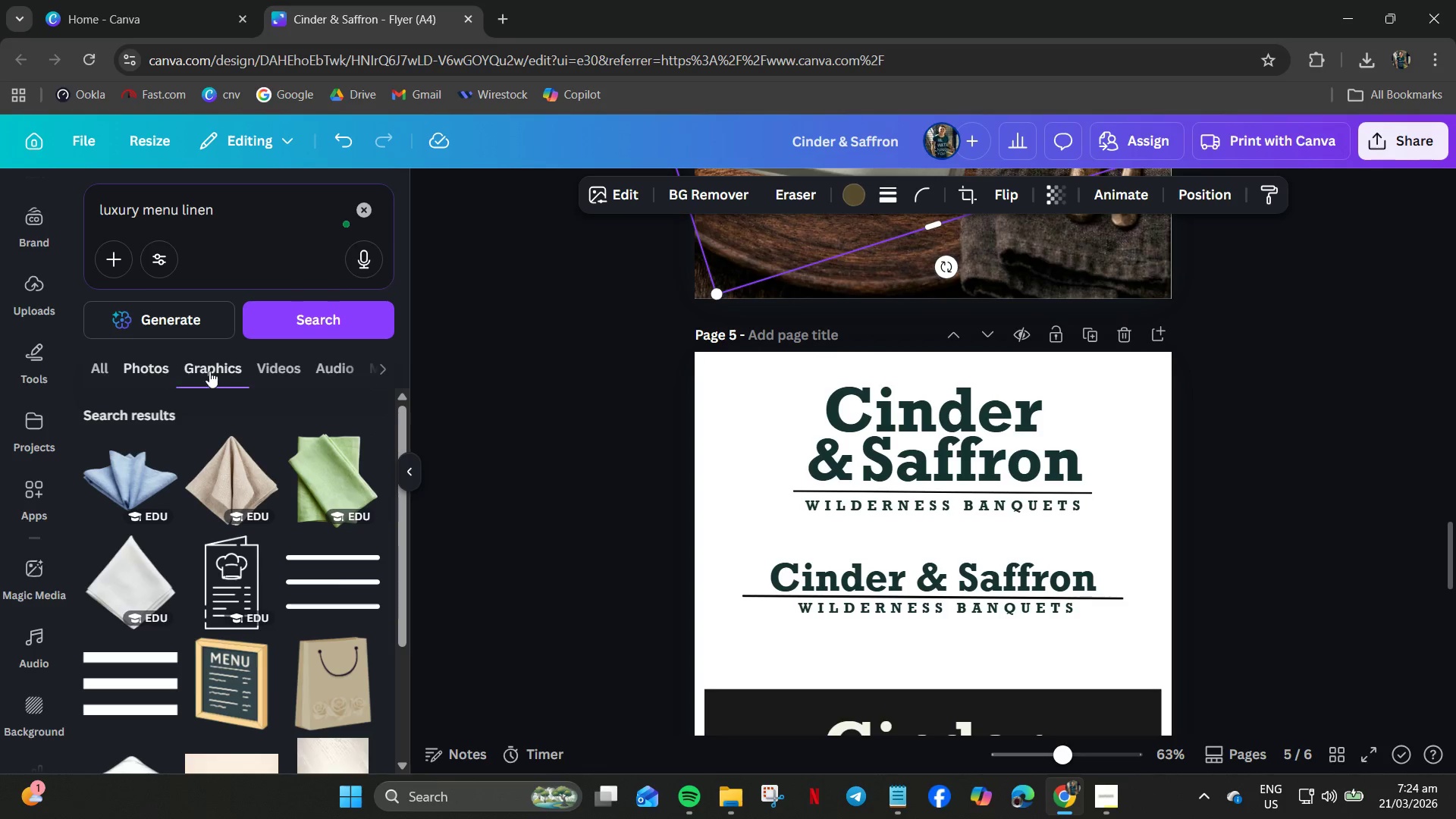 
left_click([344, 366])
 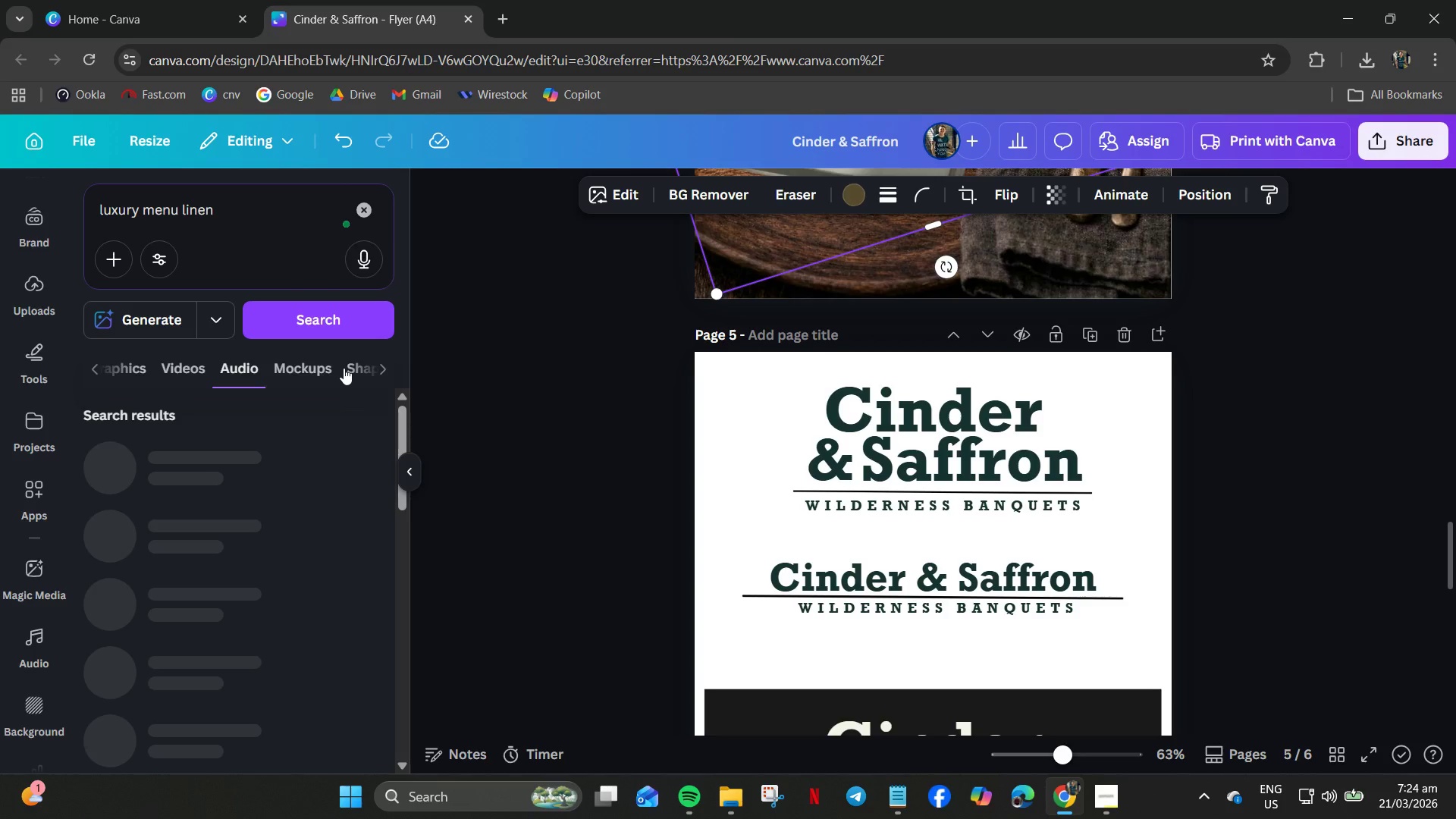 
left_click([353, 369])
 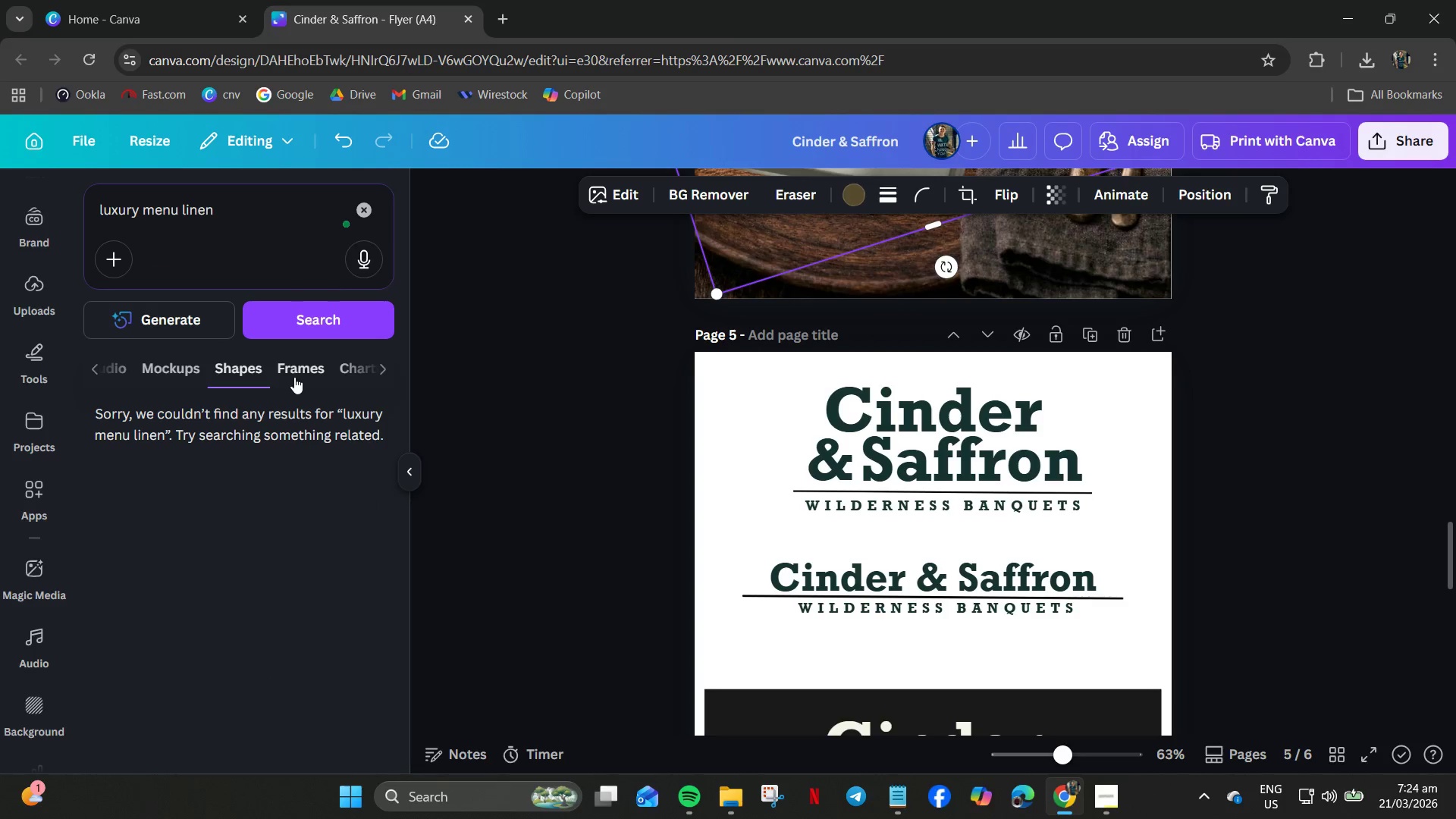 
left_click_drag(start_coordinate=[220, 372], to_coordinate=[216, 372])
 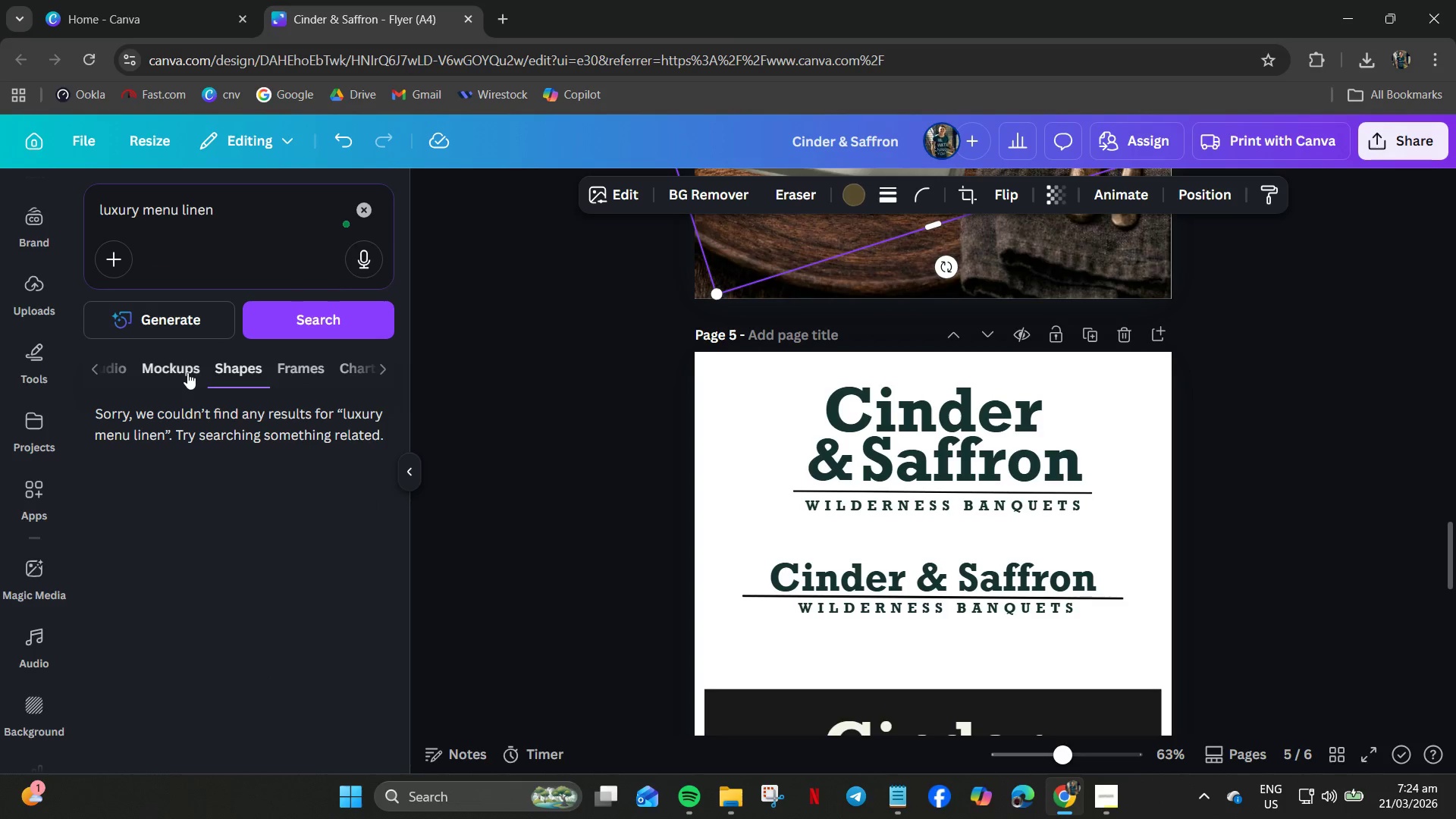 
double_click([187, 372])
 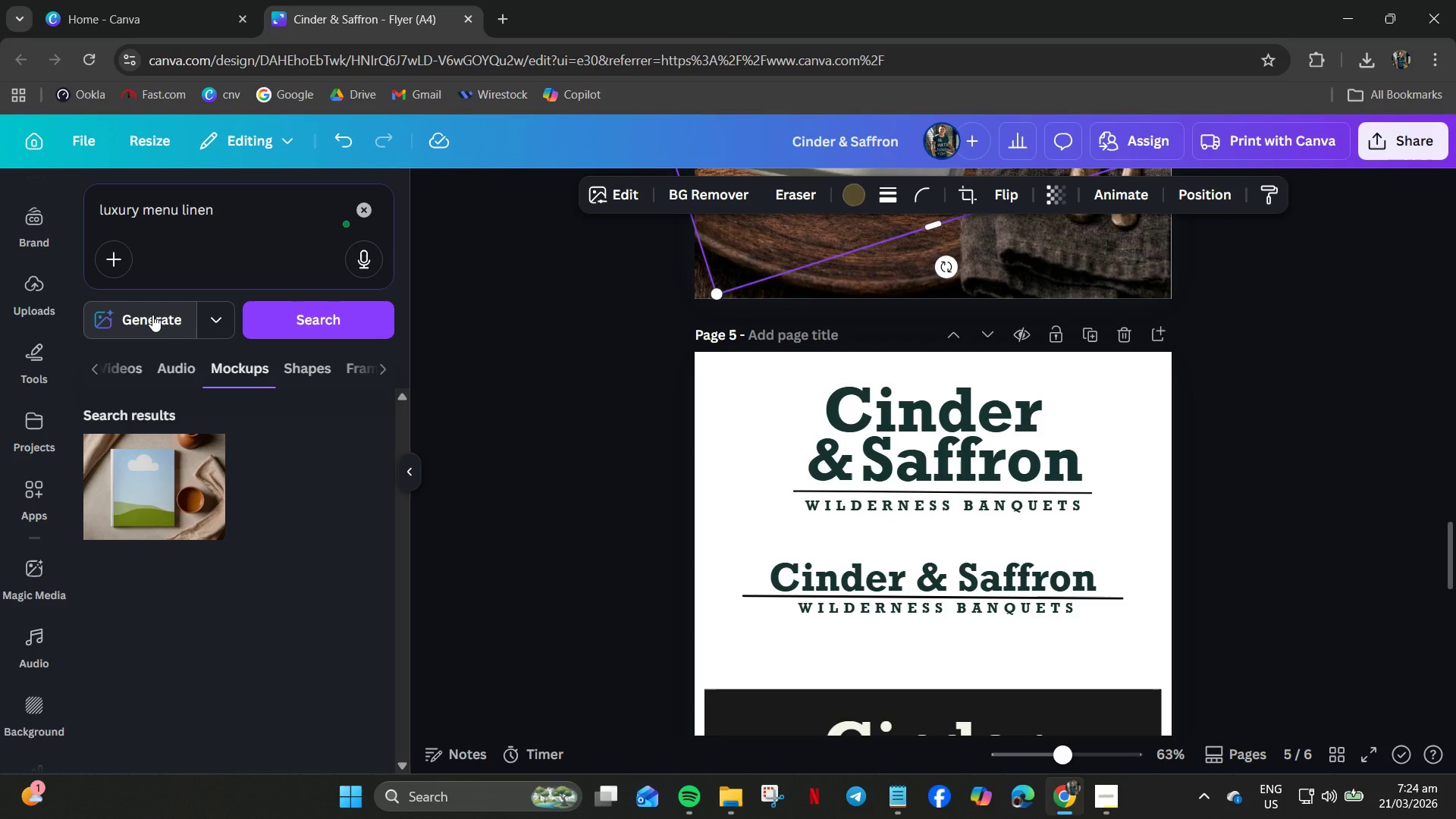 
left_click([152, 315])
 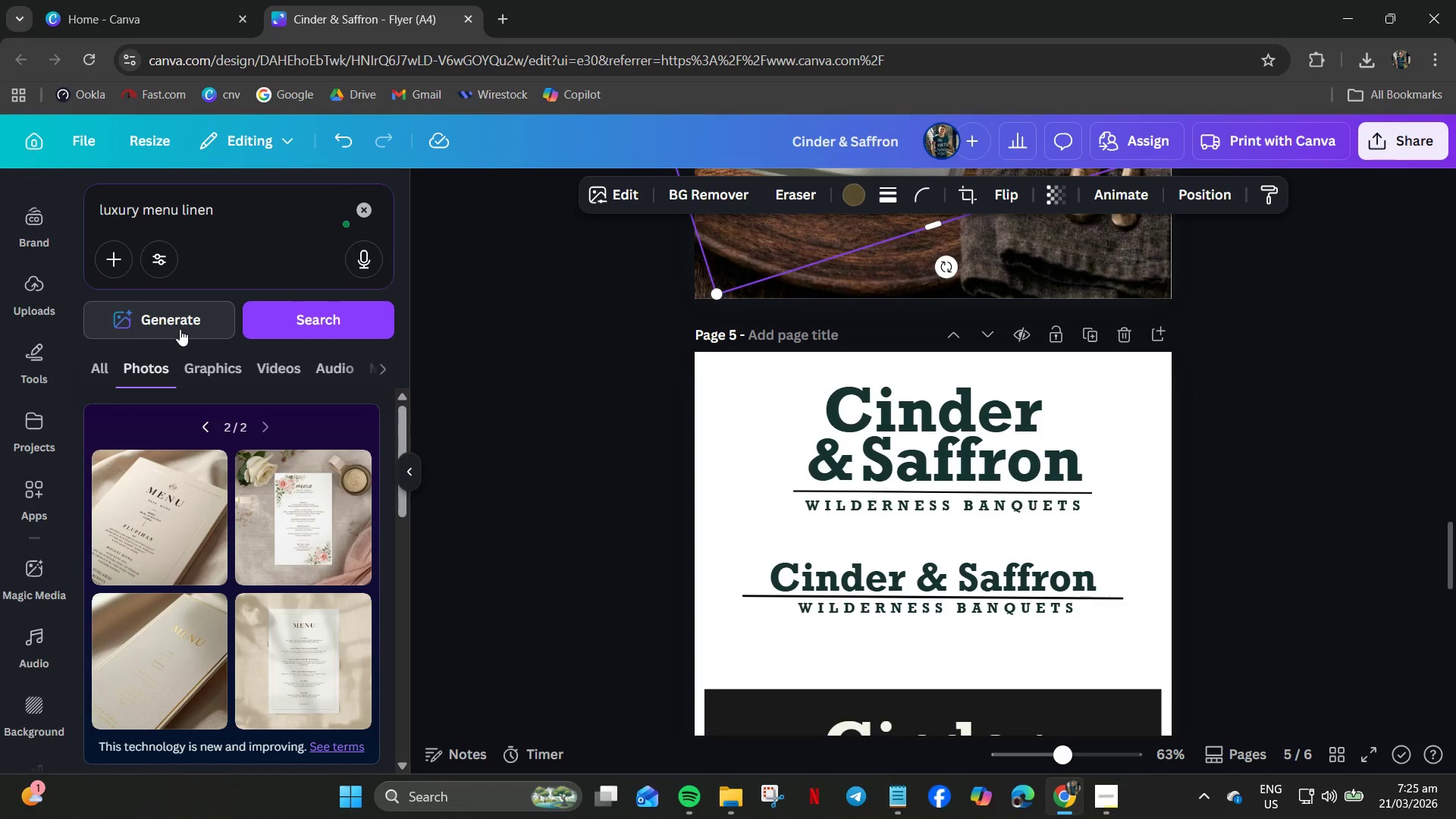 
wait(69.22)
 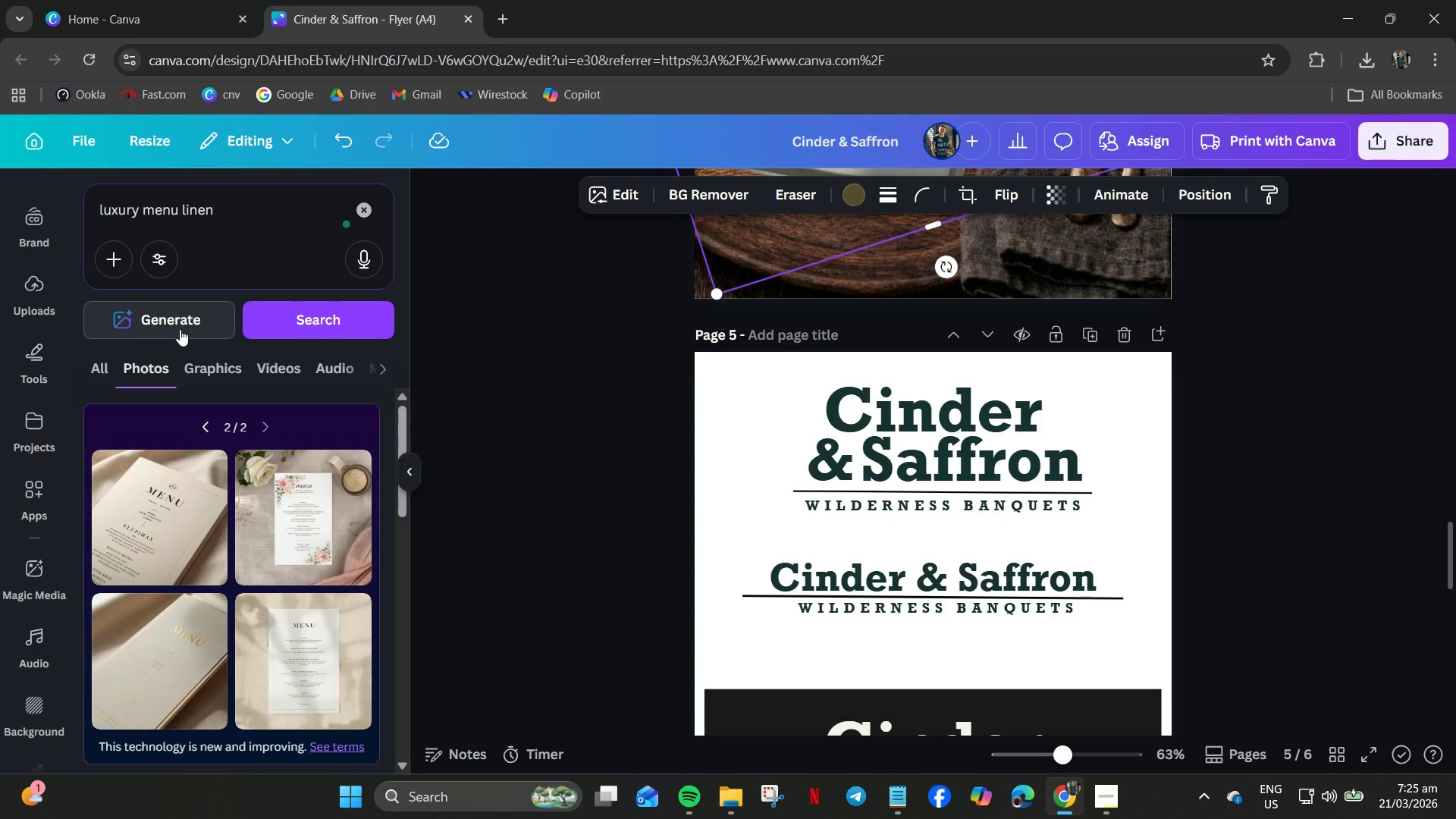 
scroll: coordinate [236, 469], scroll_direction: down, amount: 6.0
 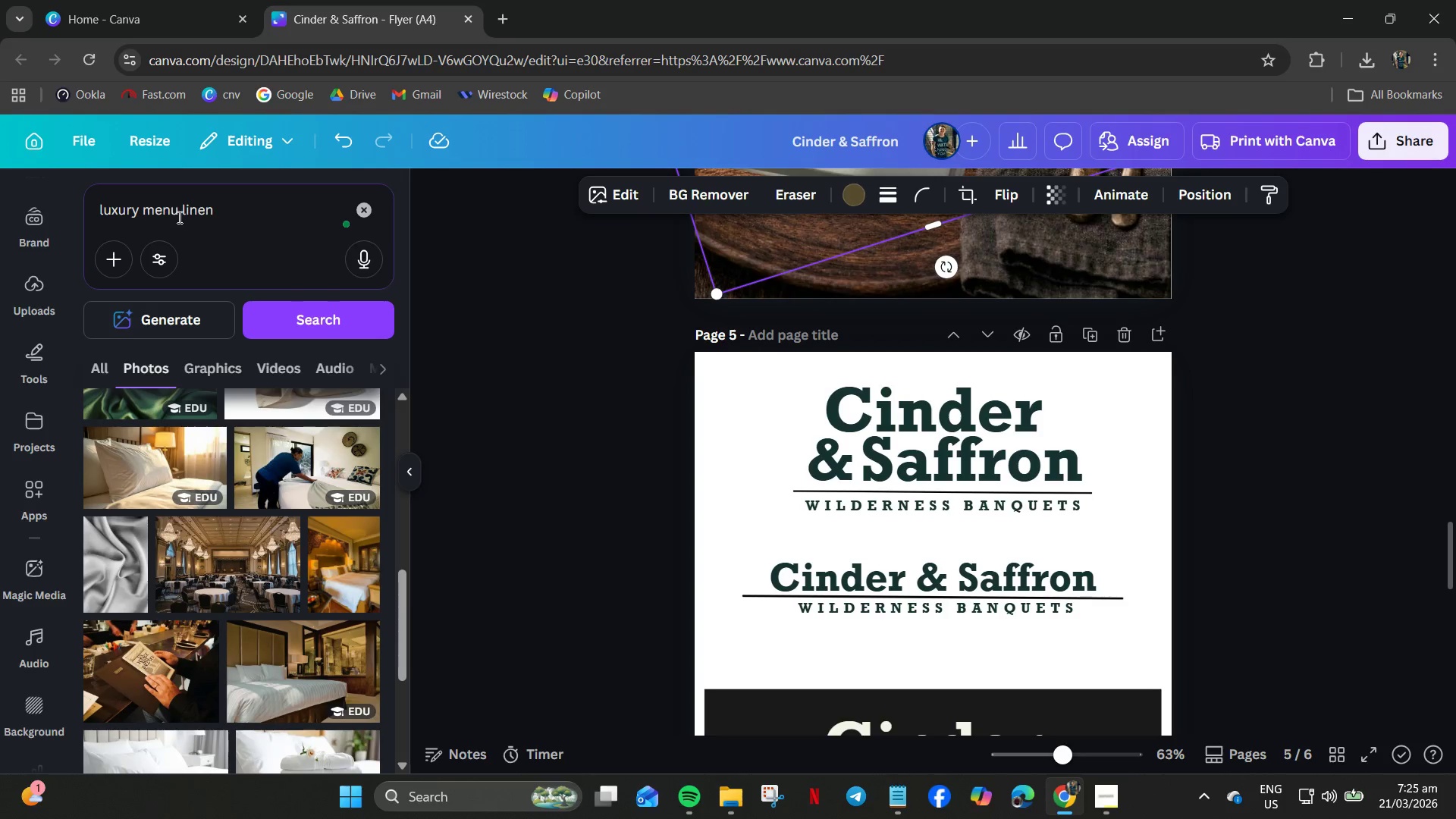 
left_click([237, 210])
 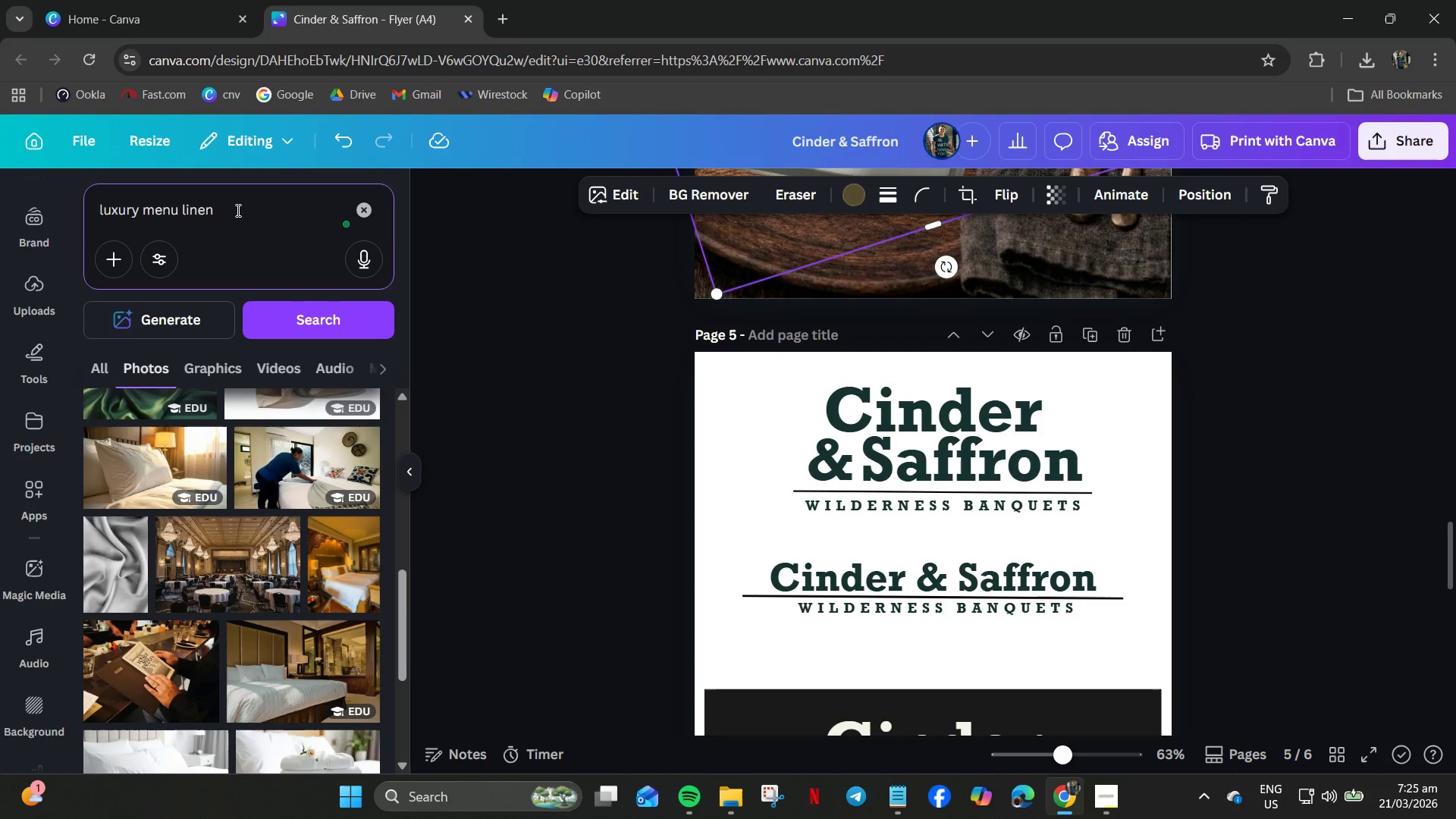 
key(Control+A)
 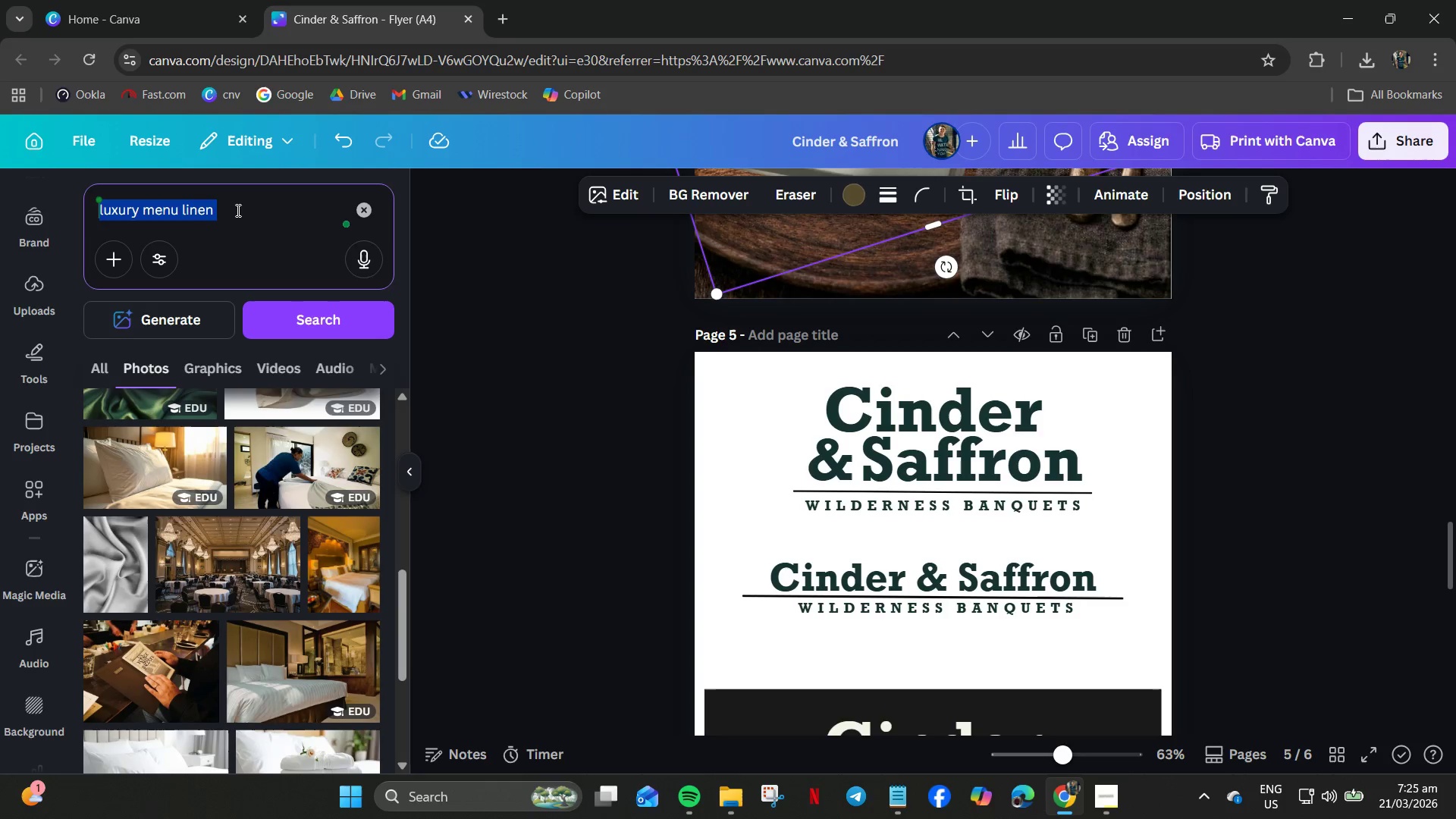 
key(Control+C)
 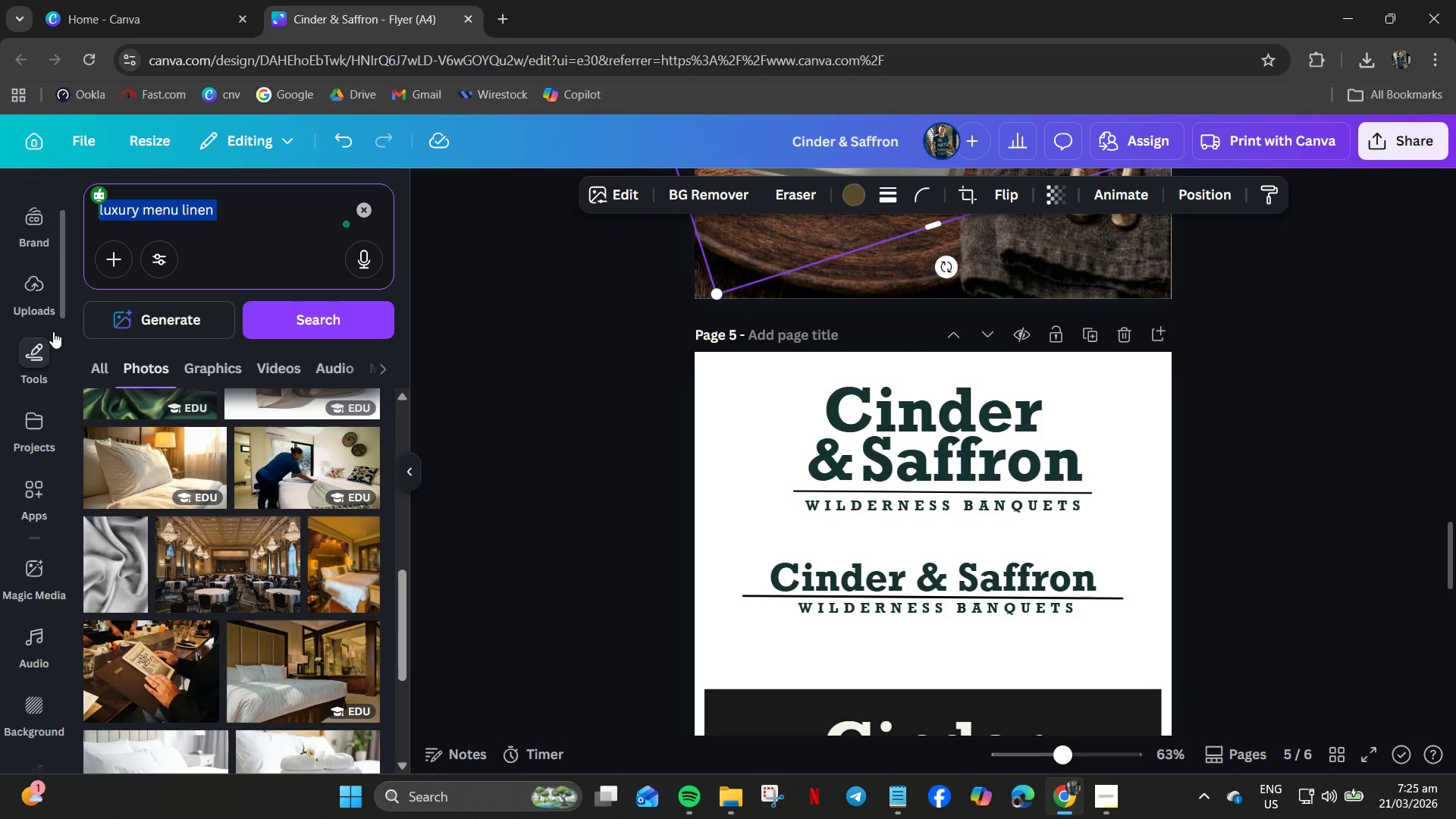 
left_click([41, 300])
 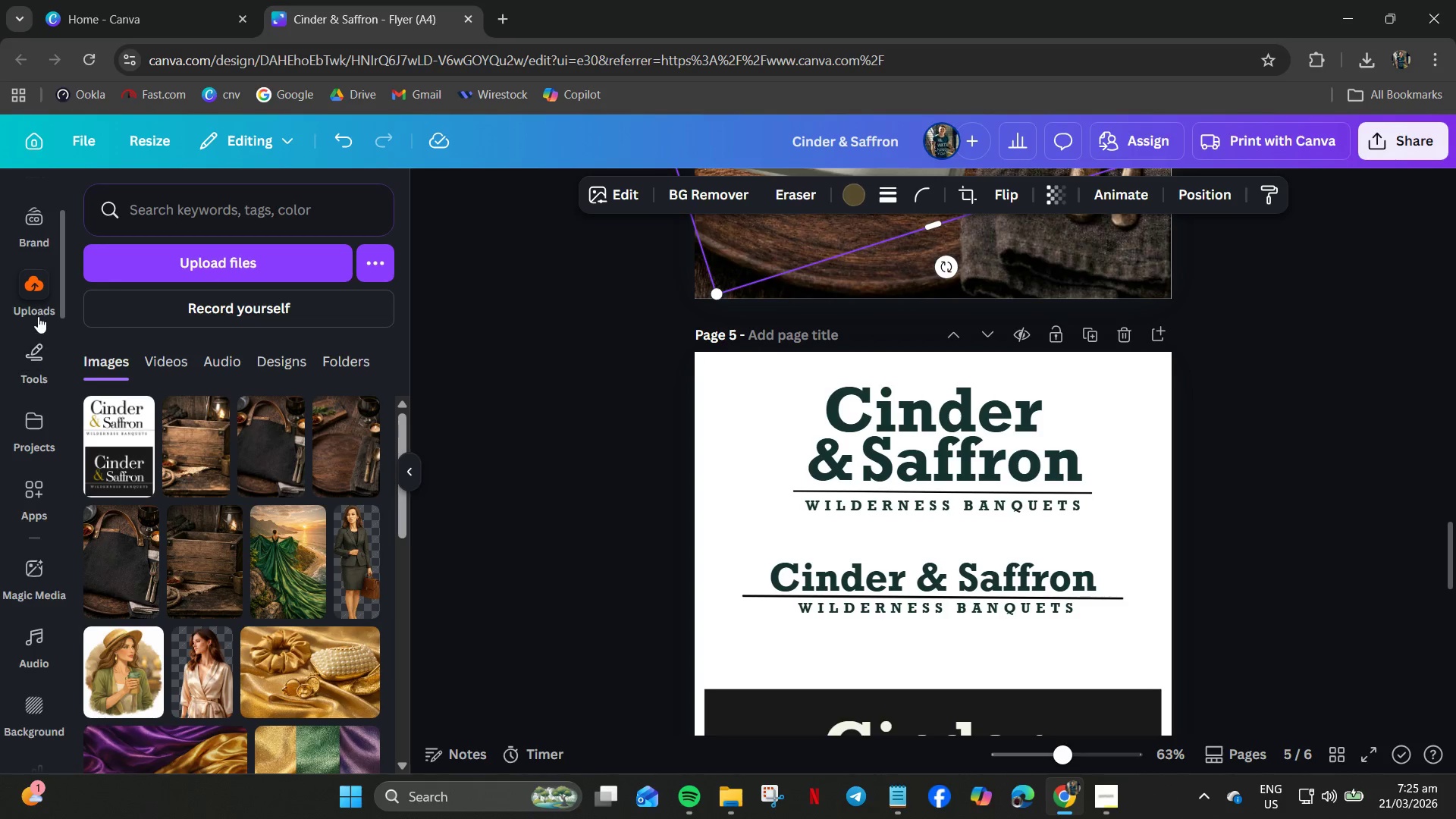 
scroll: coordinate [37, 359], scroll_direction: up, amount: 2.0
 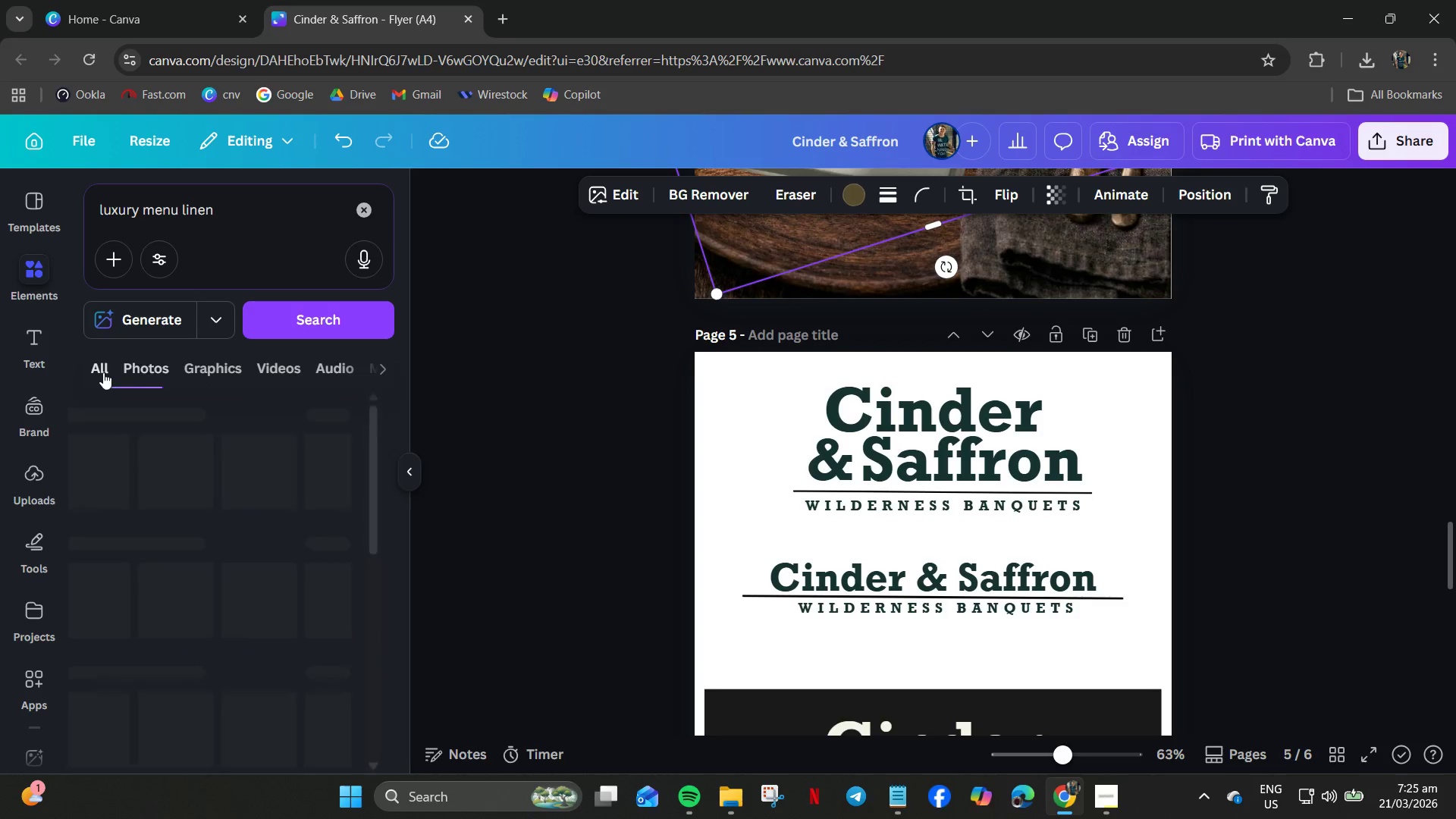 
left_click([217, 227])
 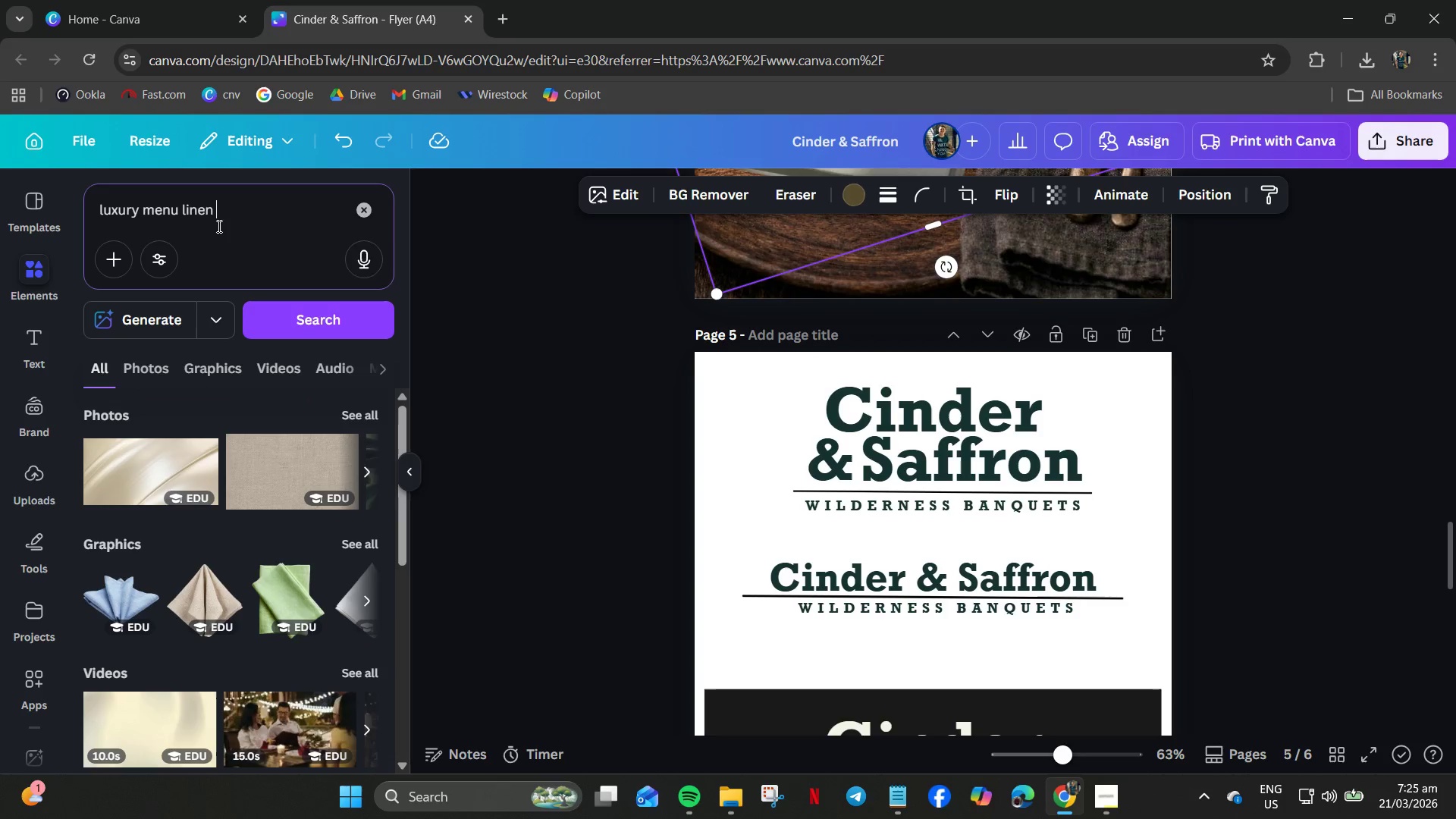 
mouse_move([217, 234])
 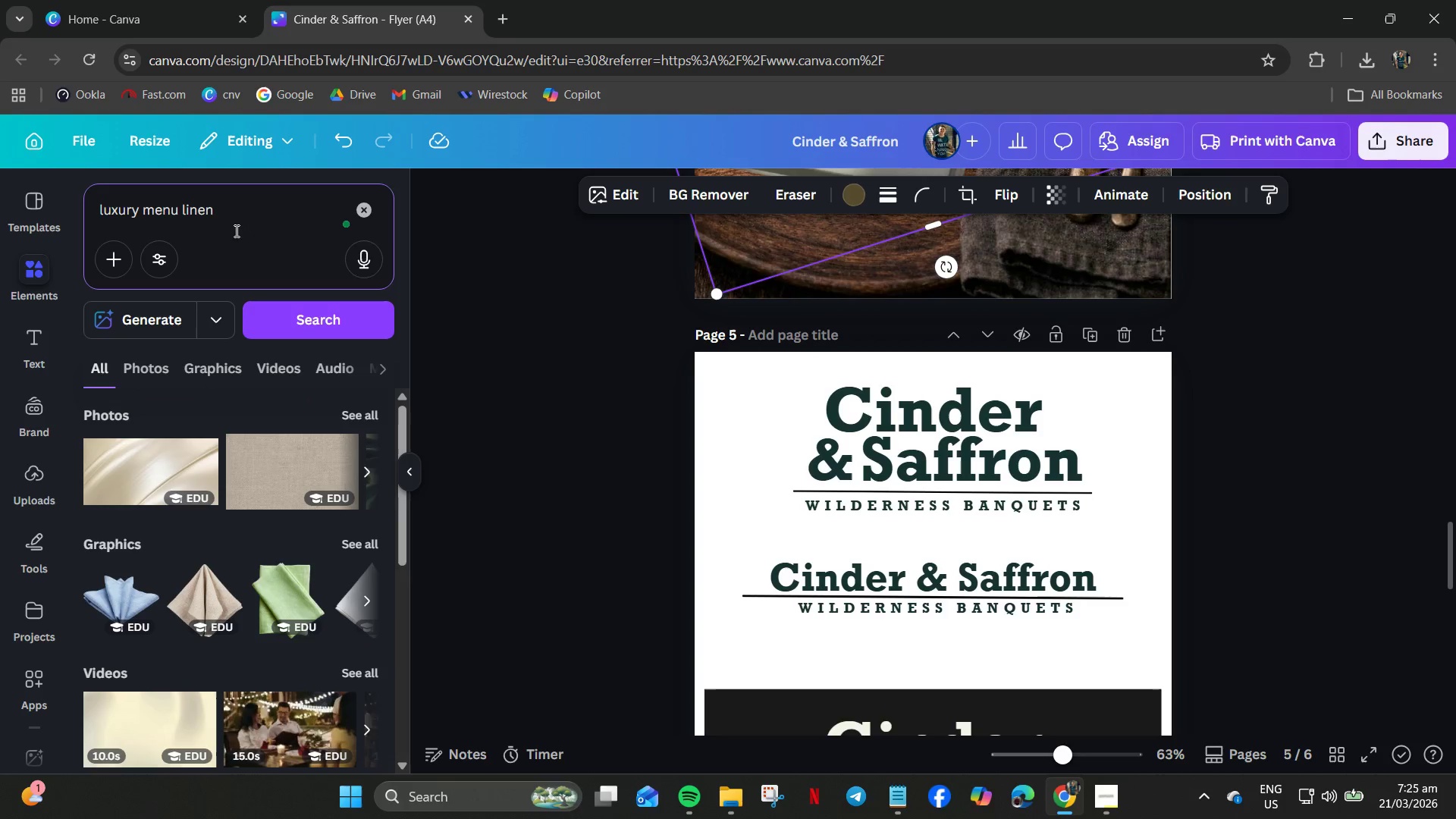 
double_click([162, 216])
 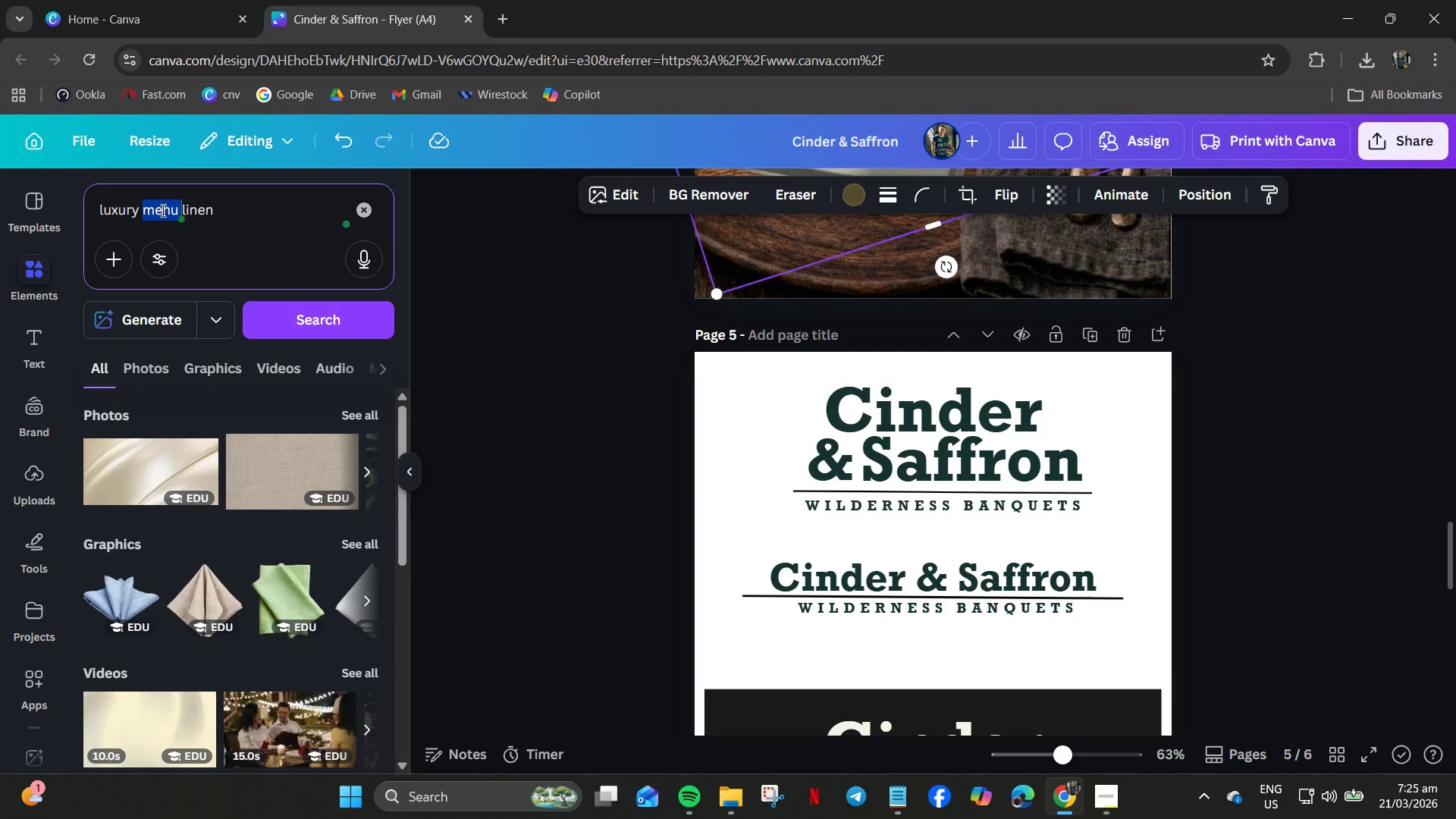 
right_click([162, 210])
 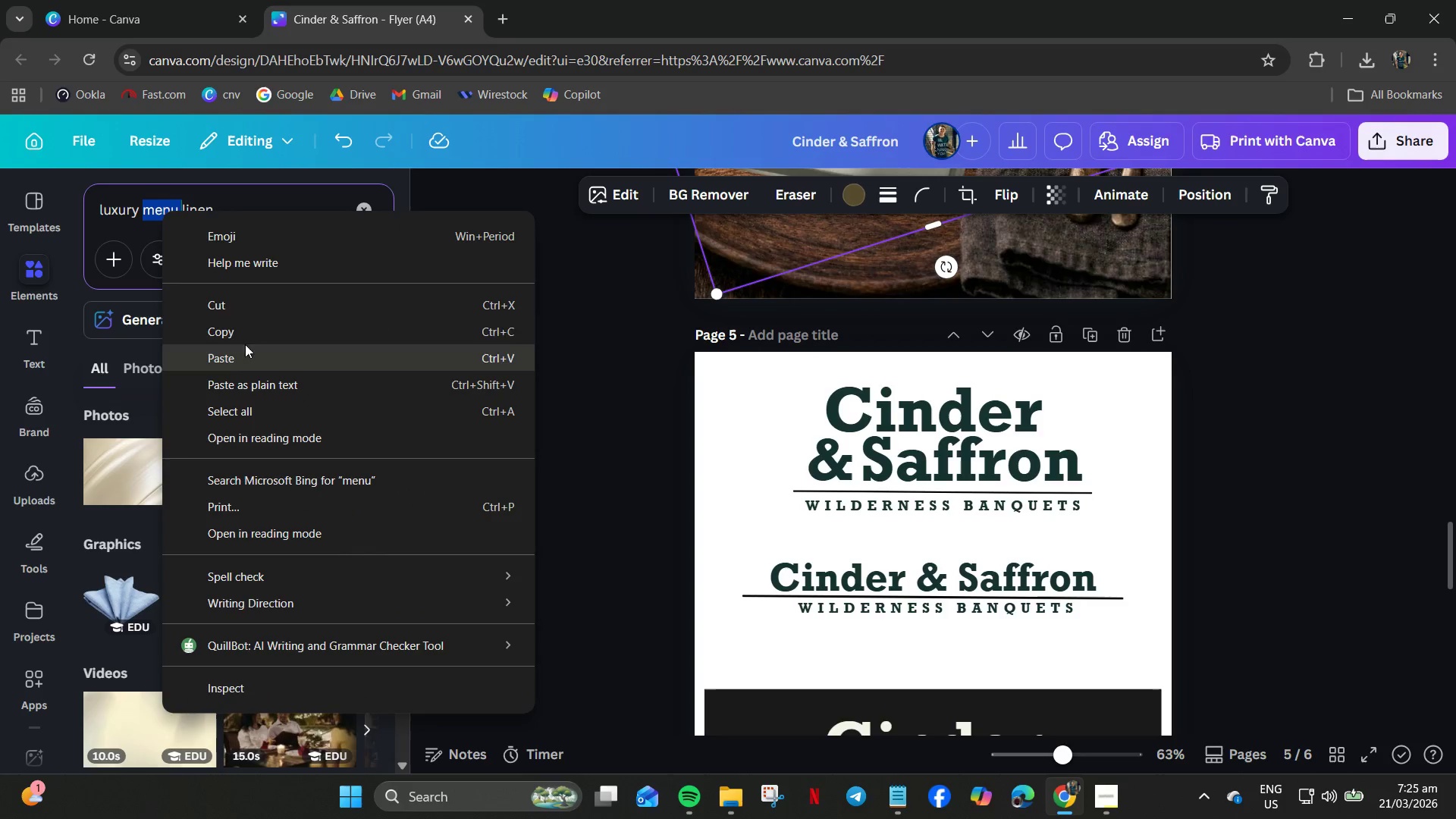 
left_click([228, 312])
 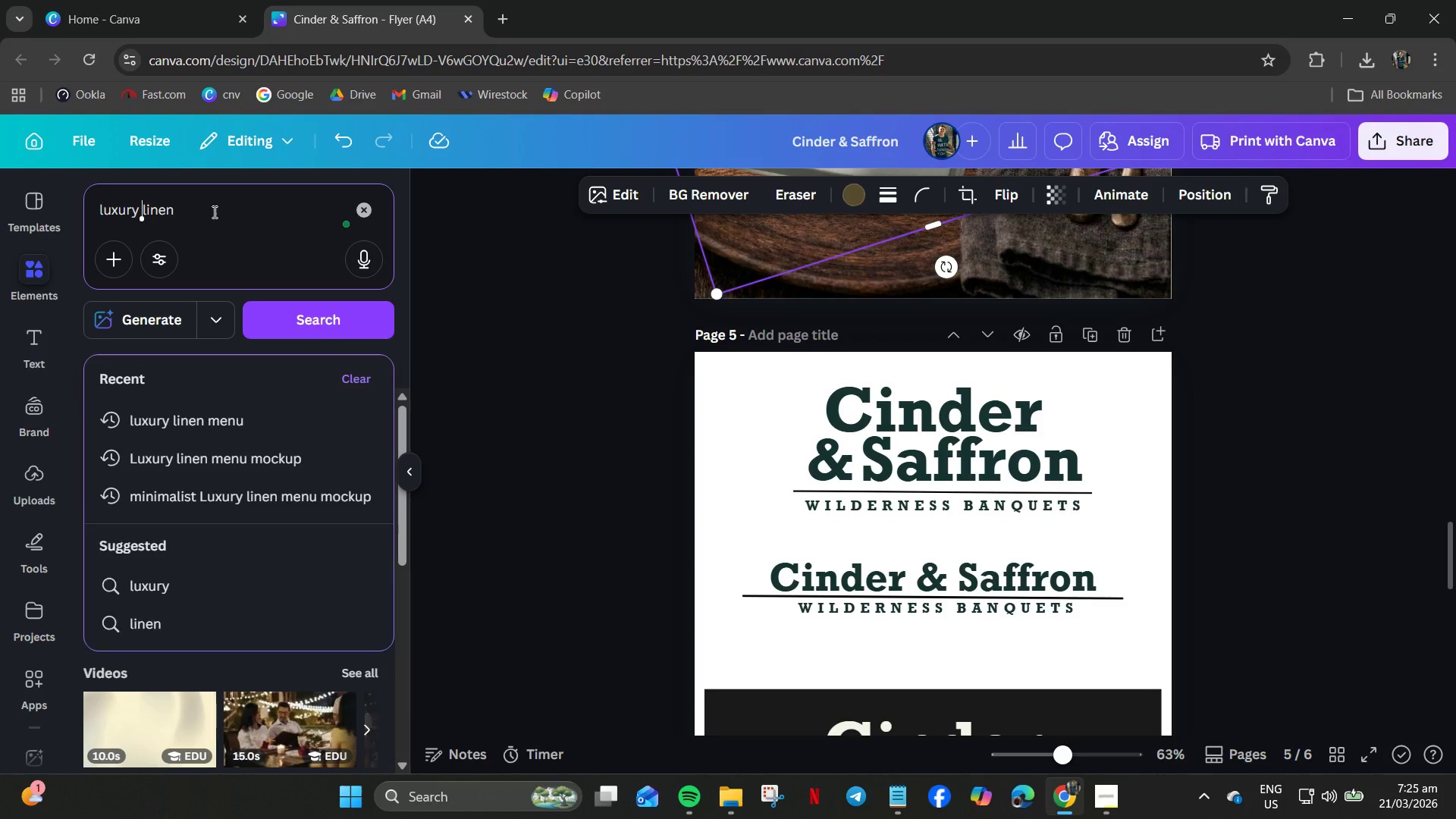 
left_click([210, 209])
 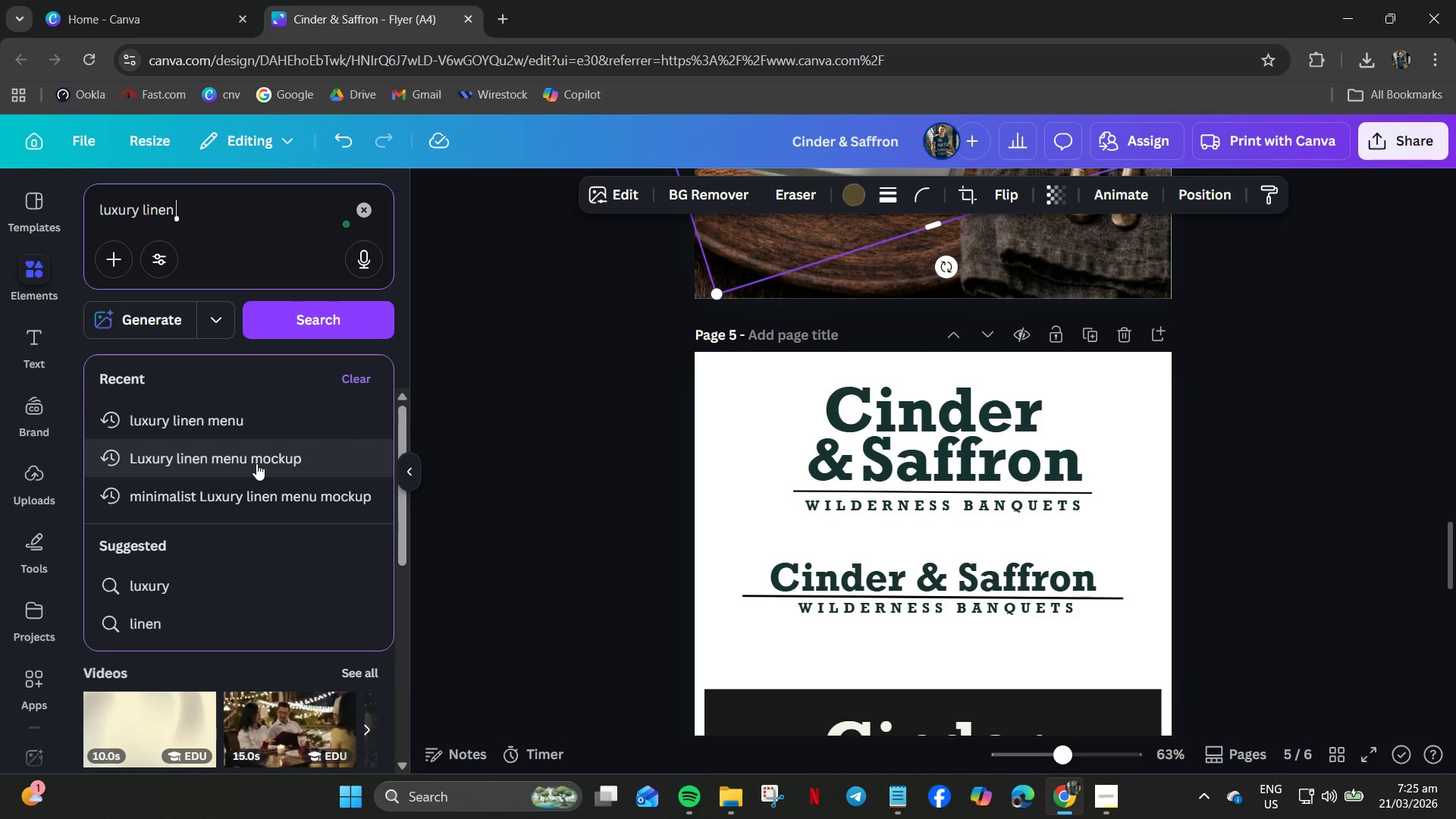 
left_click([255, 463])
 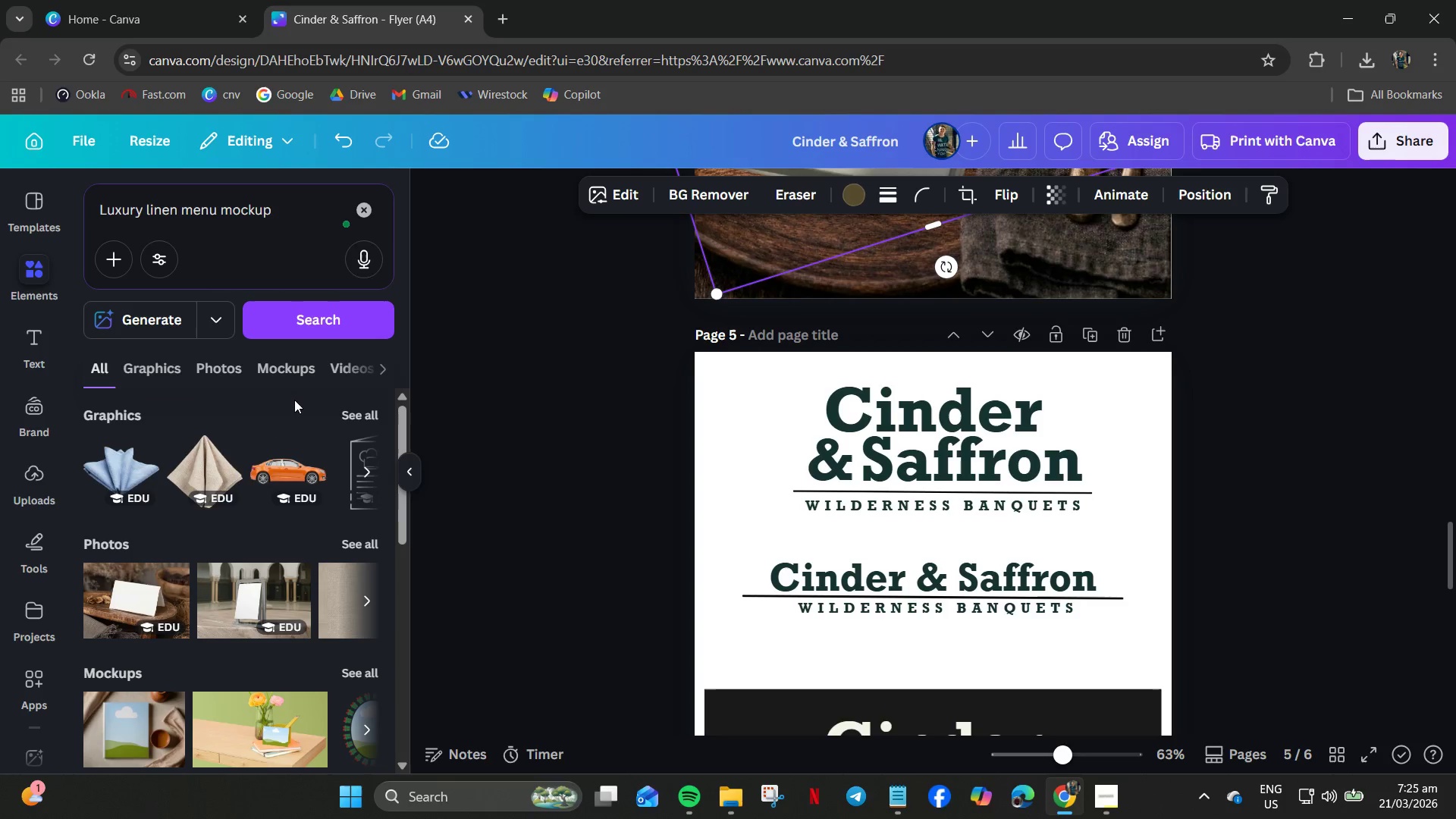 
scroll: coordinate [254, 494], scroll_direction: down, amount: 2.0
 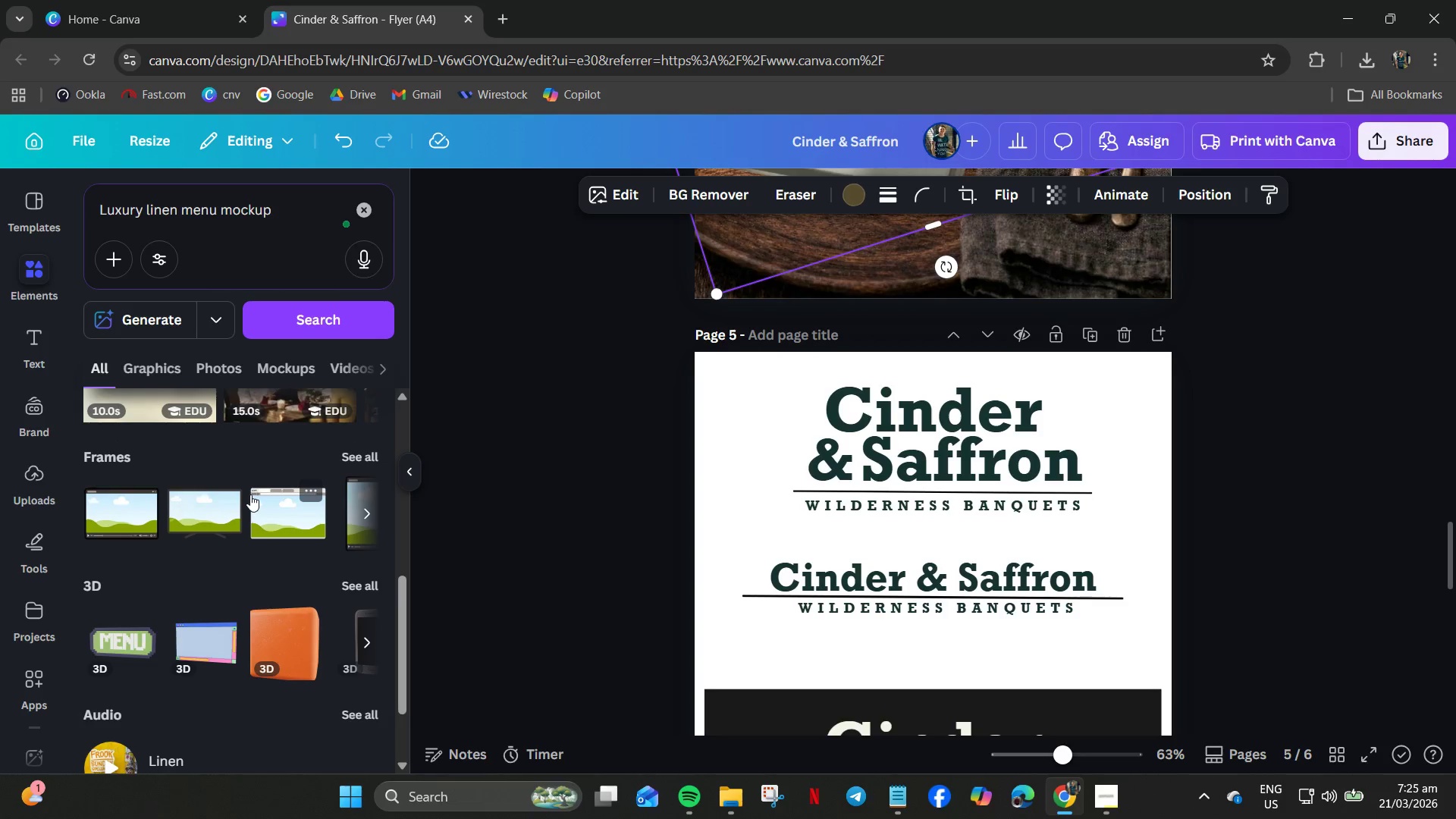 
left_click([362, 457])
 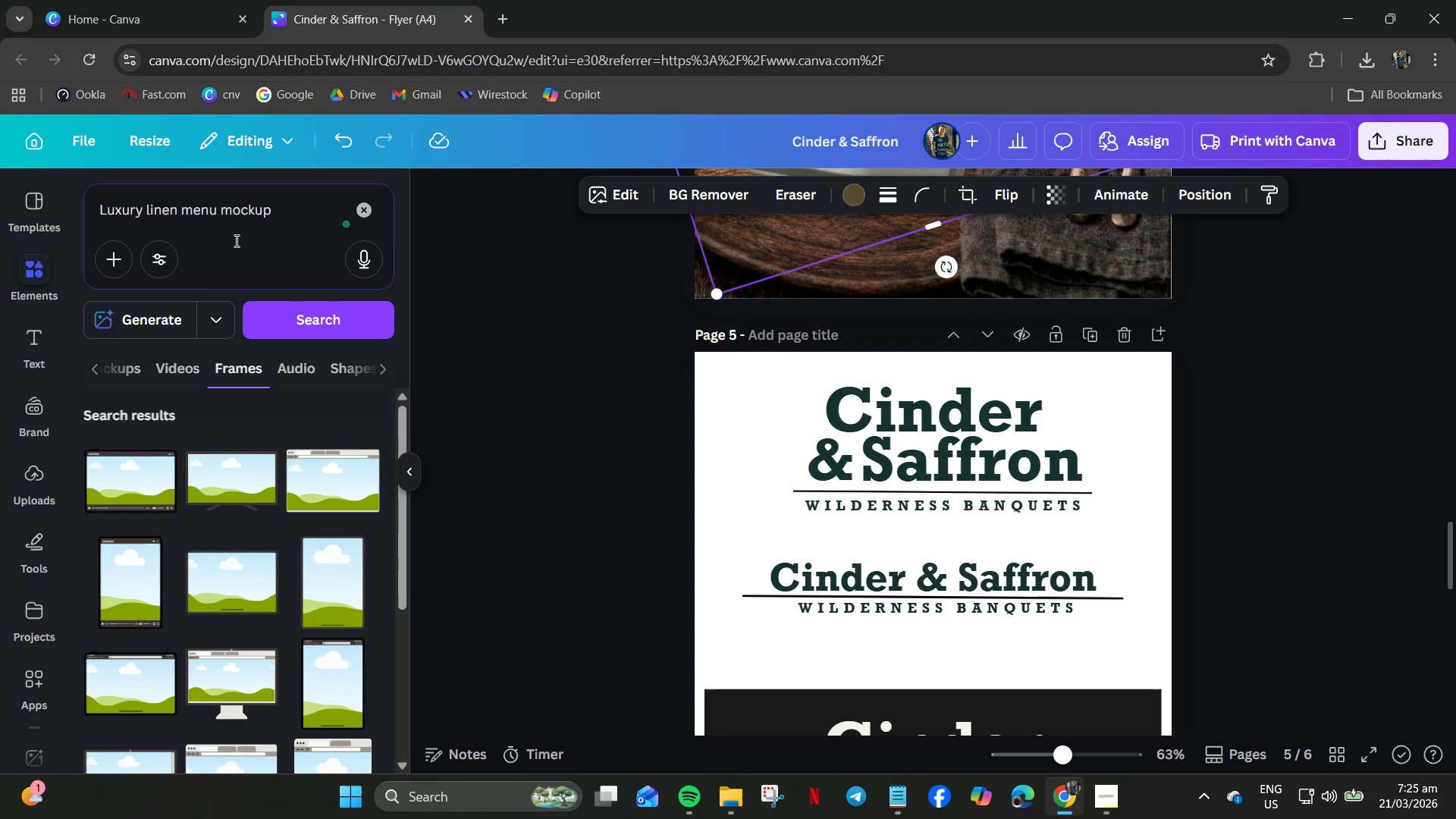 
double_click([246, 206])
 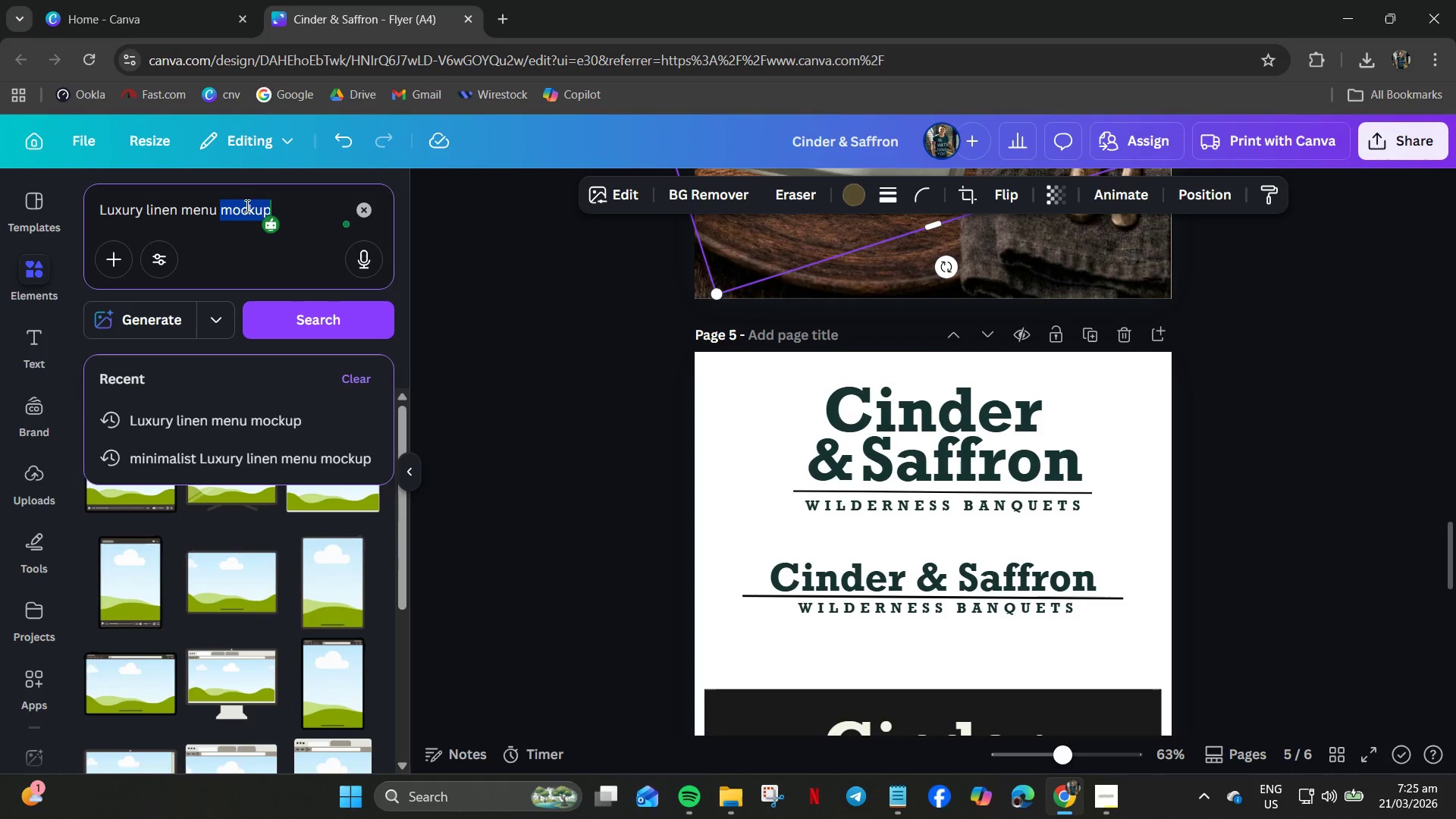 
type(frame)
 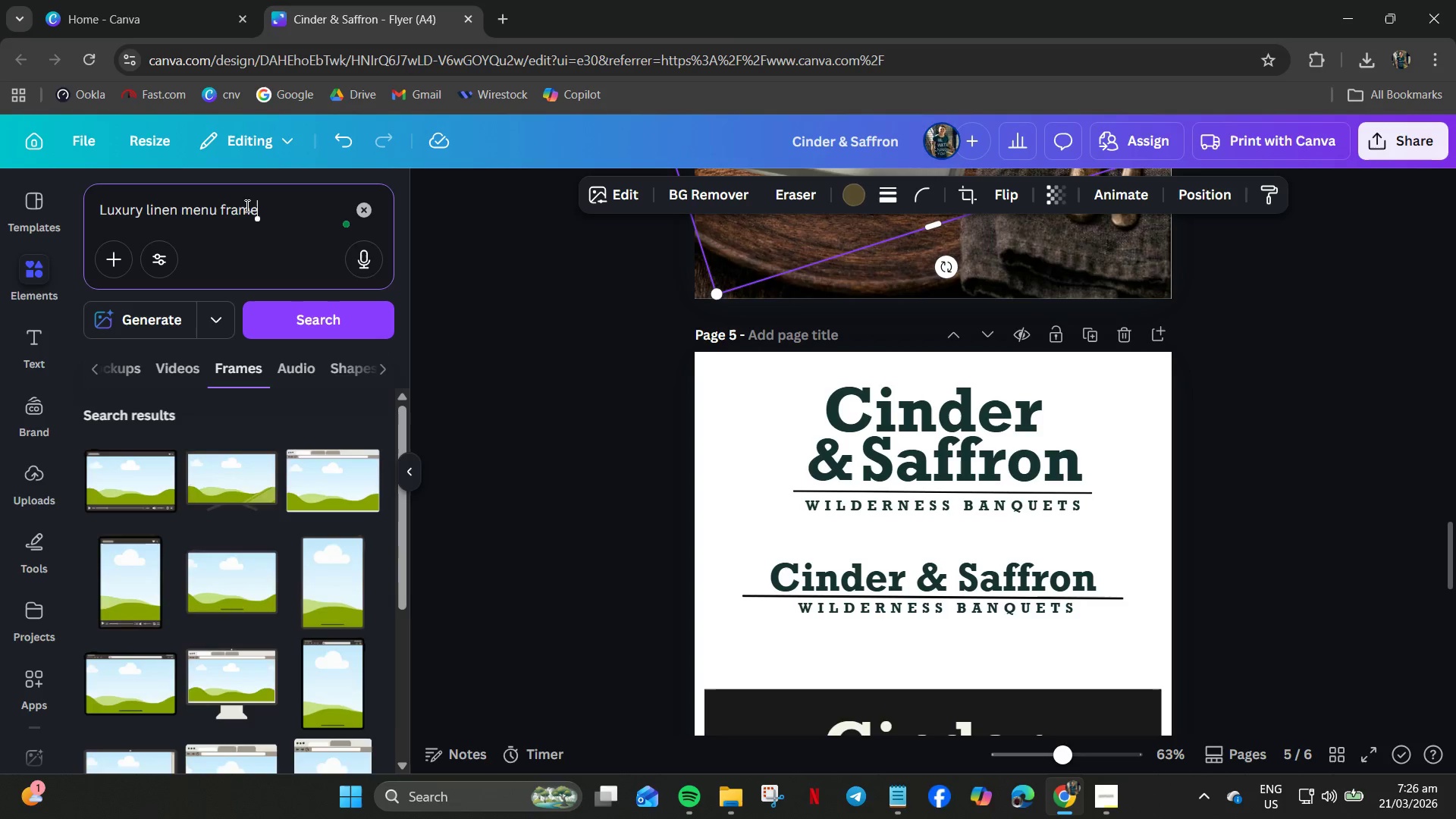 
key(Enter)
 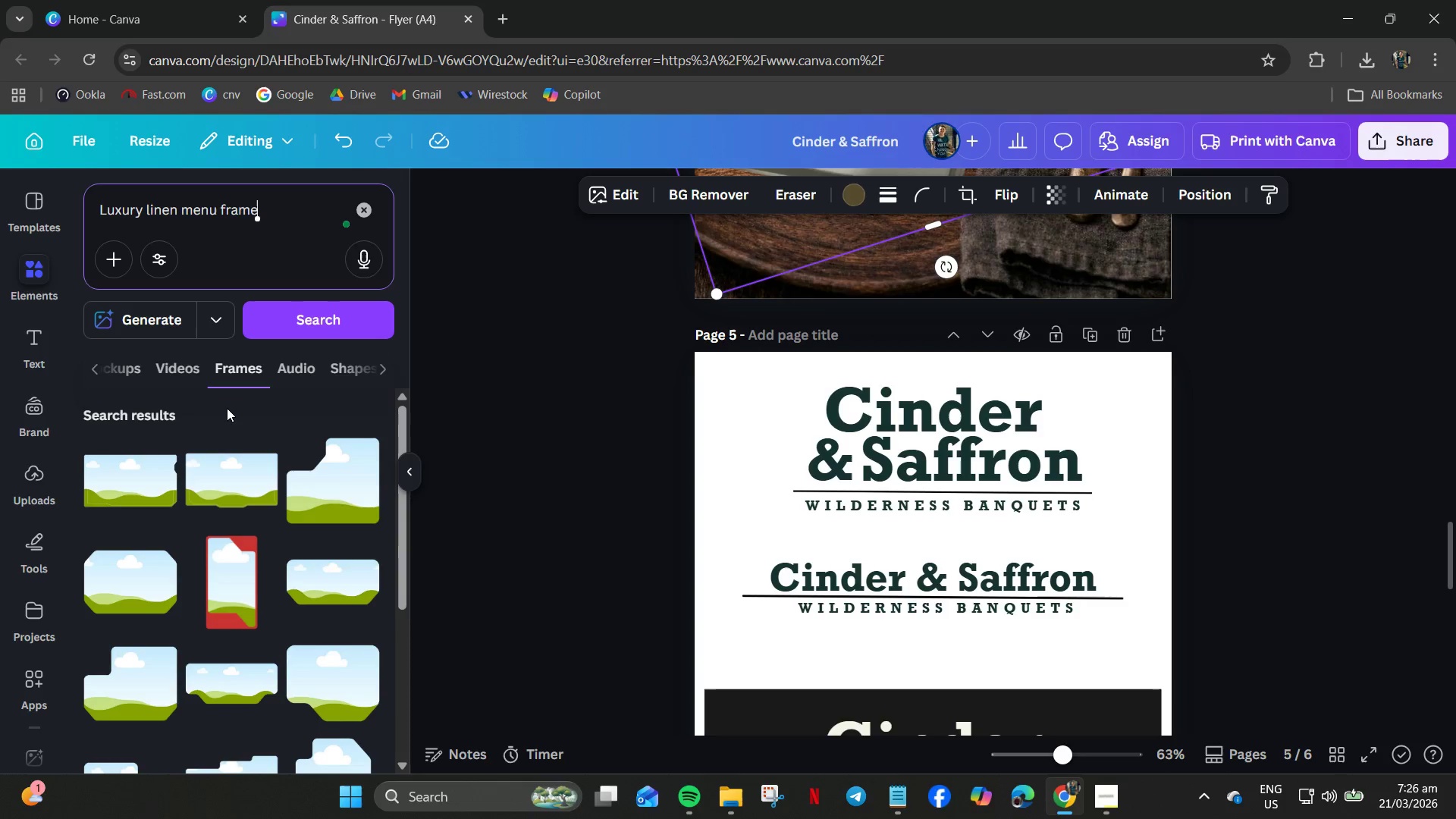 
scroll: coordinate [238, 444], scroll_direction: down, amount: 14.0
 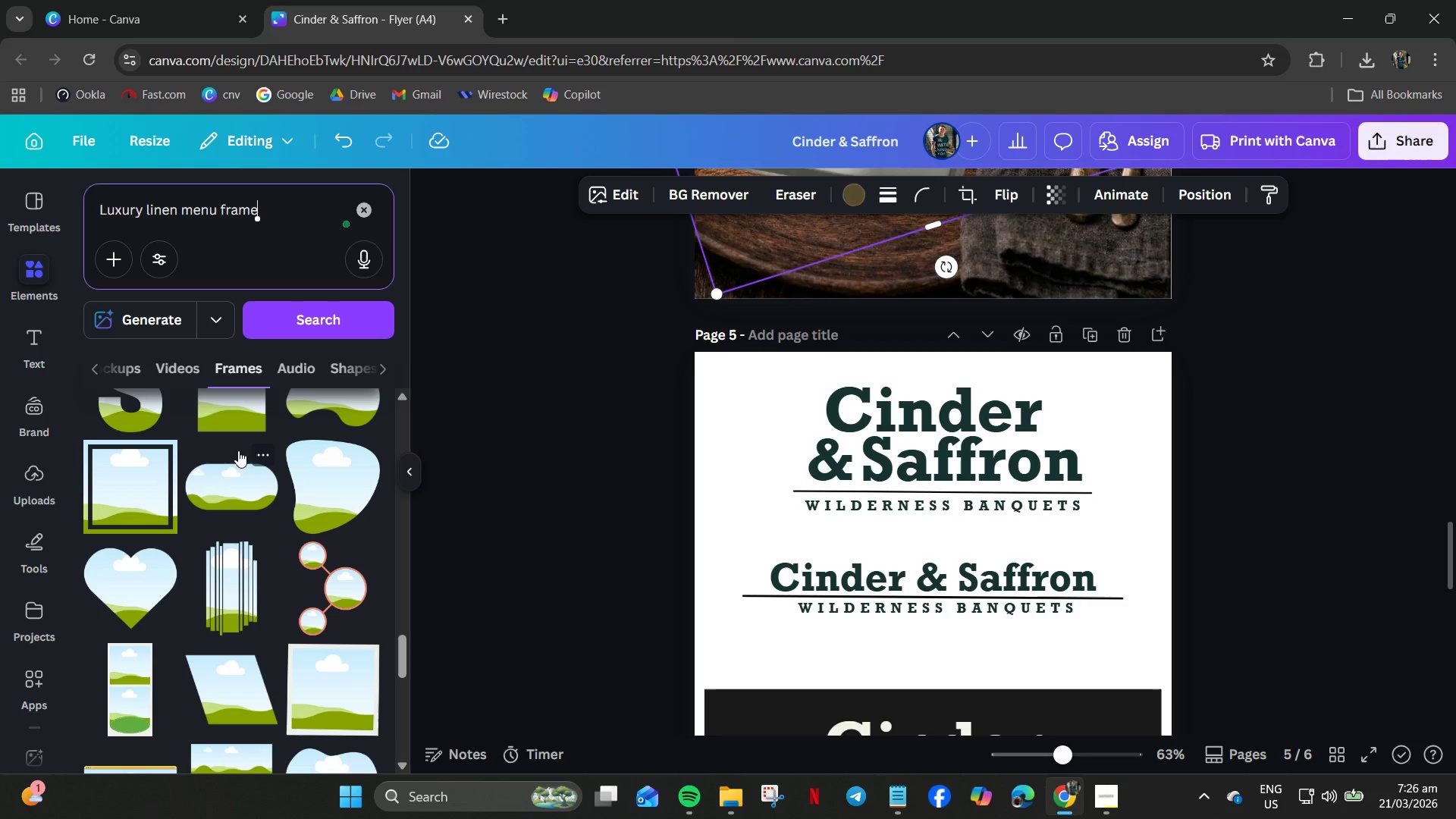 
scroll: coordinate [253, 462], scroll_direction: up, amount: 8.0
 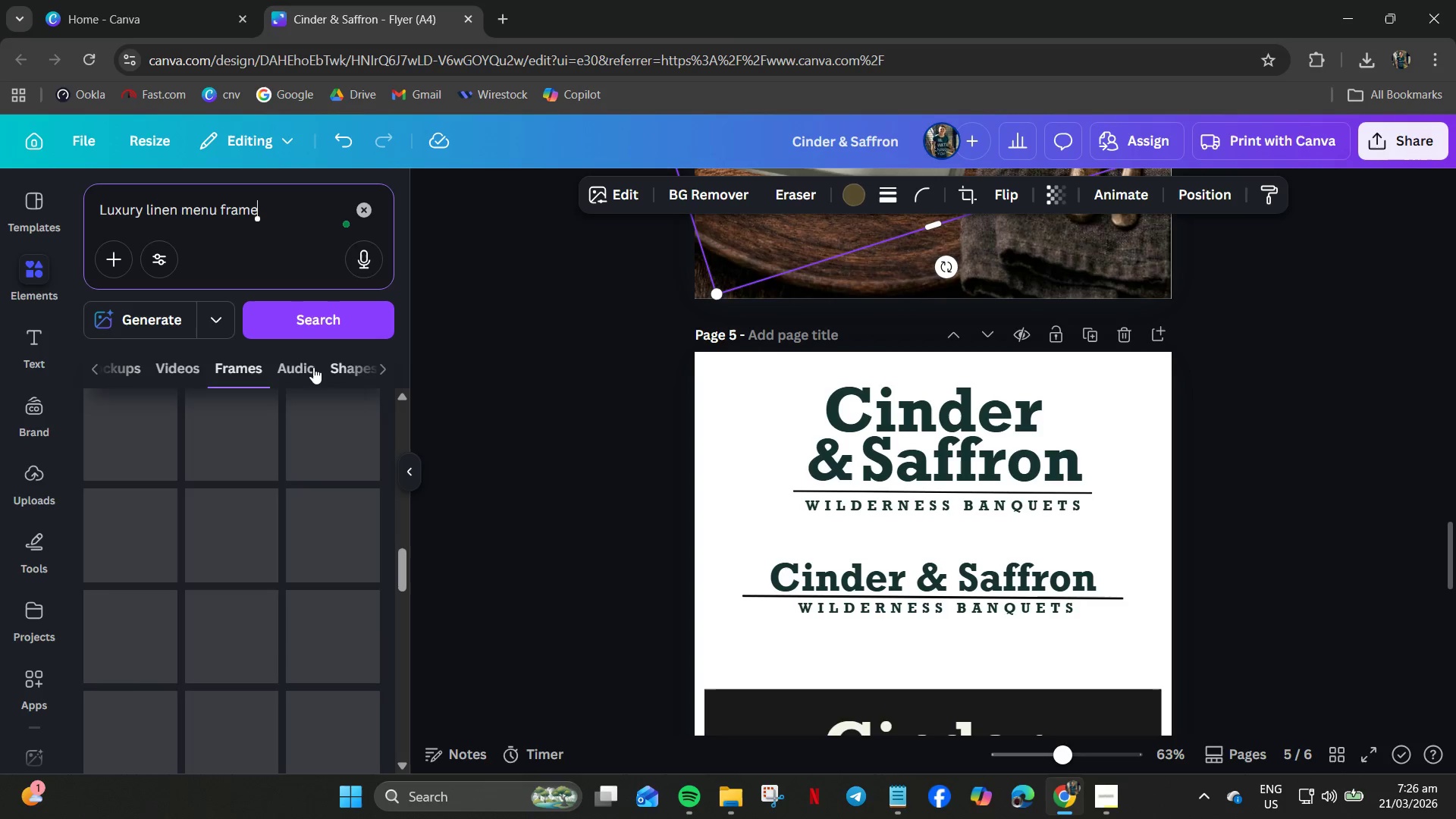 
mouse_move([318, 370])
 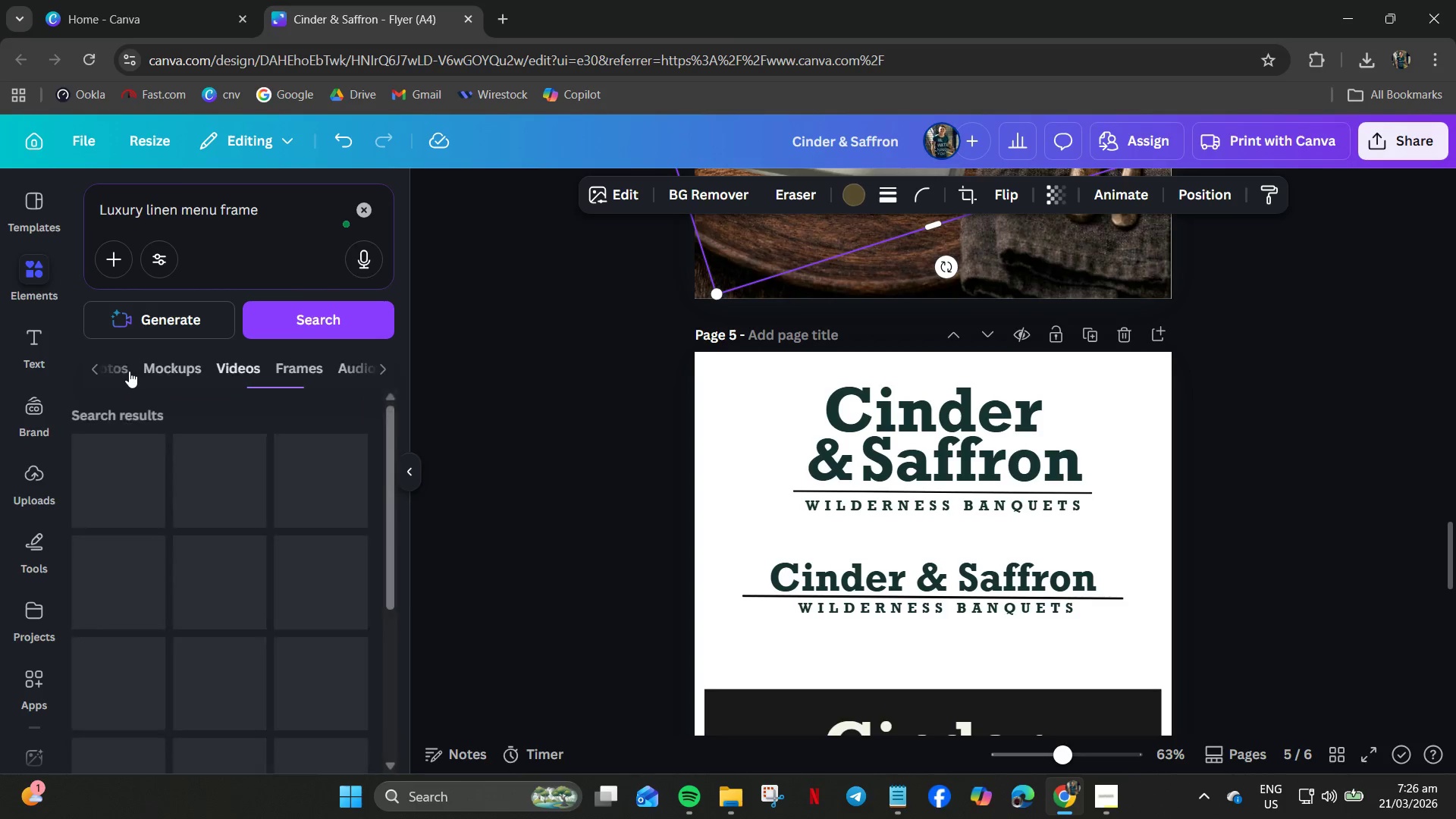 
left_click([96, 366])
 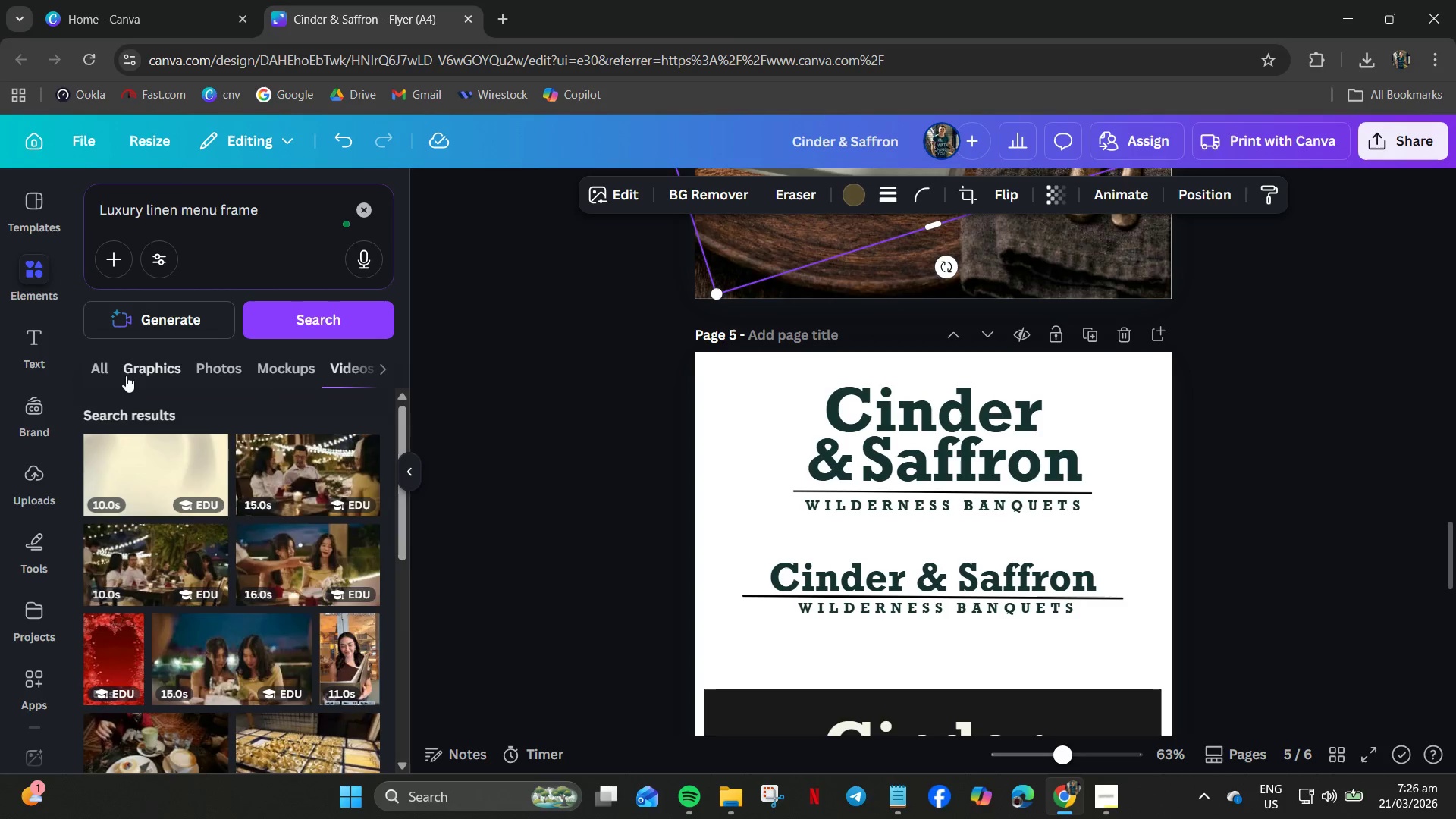 
left_click([107, 372])
 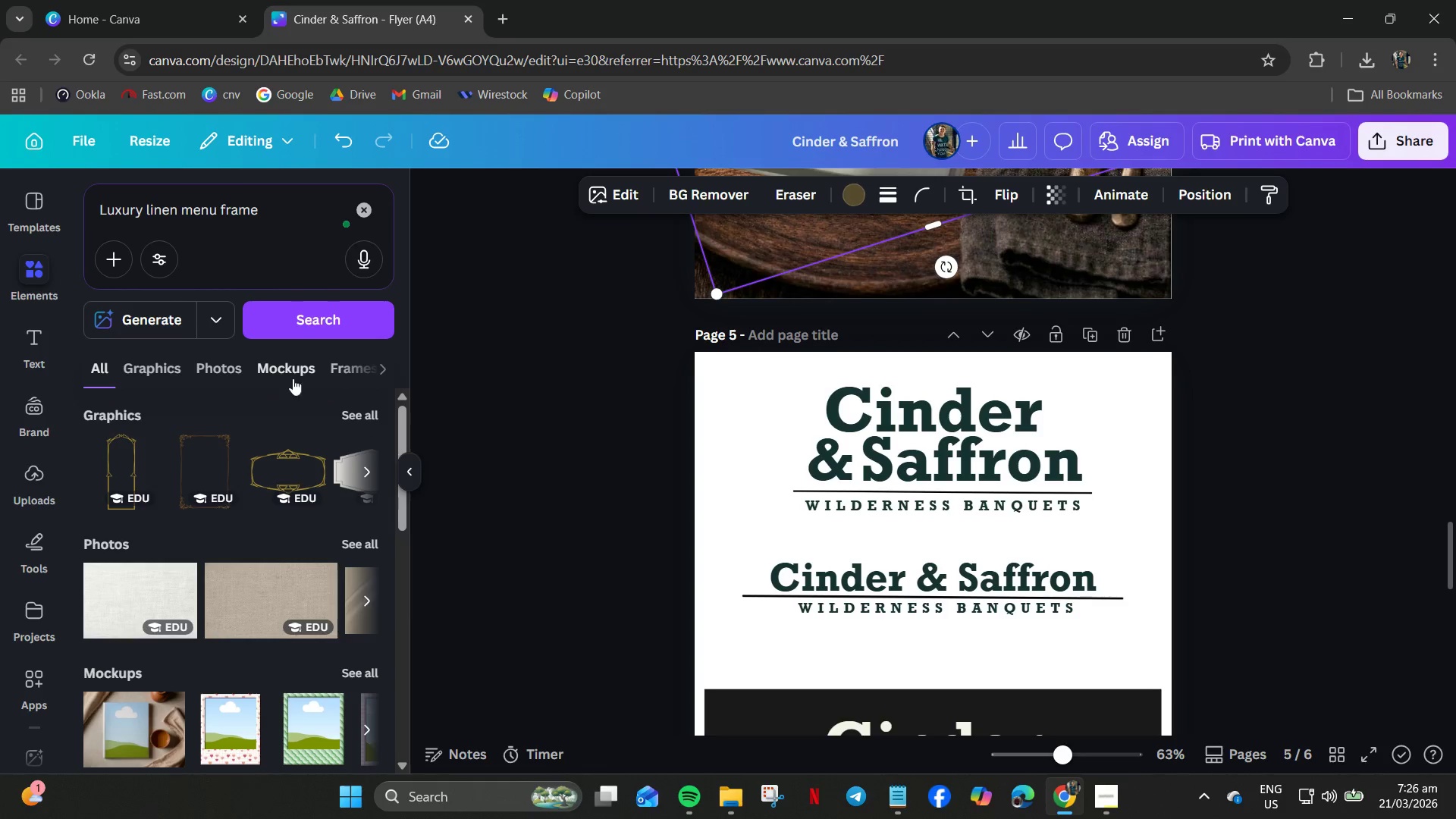 
scroll: coordinate [243, 550], scroll_direction: down, amount: 5.0
 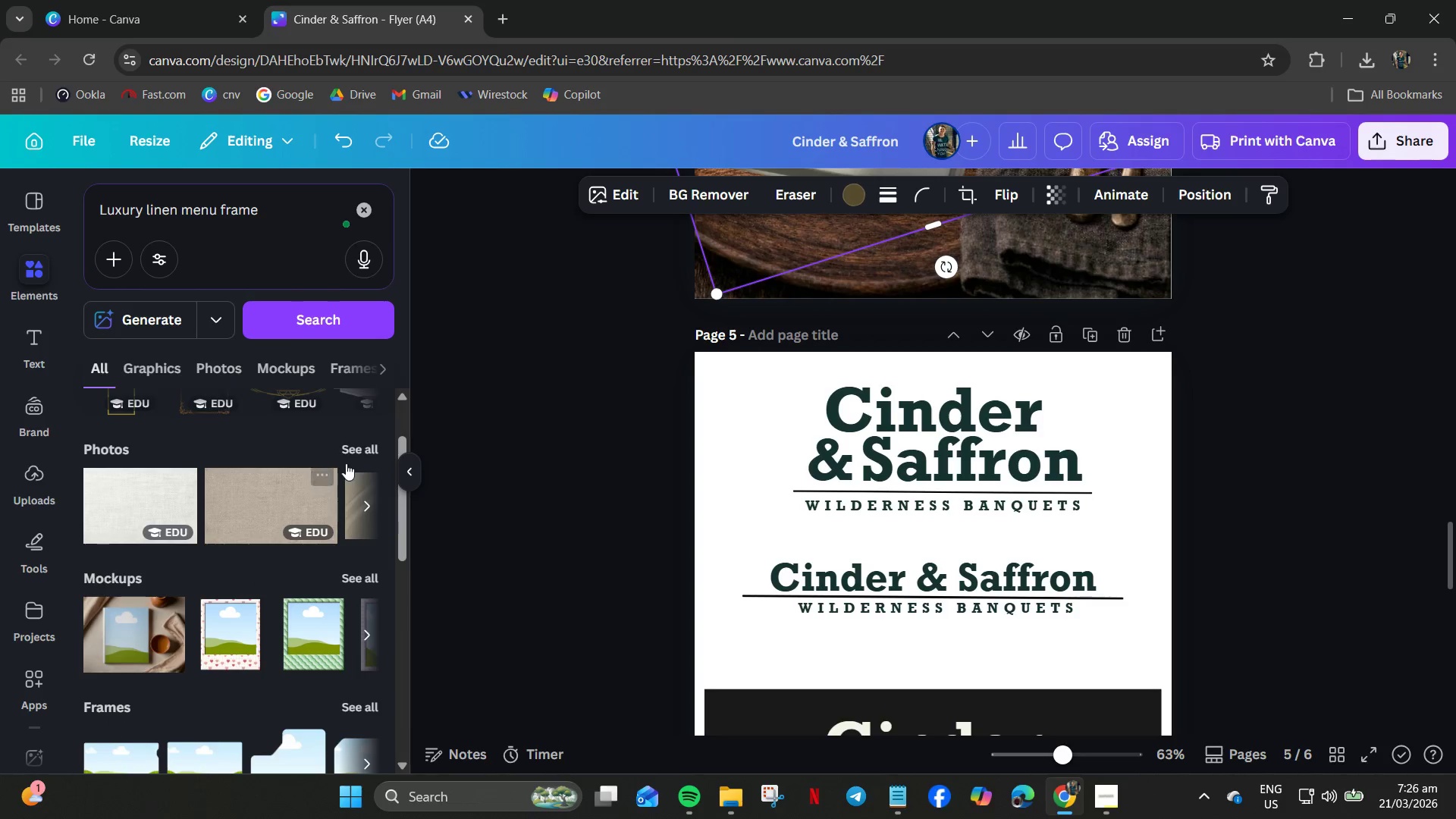 
left_click([354, 453])
 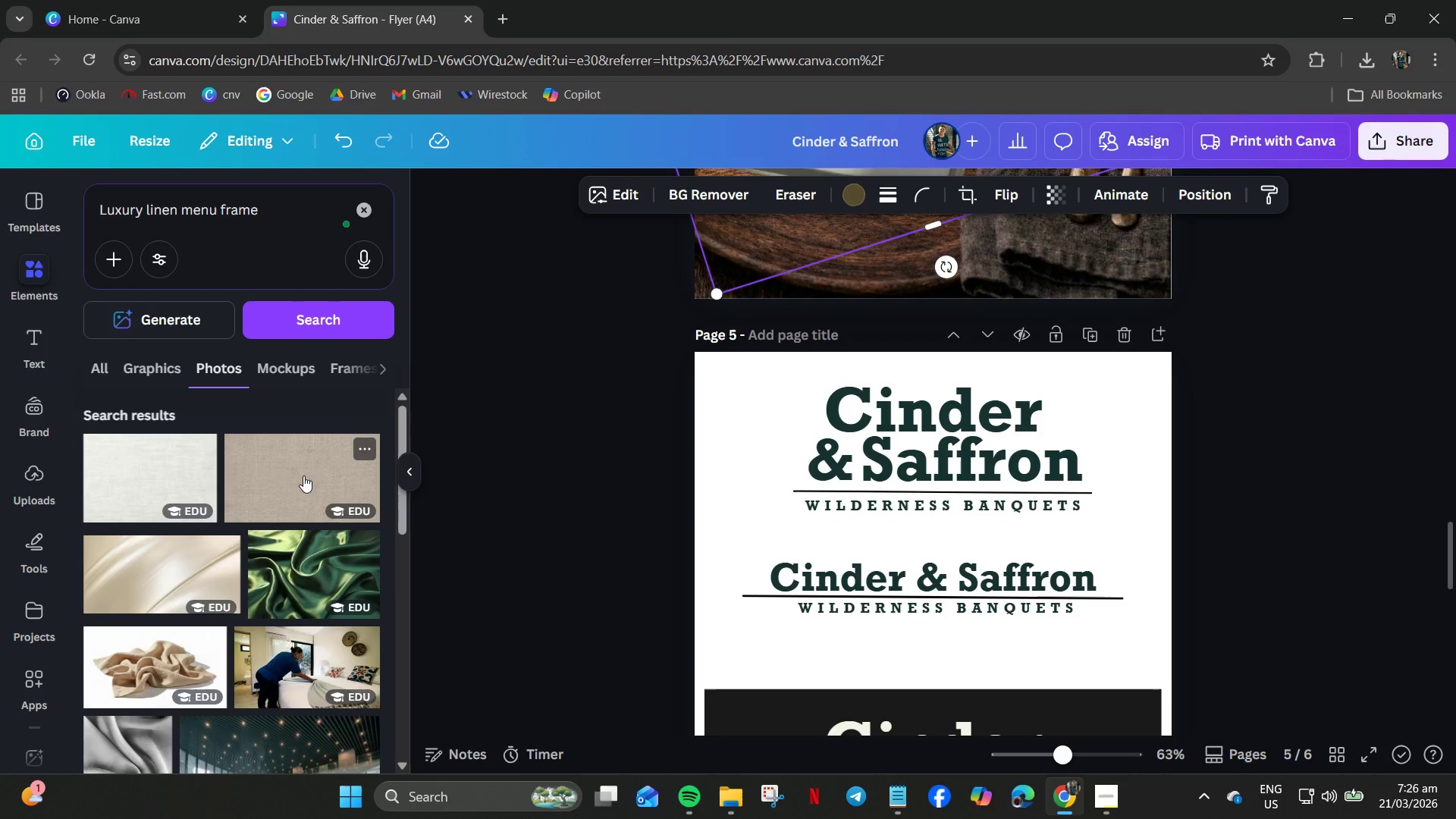 
scroll: coordinate [262, 487], scroll_direction: up, amount: 3.0
 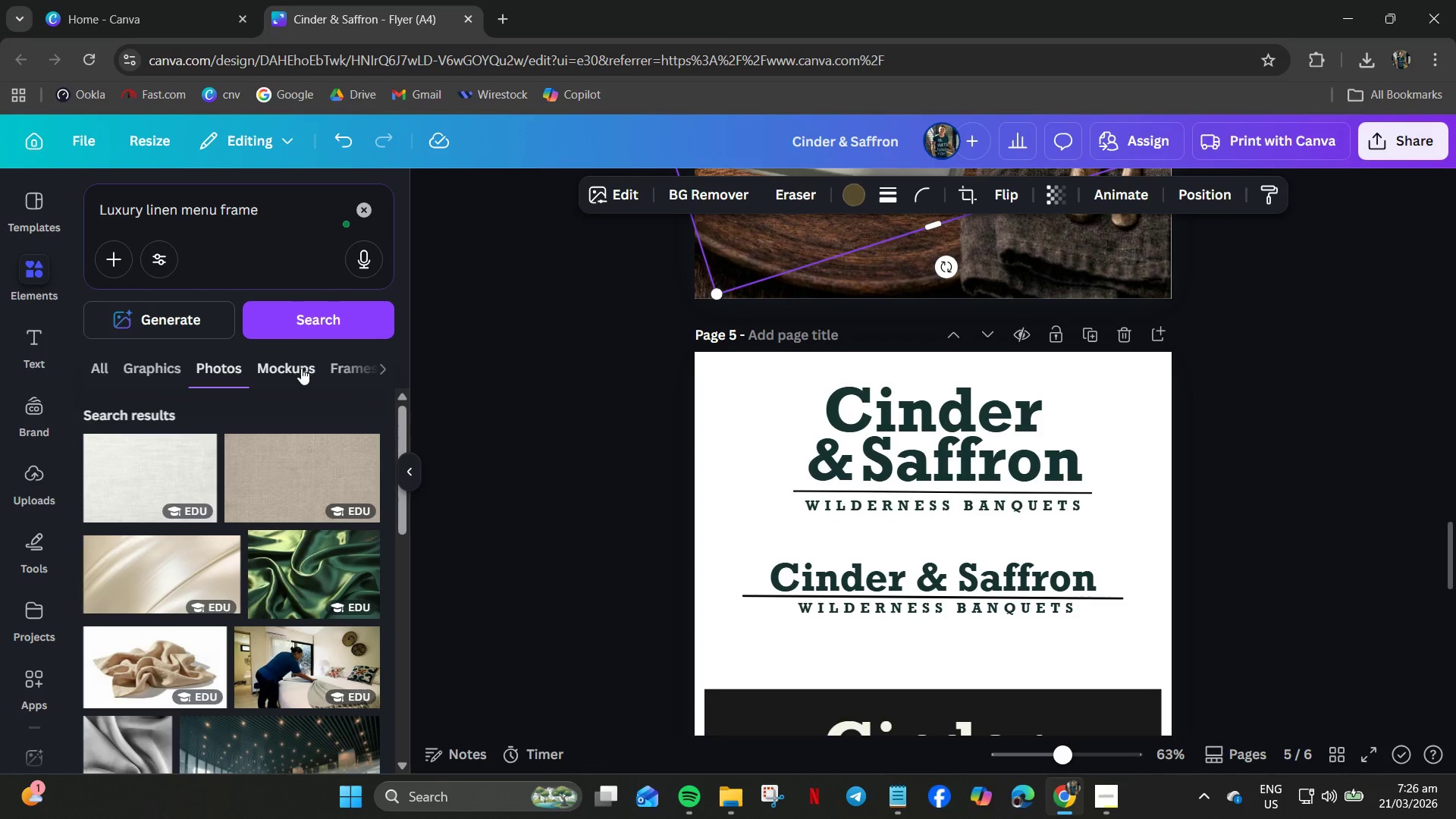 
left_click([298, 369])
 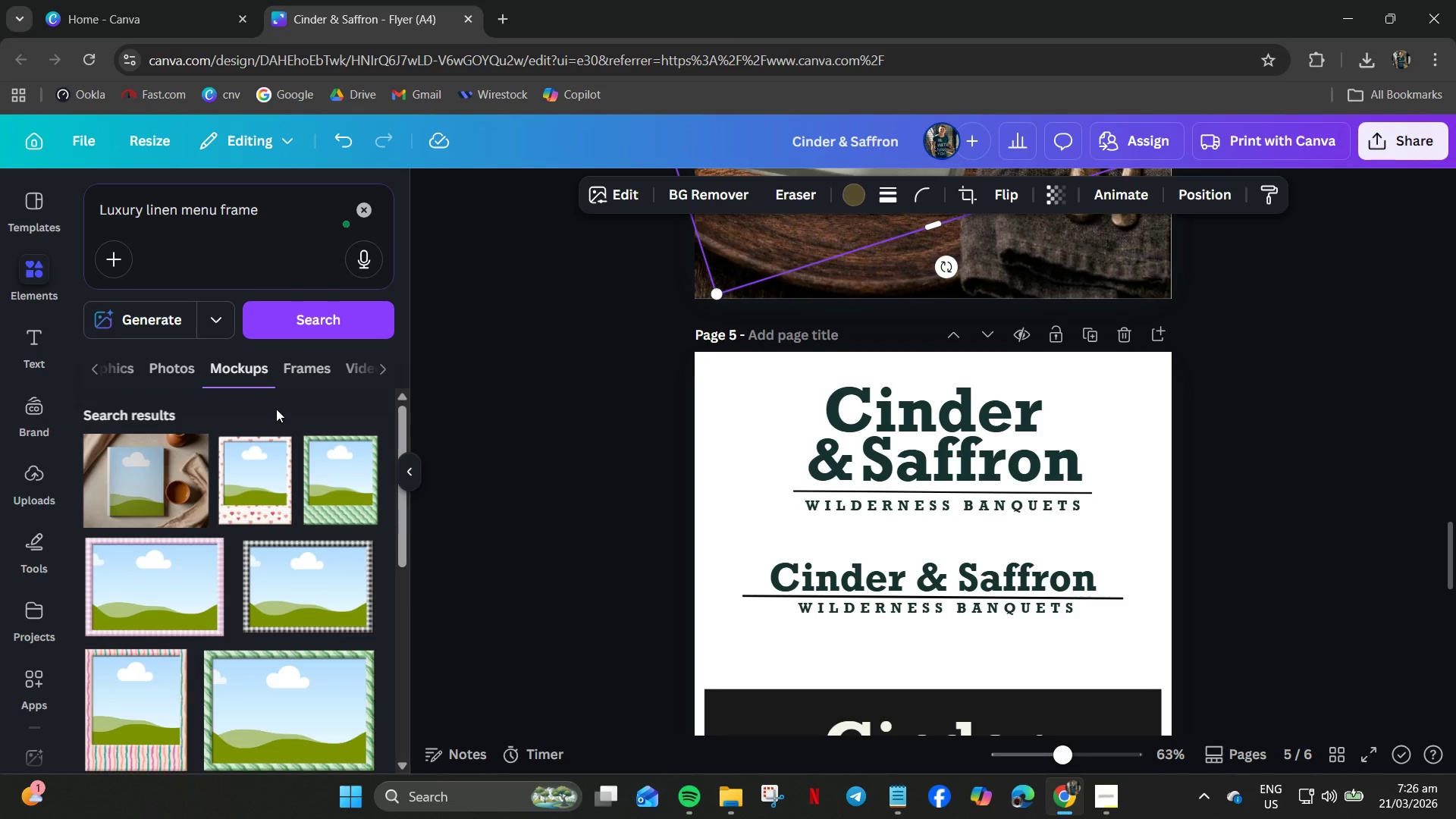 
scroll: coordinate [205, 482], scroll_direction: down, amount: 24.0
 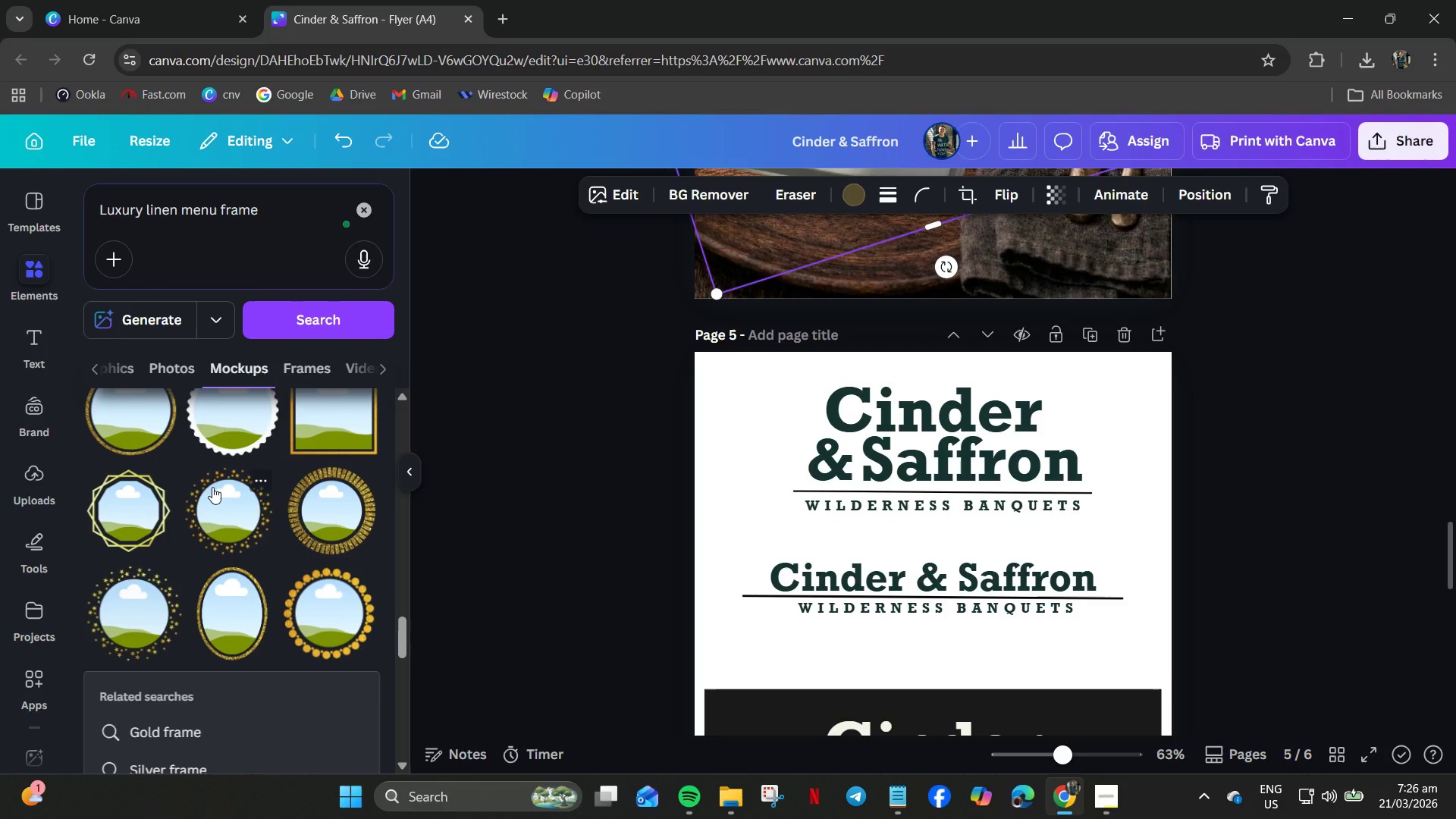 
scroll: coordinate [212, 487], scroll_direction: down, amount: 6.0
 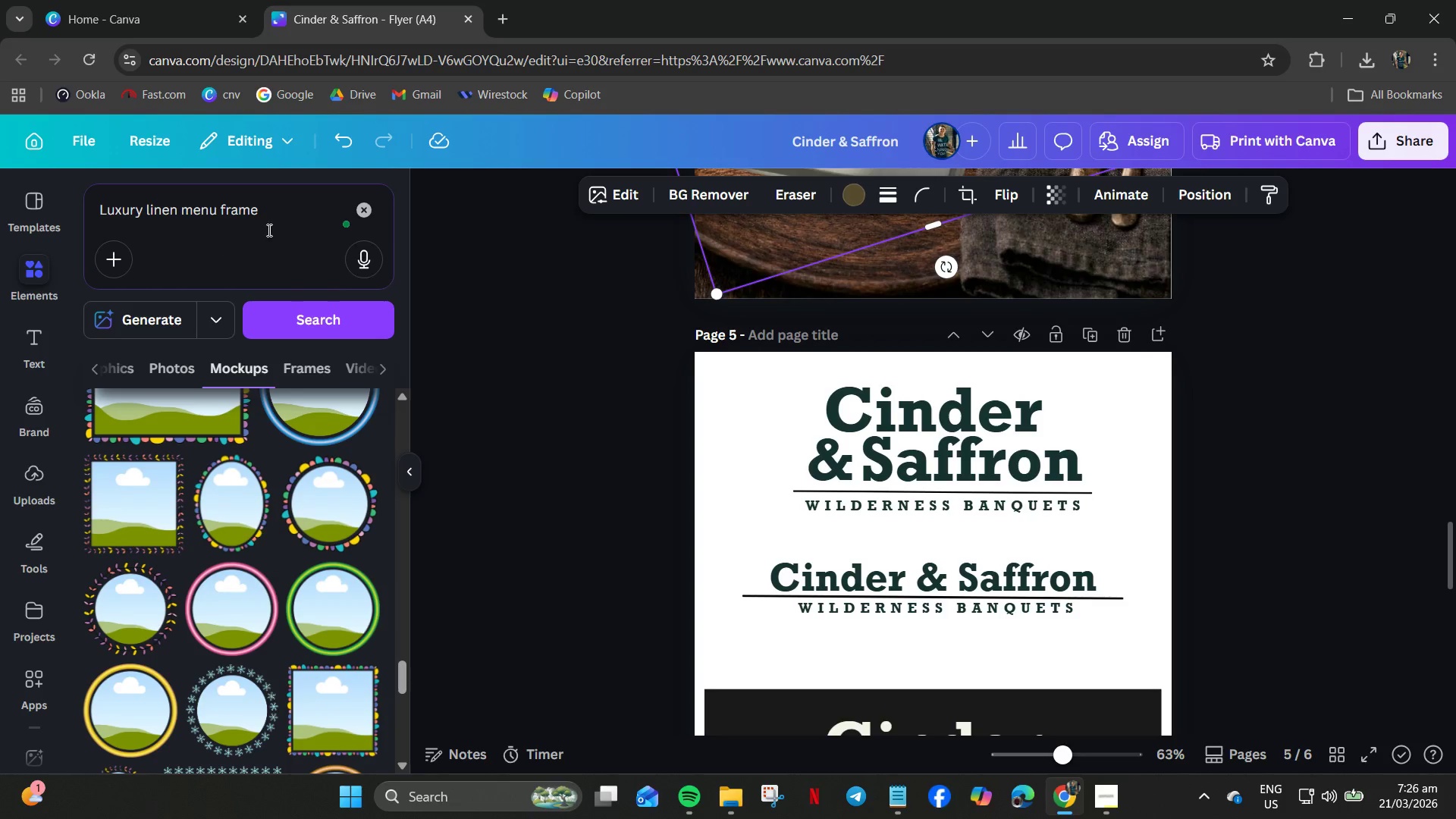 
left_click_drag(start_coordinate=[285, 221], to_coordinate=[0, 212])
 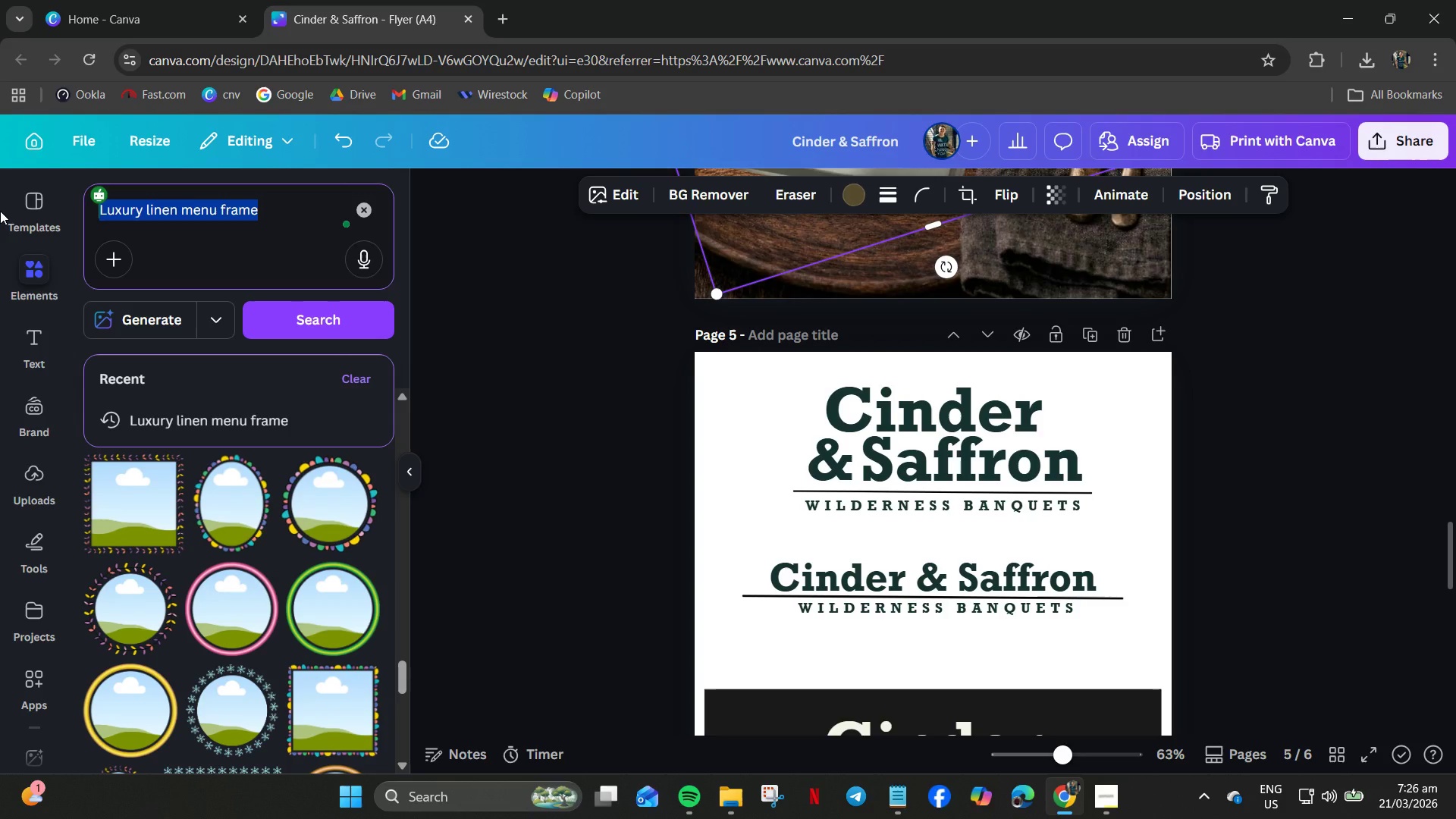 
type(cover page )
 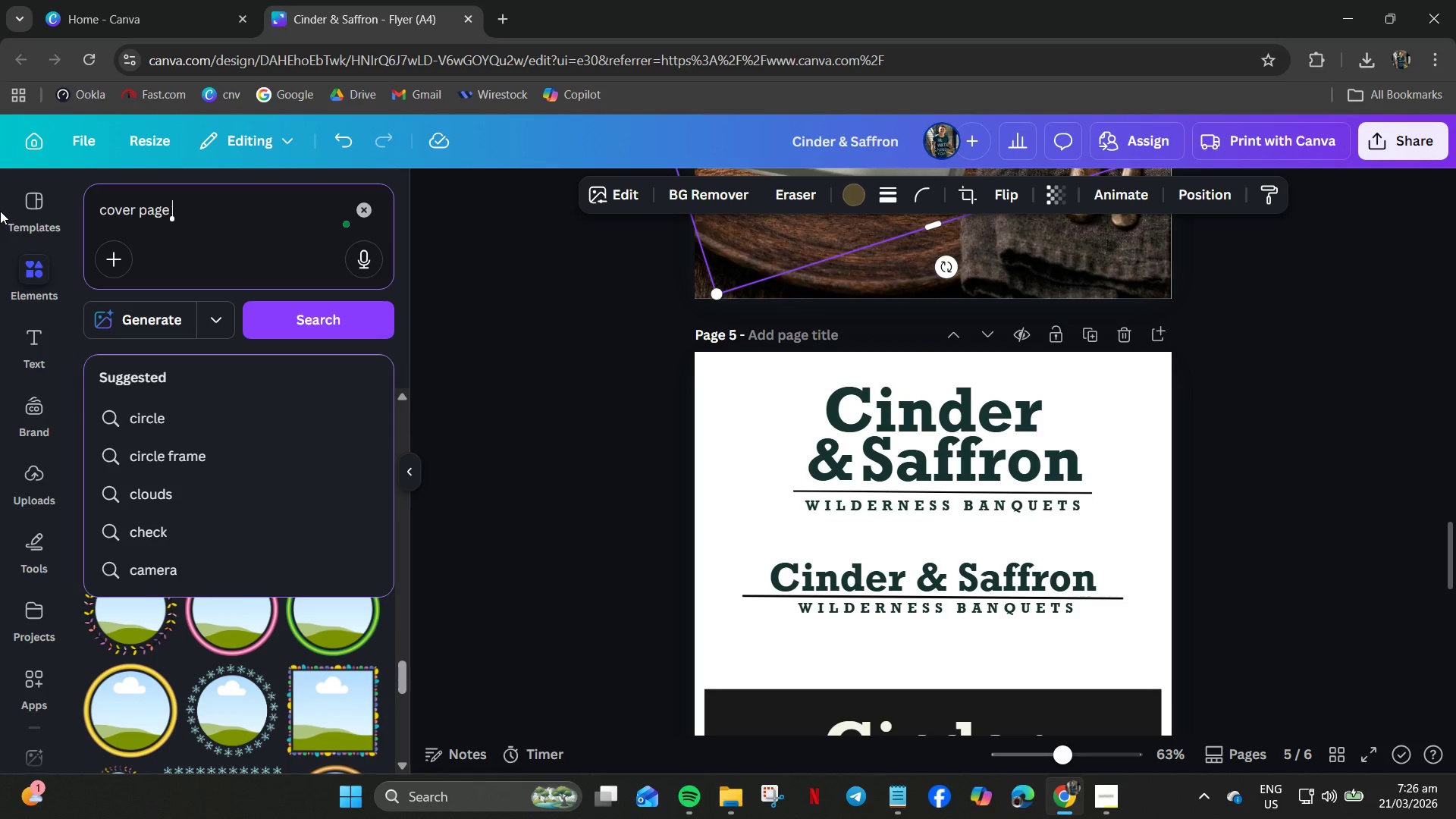 
key(Enter)
 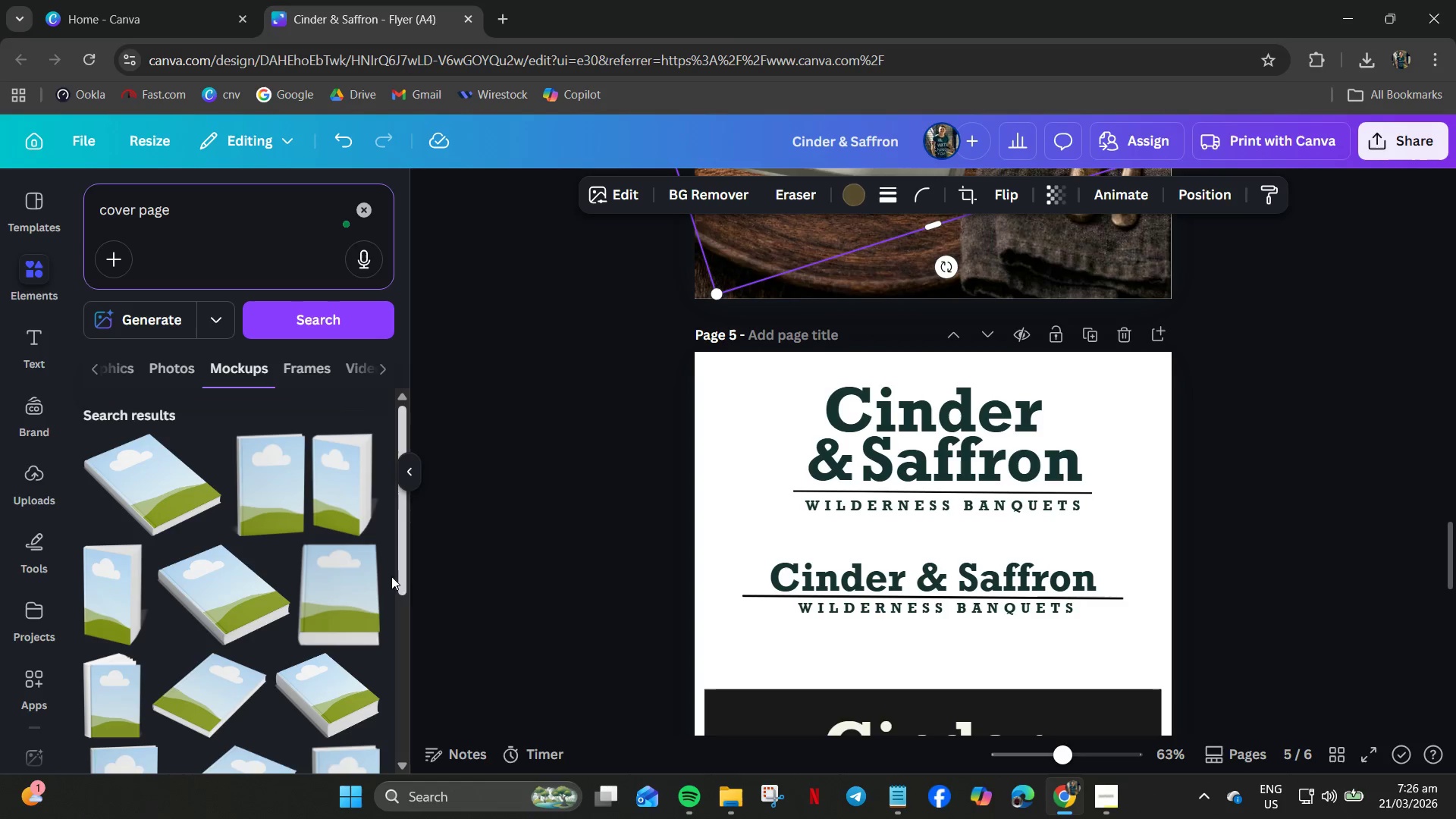 
scroll: coordinate [303, 582], scroll_direction: down, amount: 5.0
 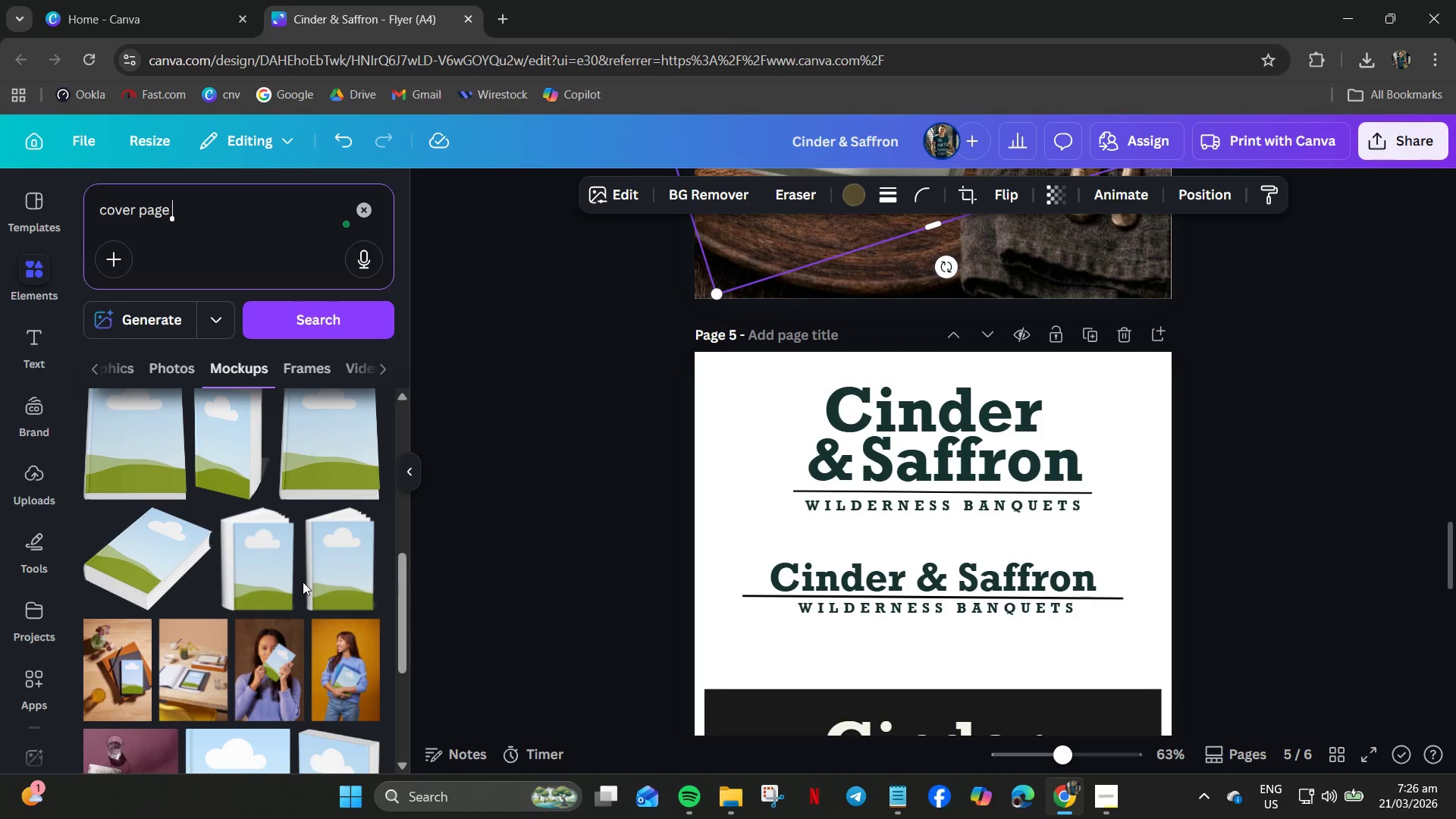 
scroll: coordinate [301, 581], scroll_direction: up, amount: 2.0
 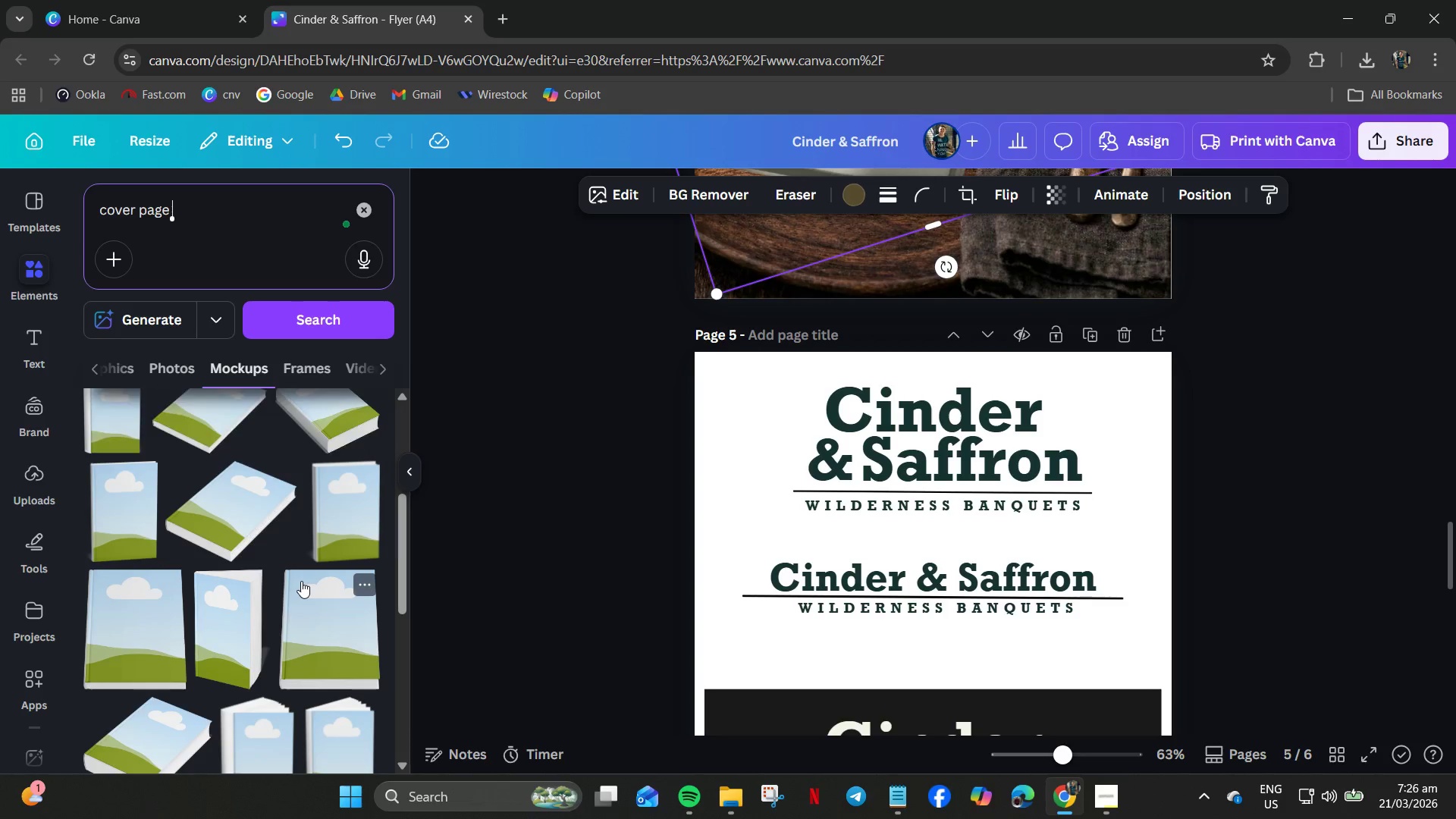 
scroll: coordinate [301, 581], scroll_direction: down, amount: 4.0
 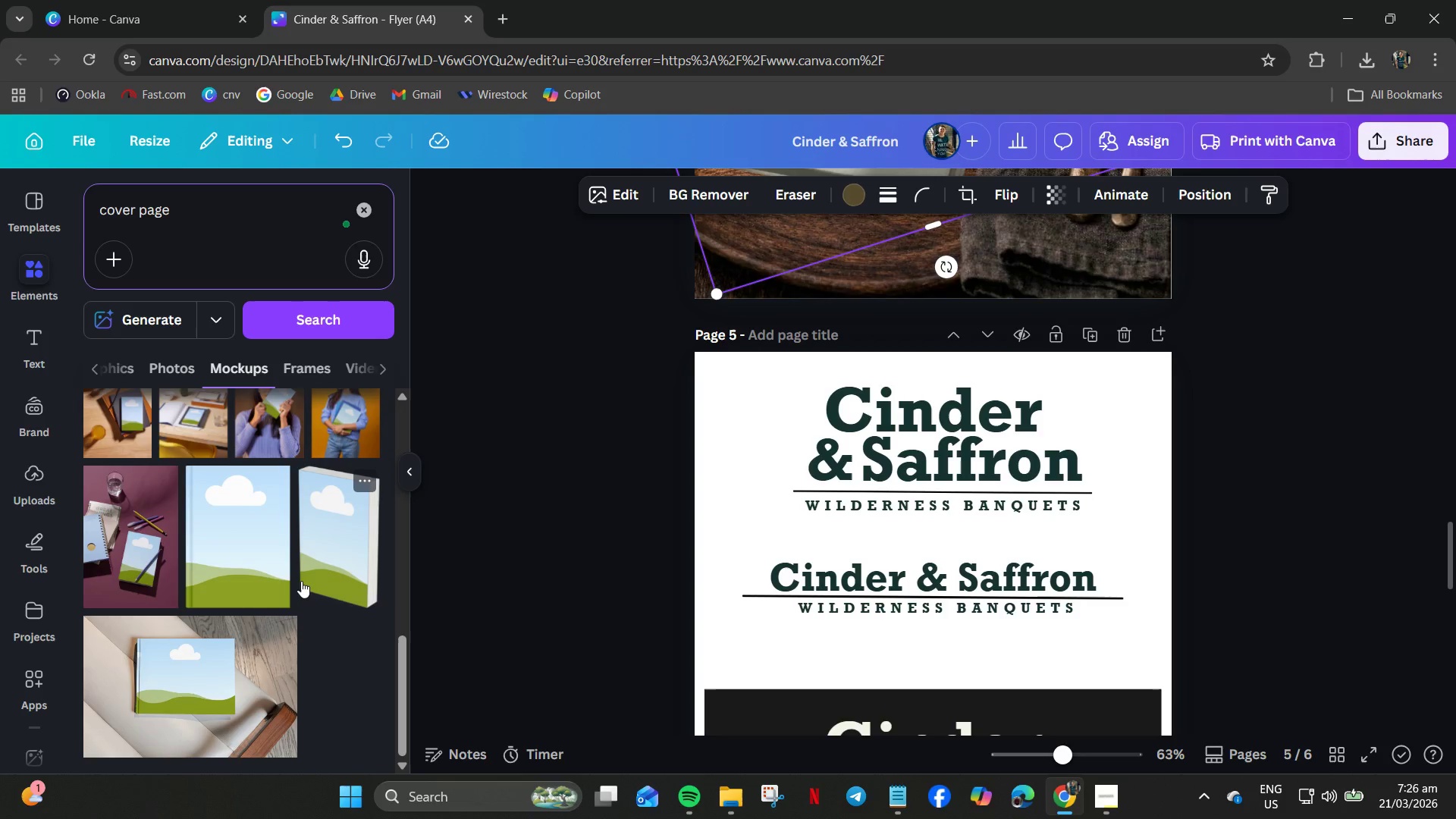 
scroll: coordinate [268, 572], scroll_direction: up, amount: 4.0
 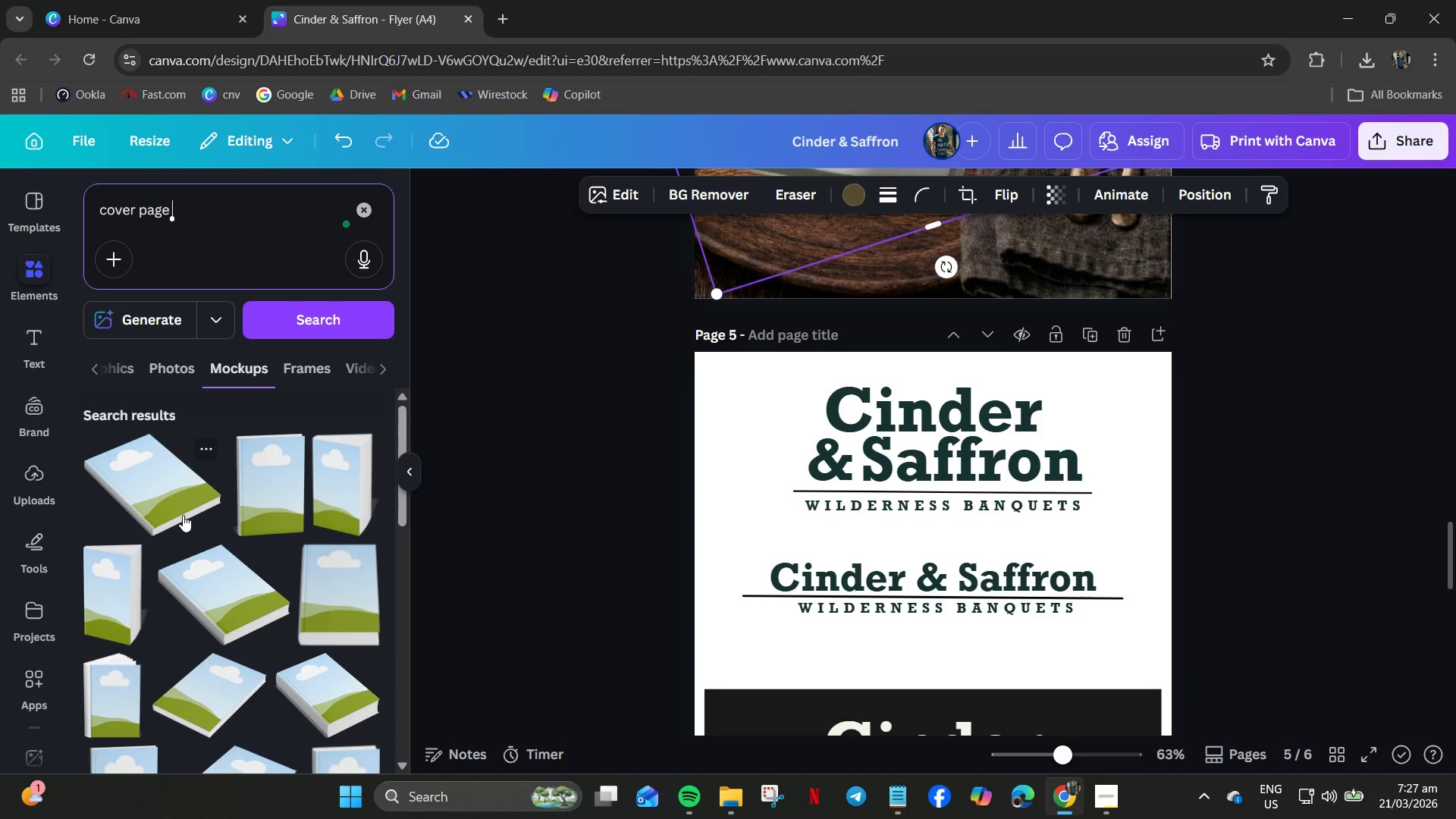 
left_click([181, 512])
 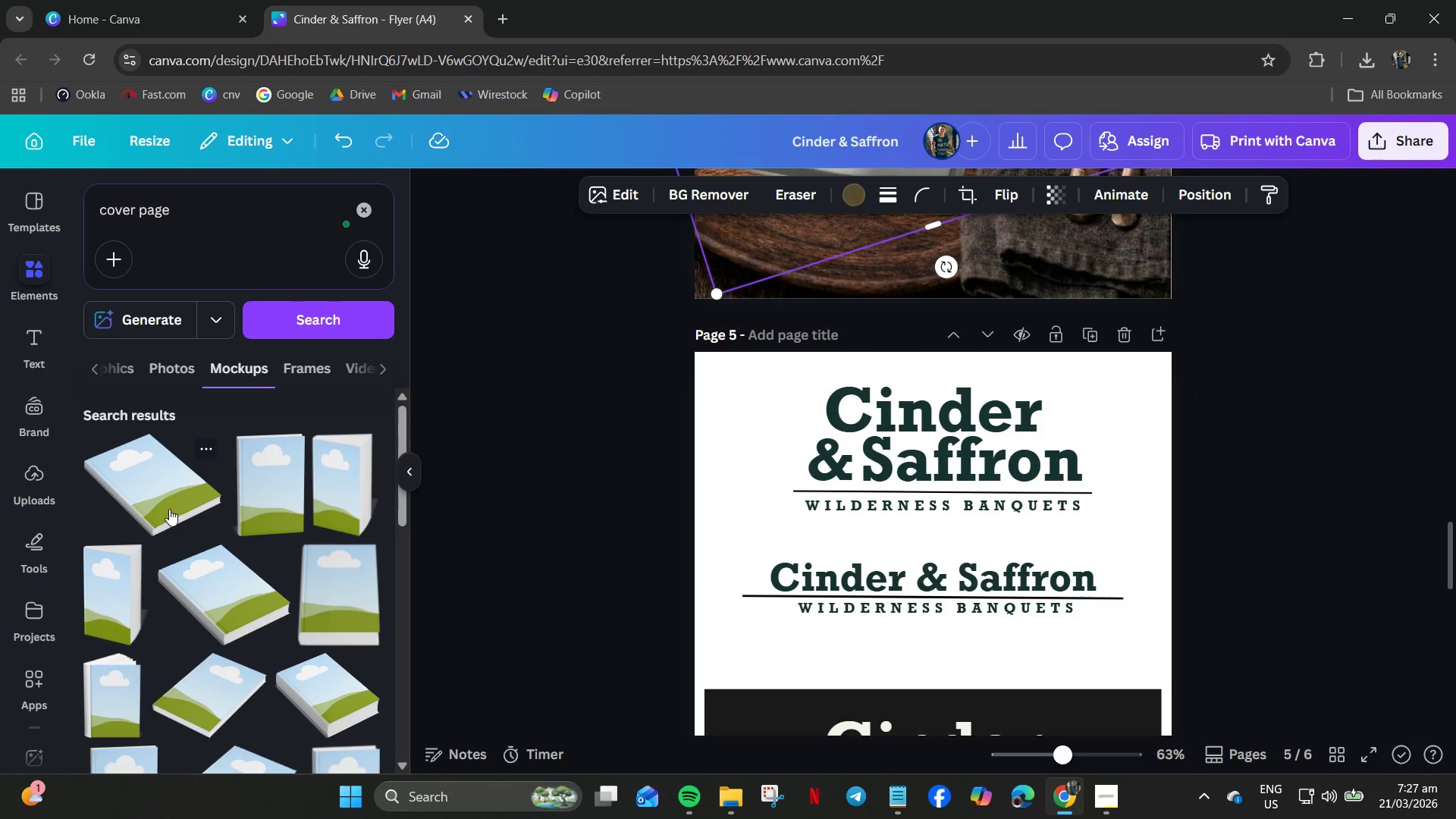 
scroll: coordinate [730, 592], scroll_direction: up, amount: 5.0
 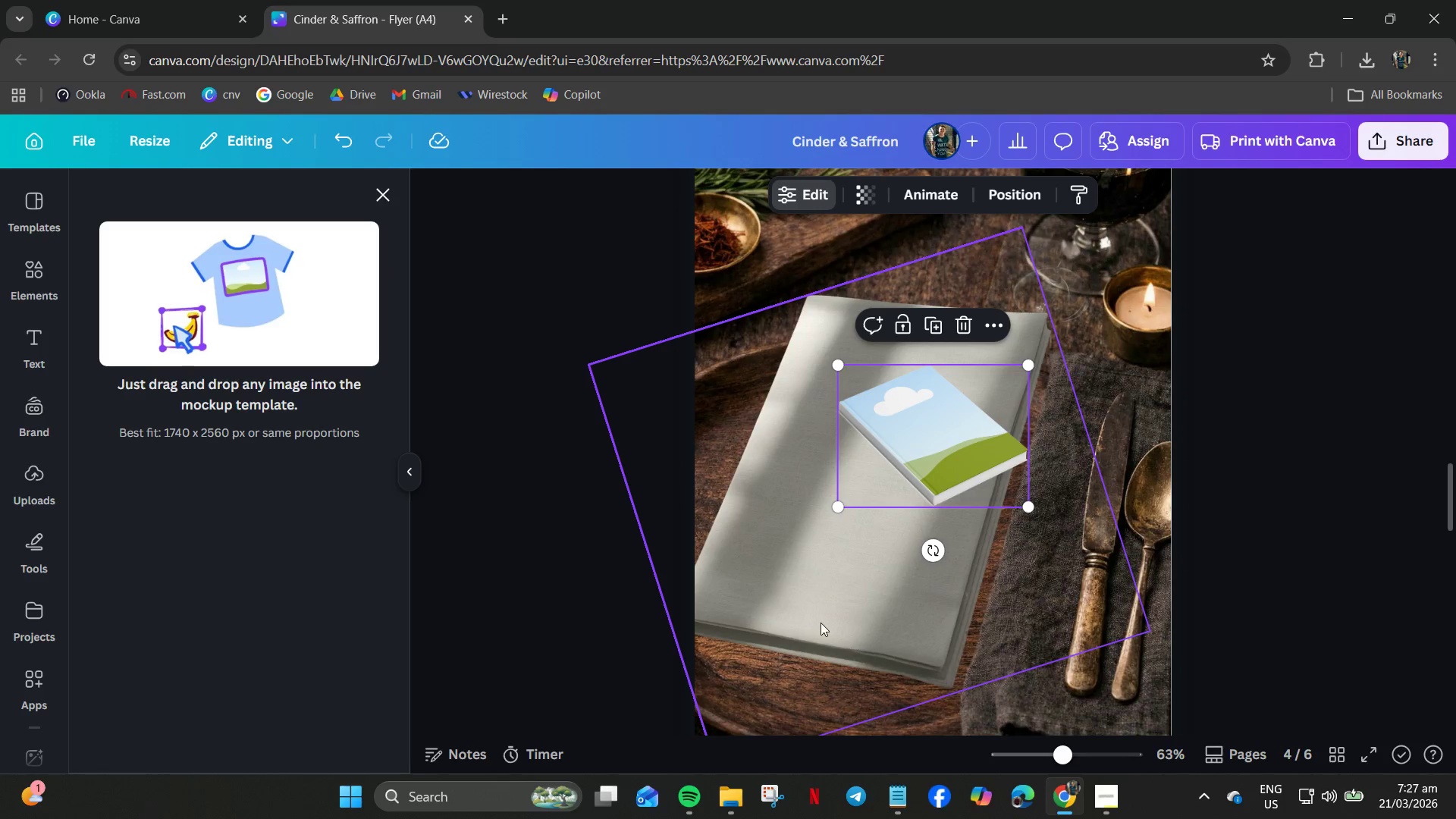 
left_click([819, 617])
 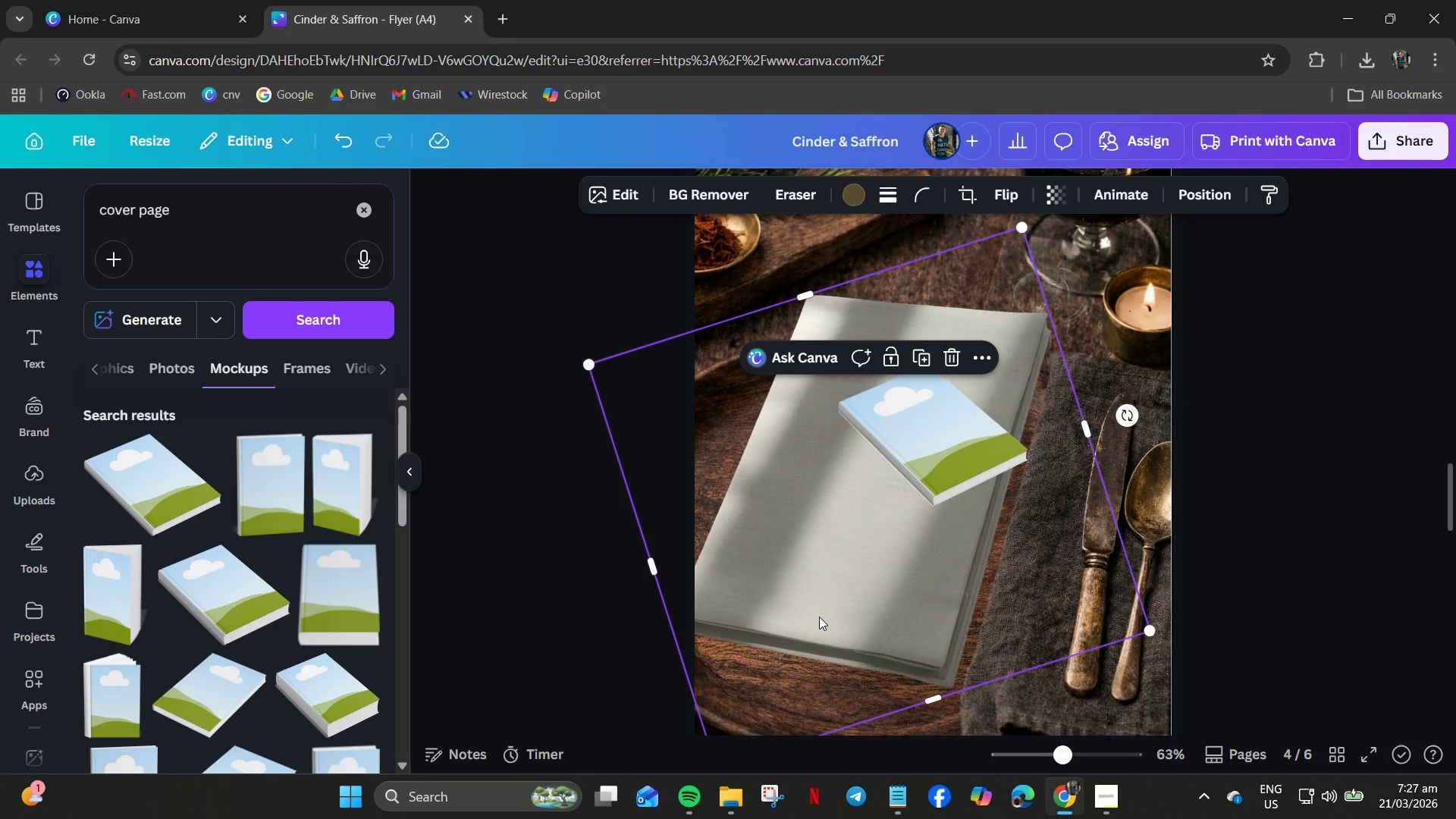 
key(Delete)
 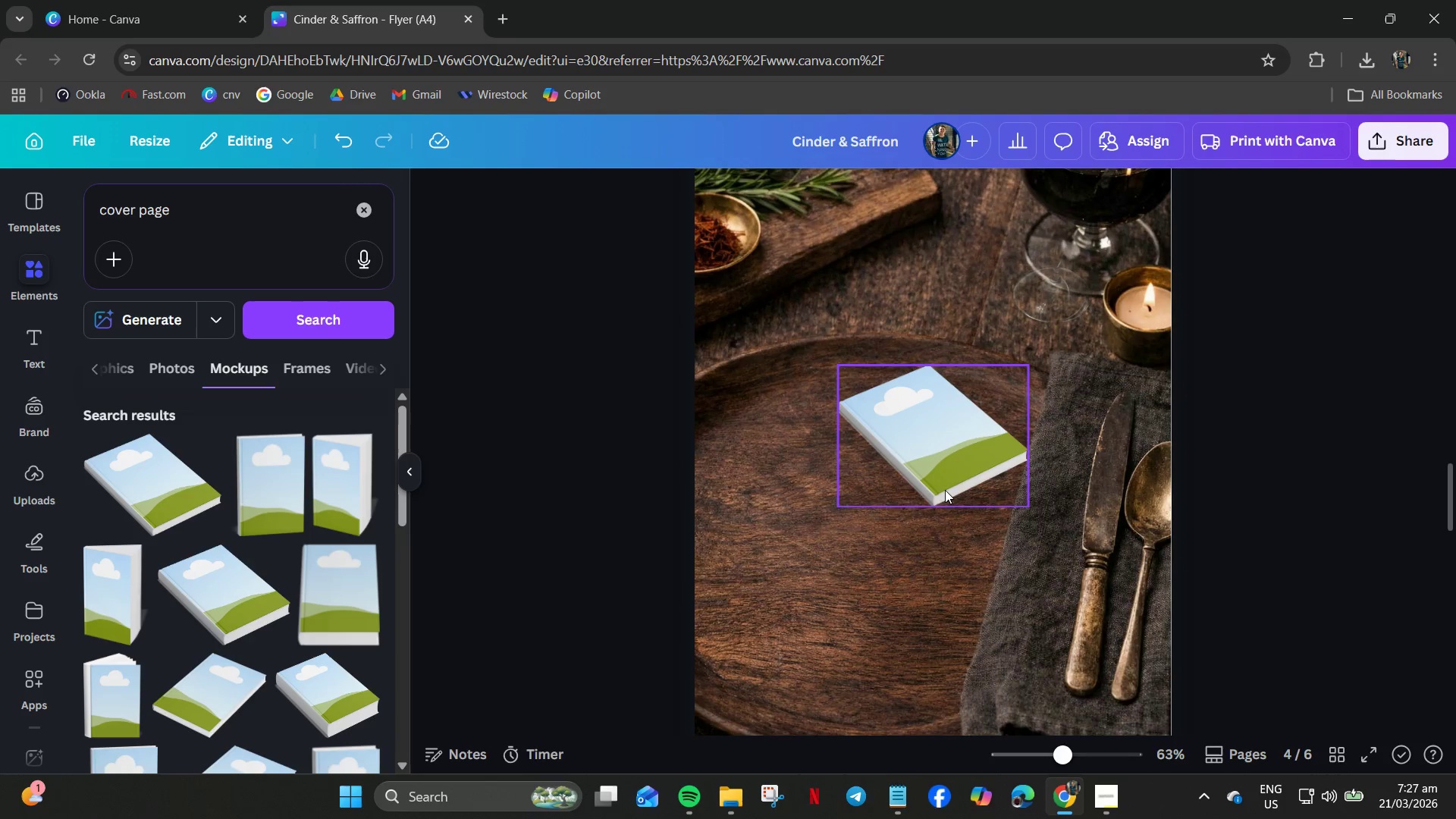 
left_click([945, 490])
 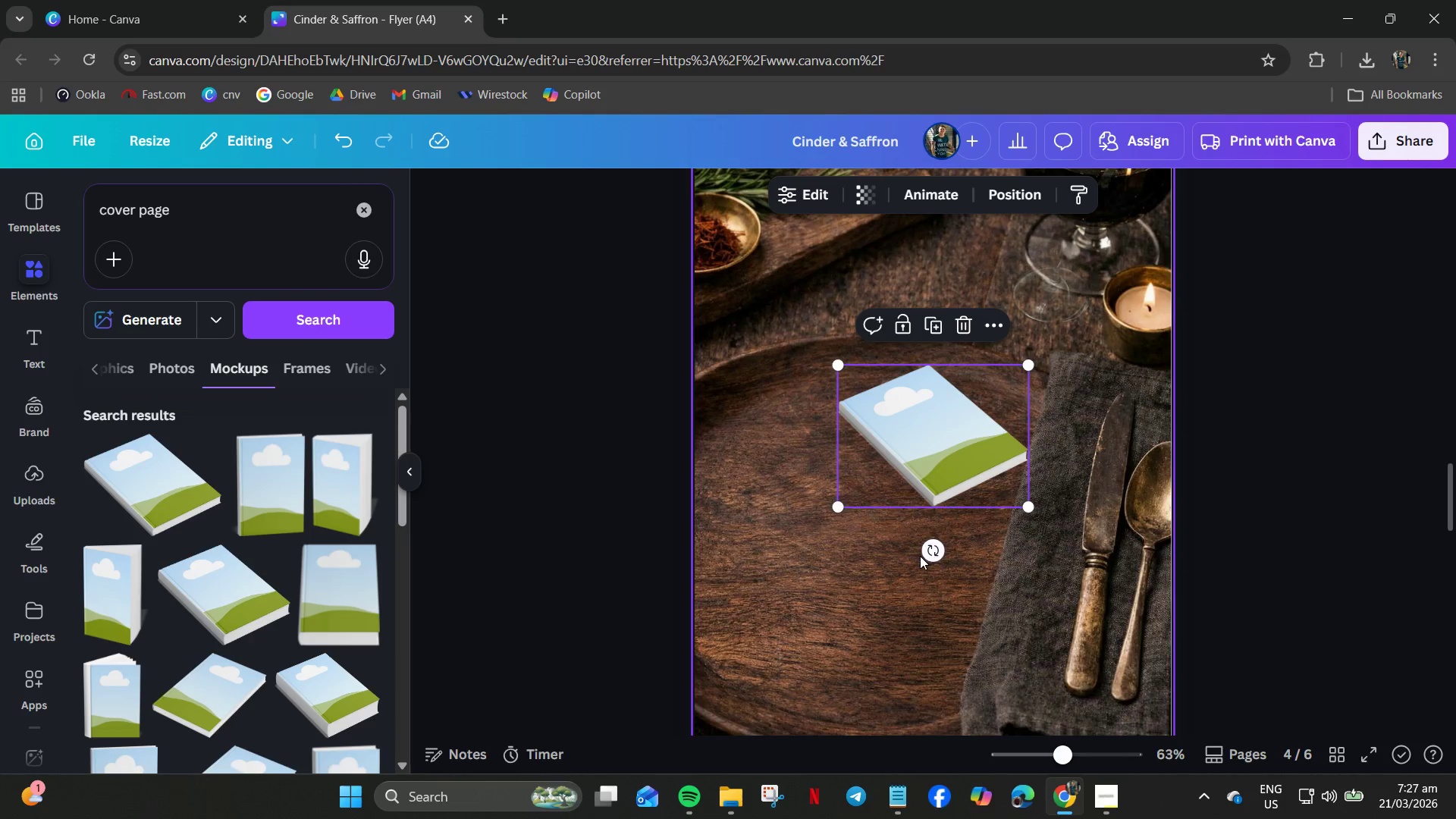 
left_click_drag(start_coordinate=[932, 554], to_coordinate=[757, 614])
 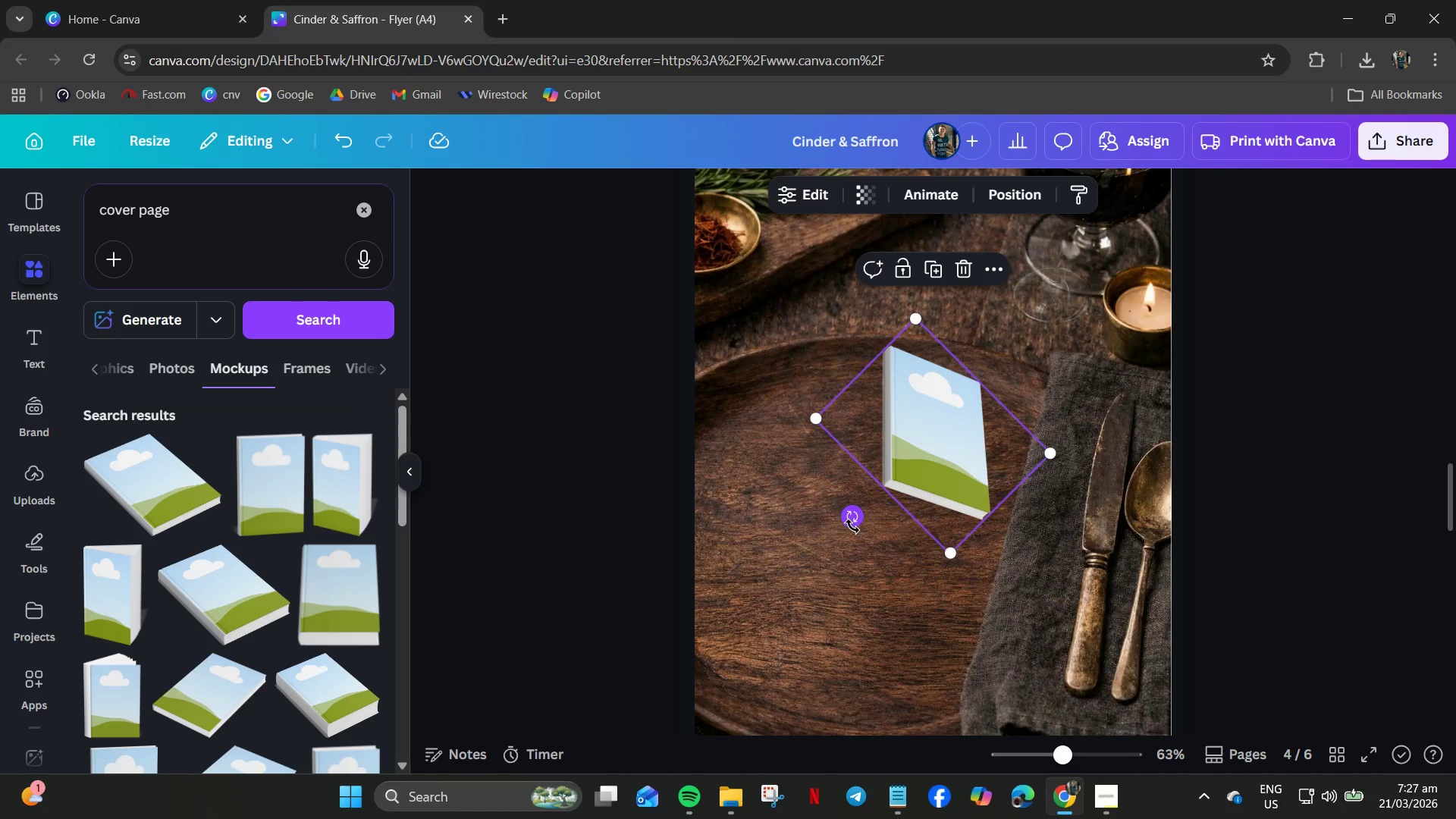 
key(Control+Z)
 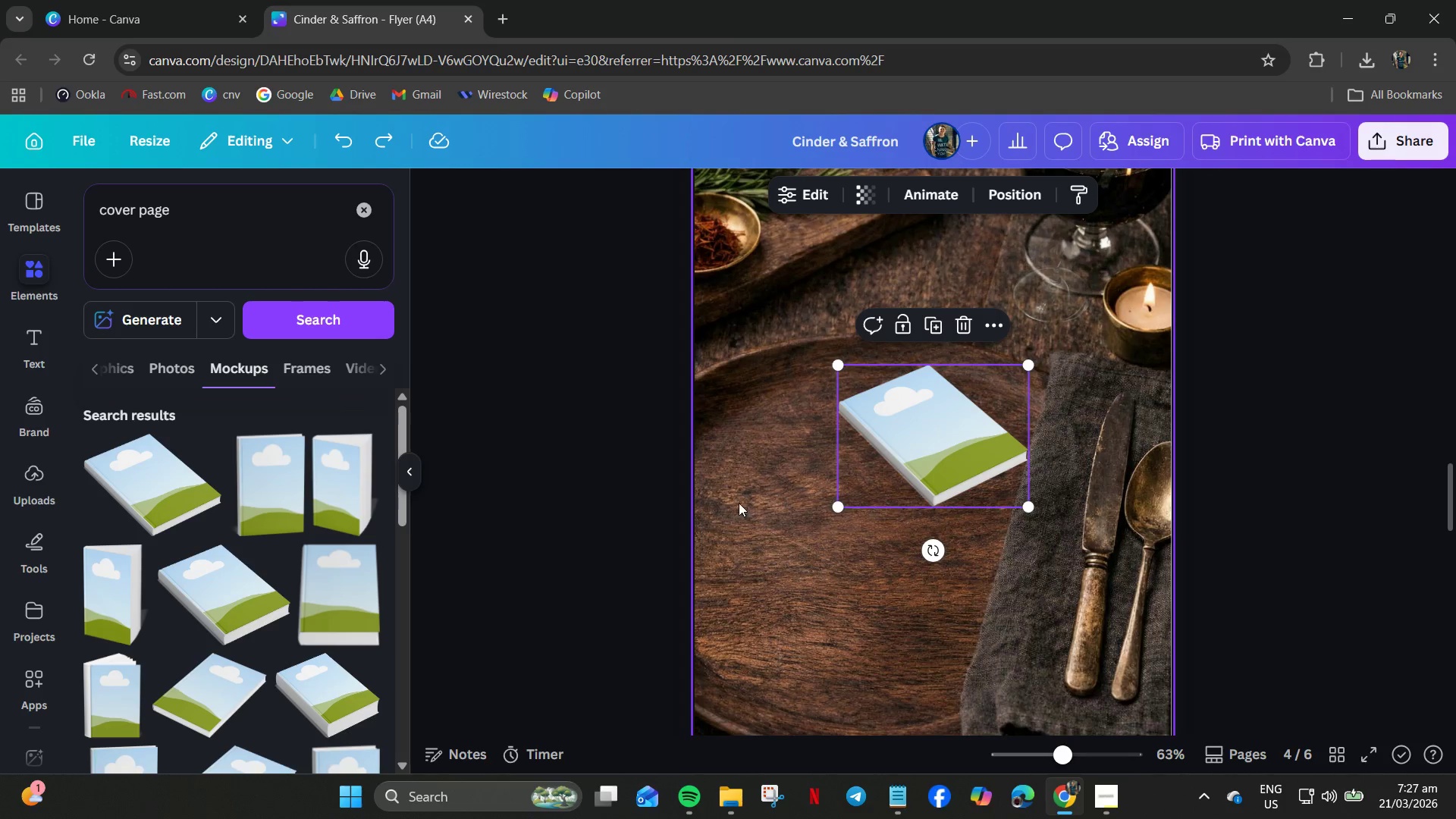 
double_click([898, 449])
 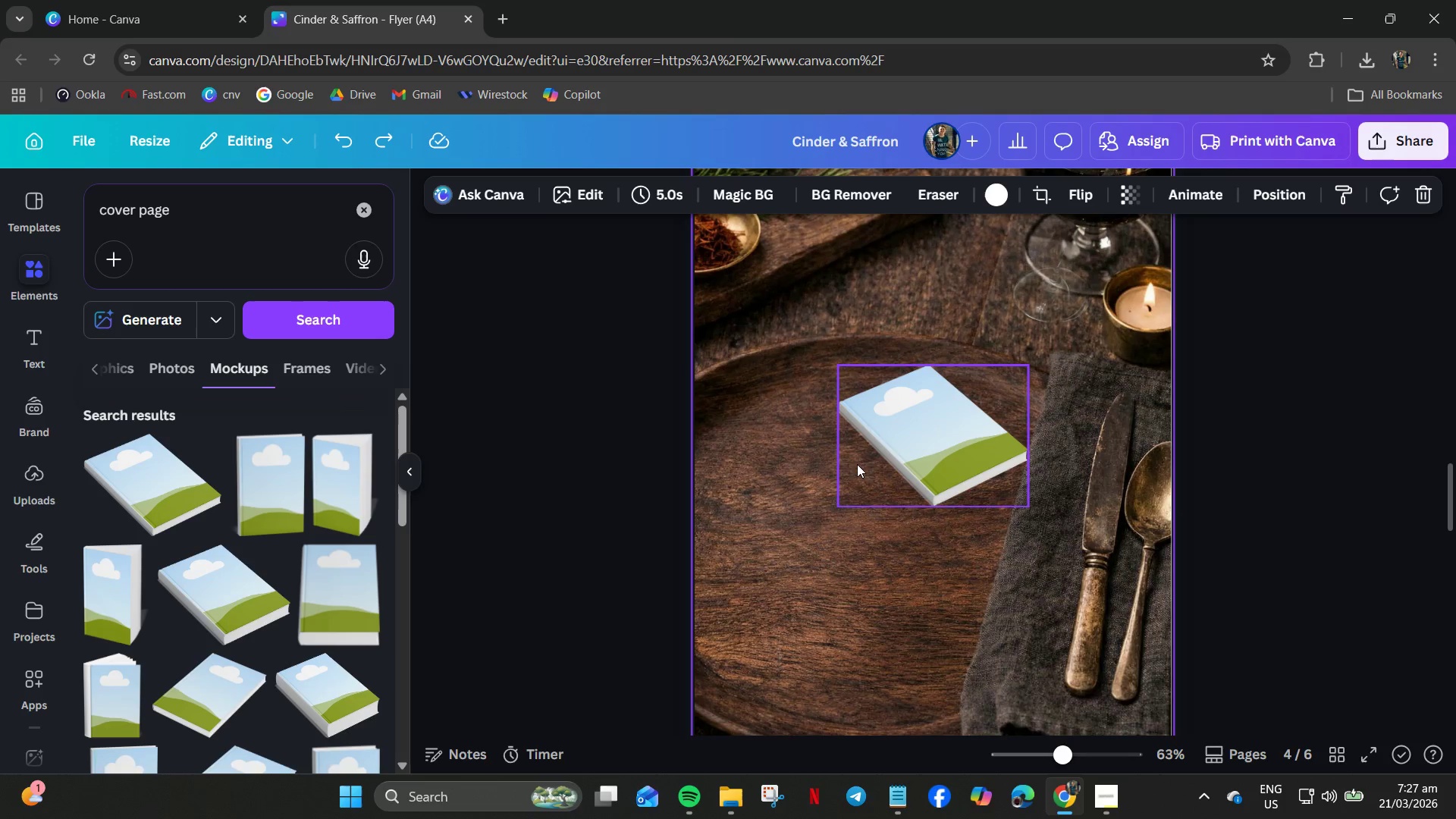 
left_click_drag(start_coordinate=[890, 456], to_coordinate=[841, 523])
 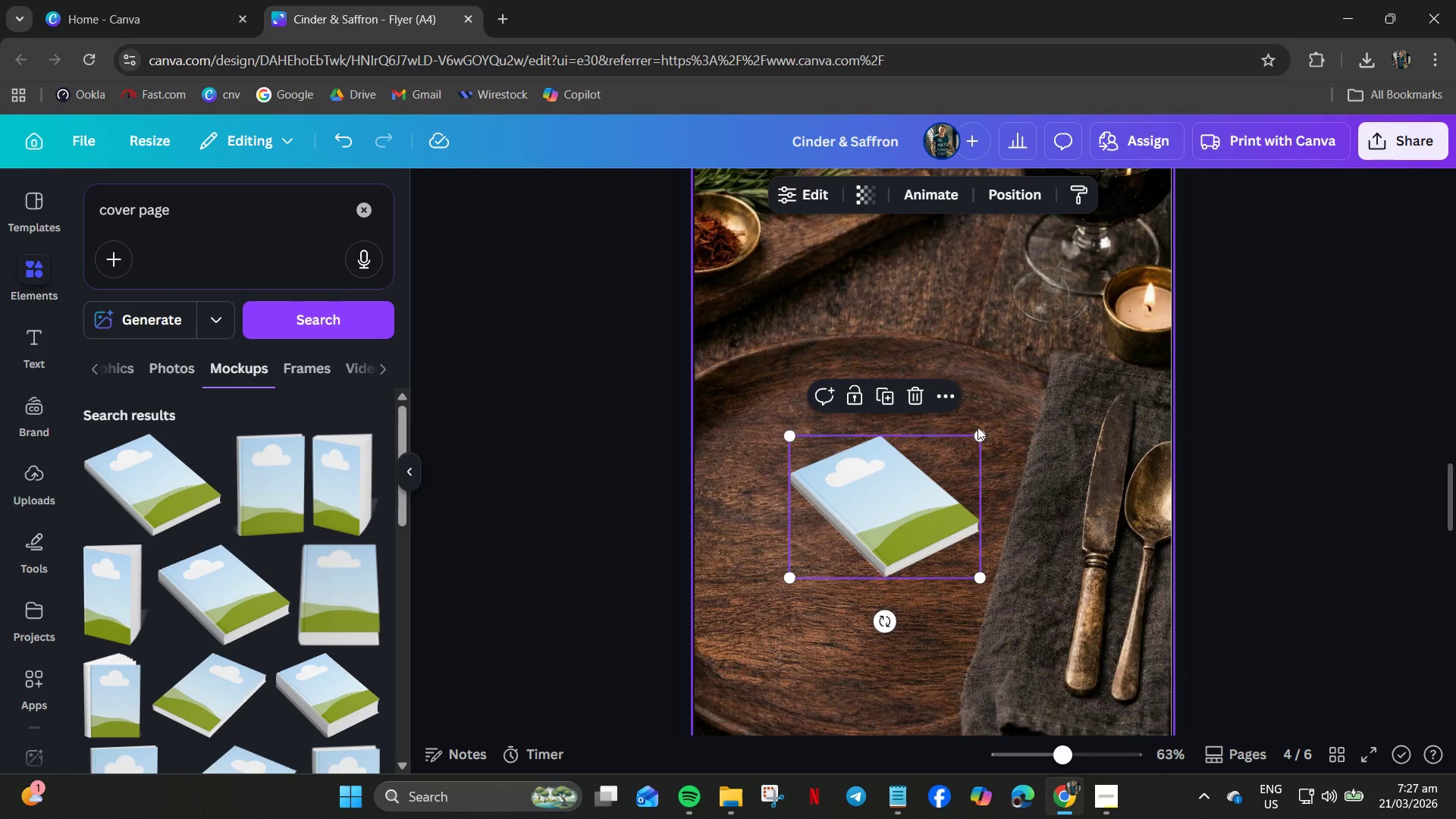 
left_click_drag(start_coordinate=[984, 441], to_coordinate=[1090, 331])
 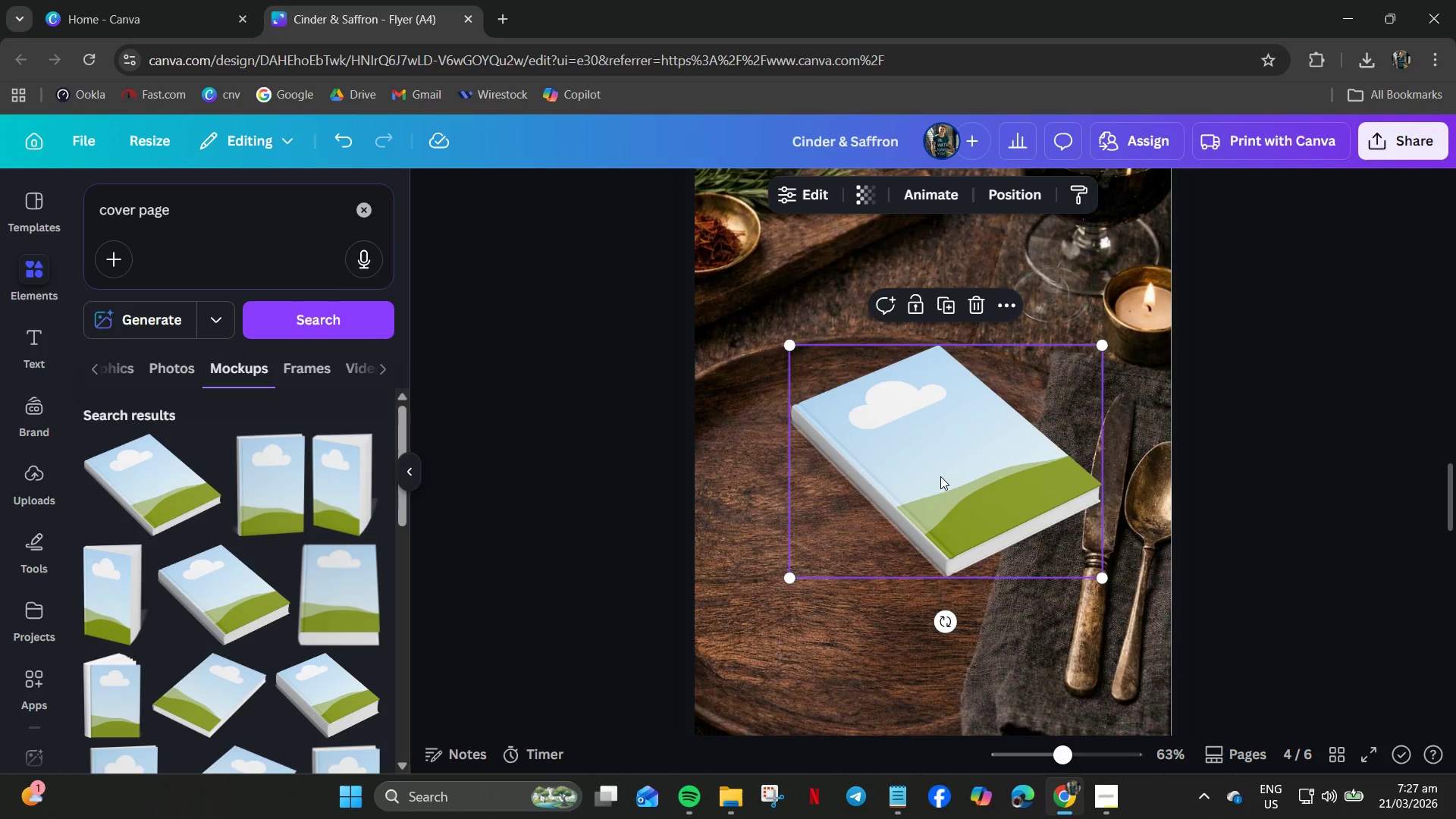 
left_click_drag(start_coordinate=[940, 476], to_coordinate=[820, 554])
 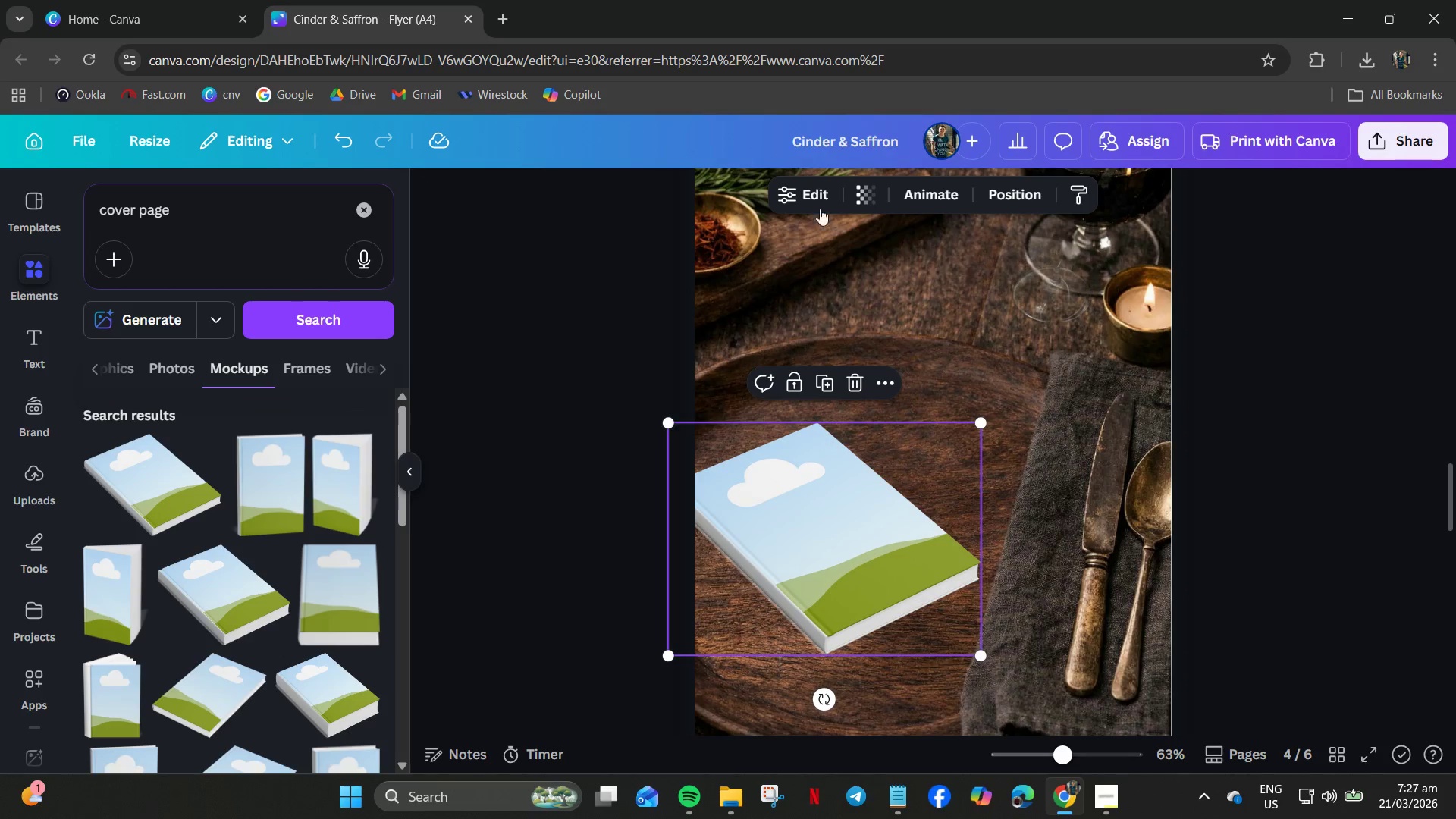 
left_click([820, 199])
 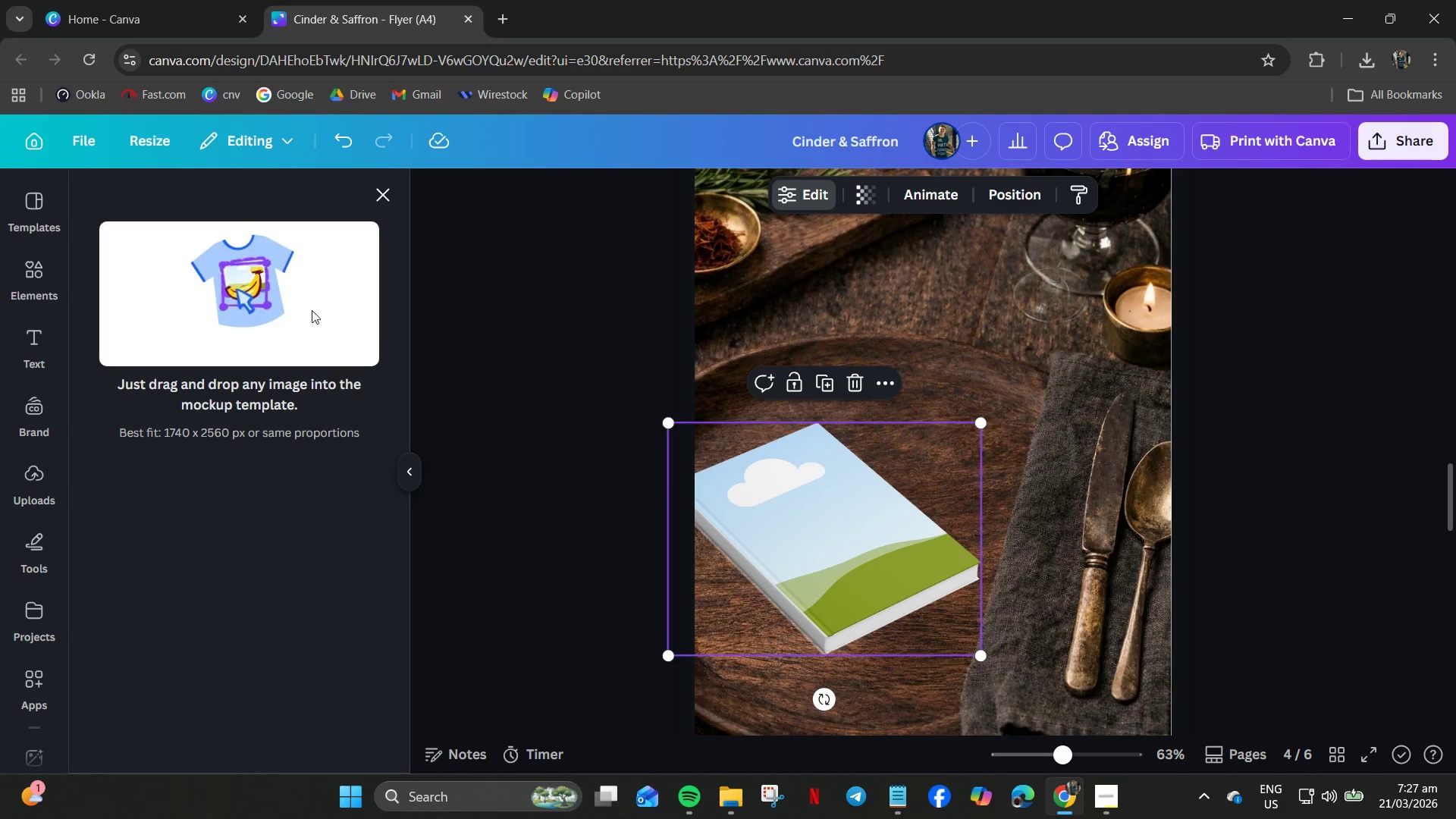 
left_click([381, 198])
 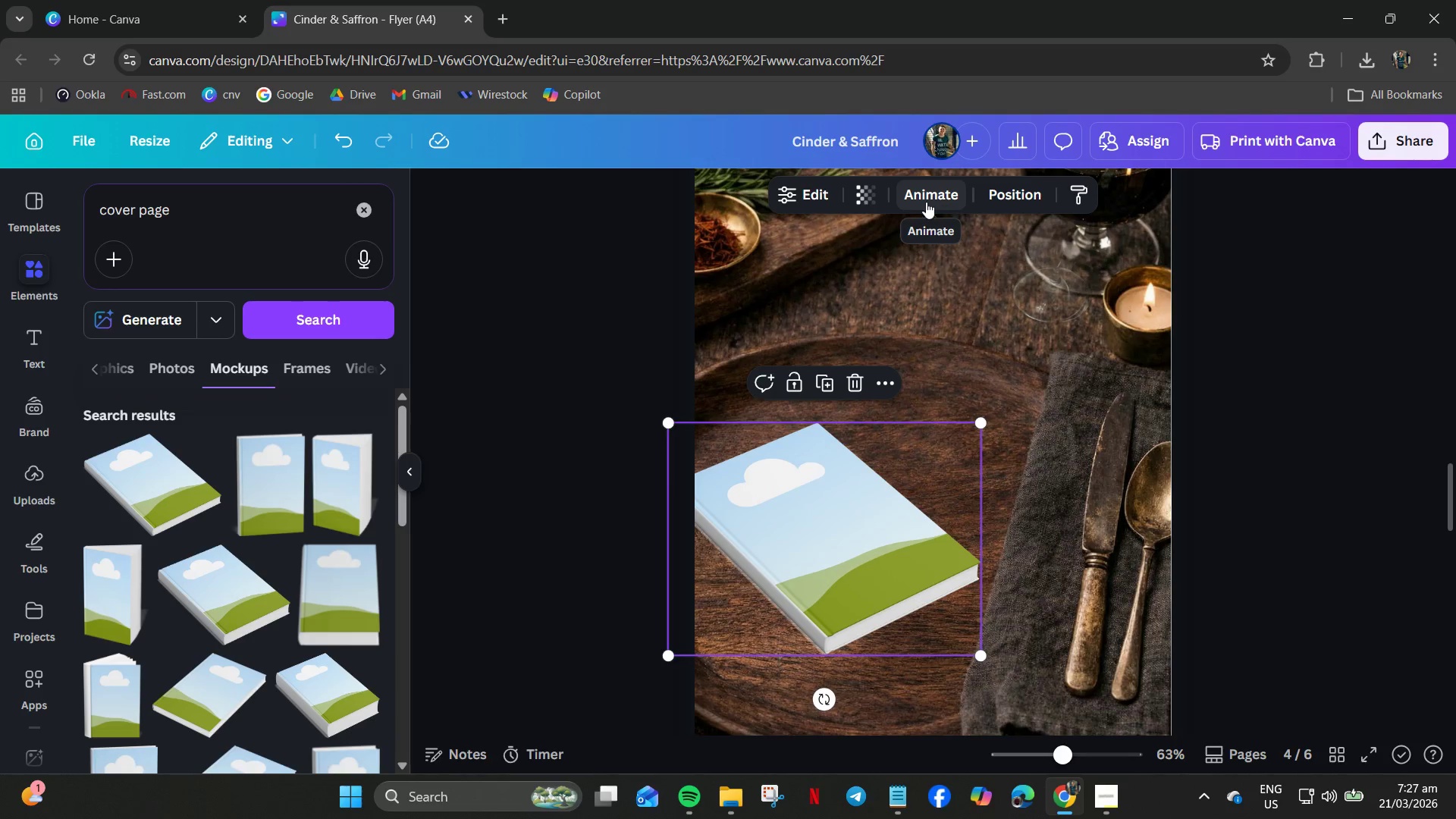 
right_click([831, 479])
 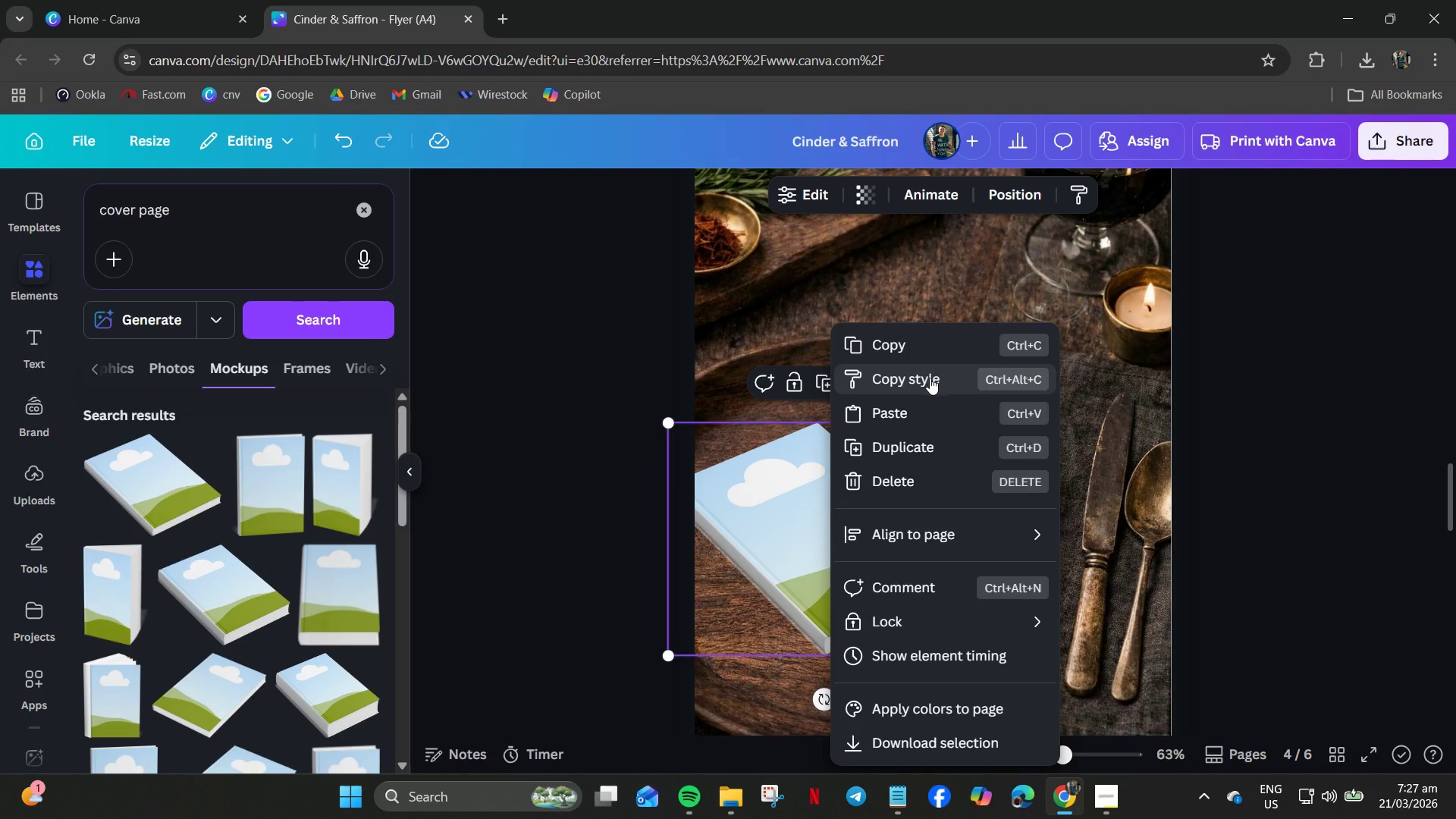 
wait(5.21)
 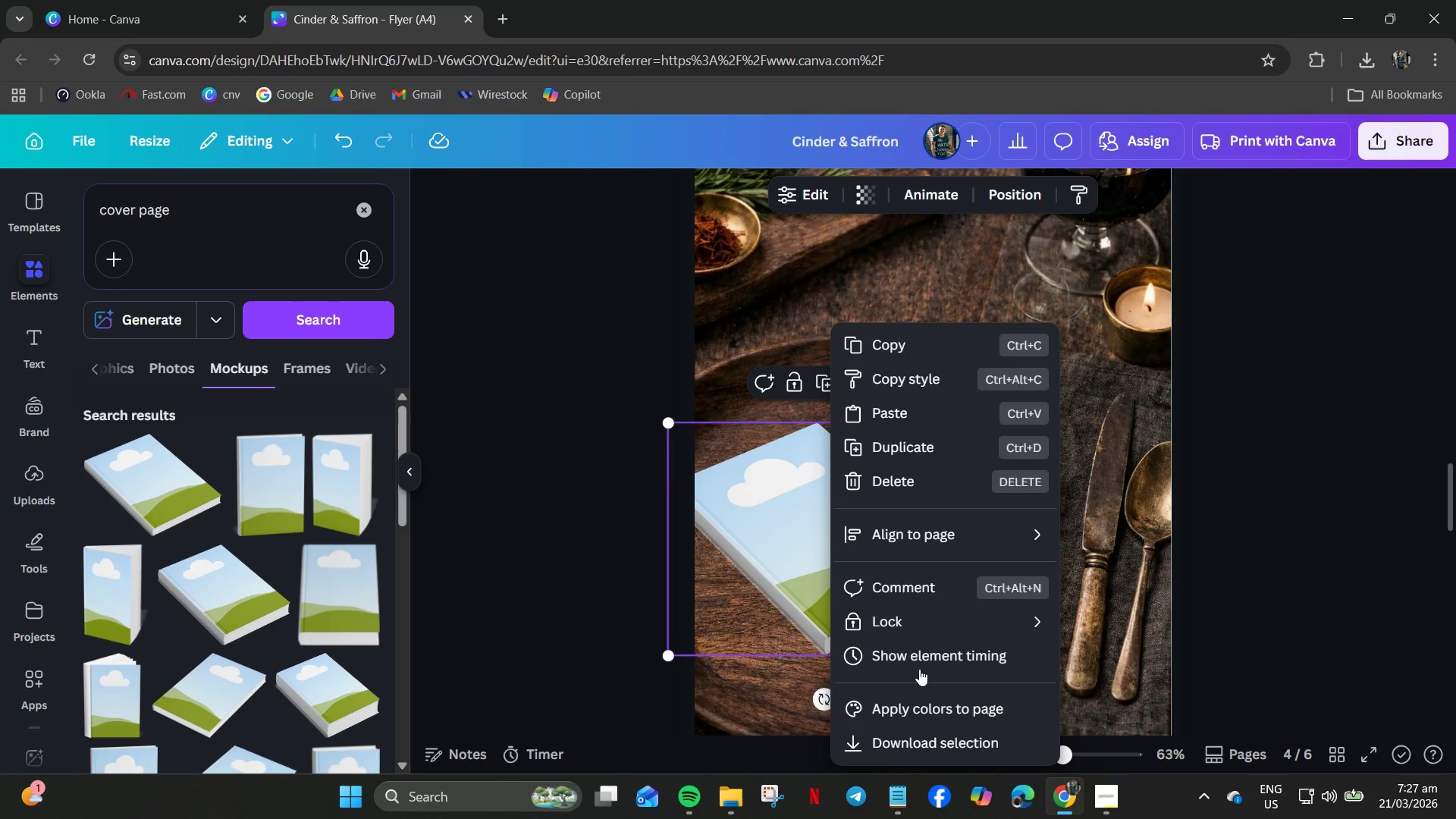 
mouse_move([928, 512])
 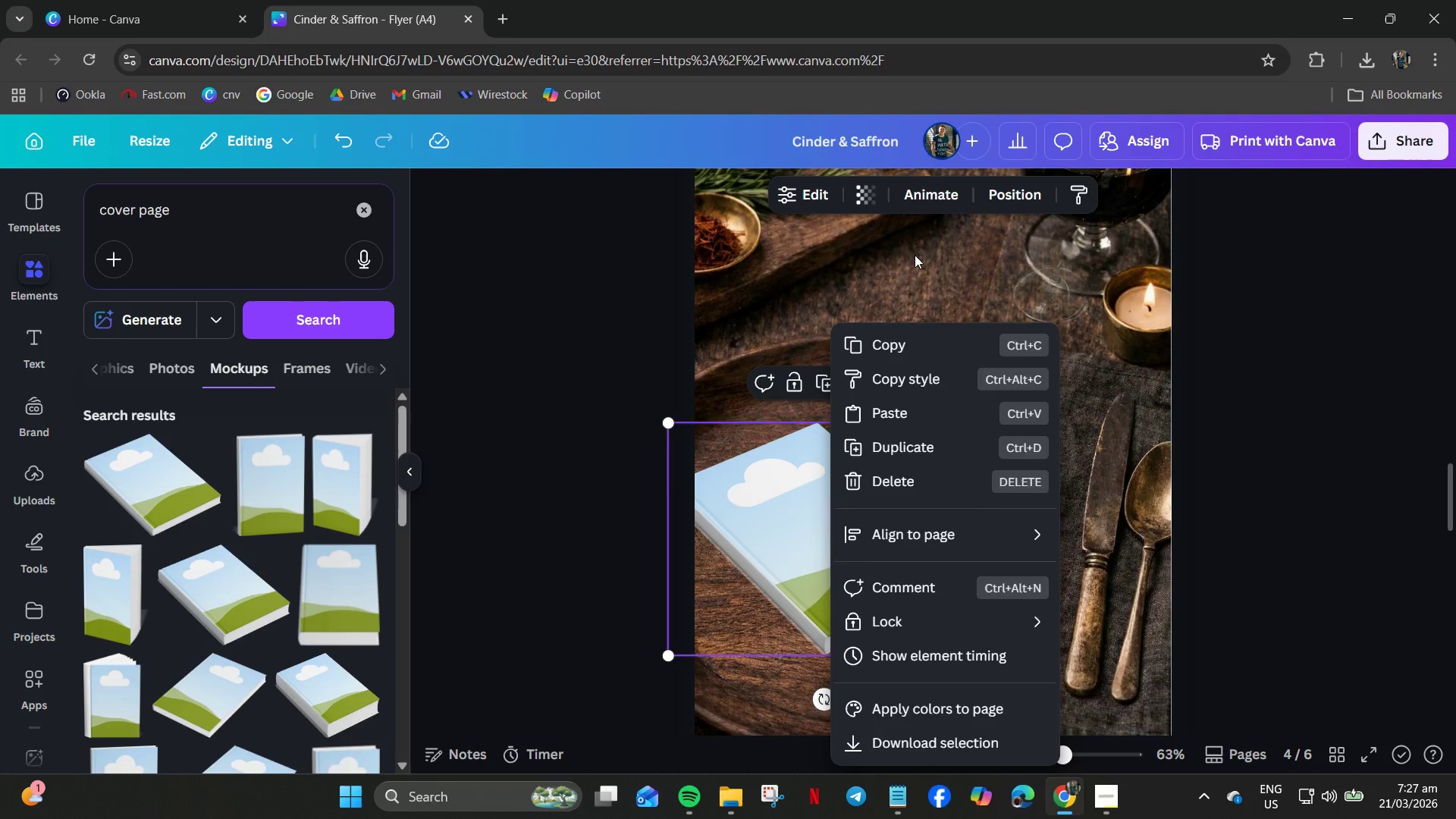 
left_click([915, 255])
 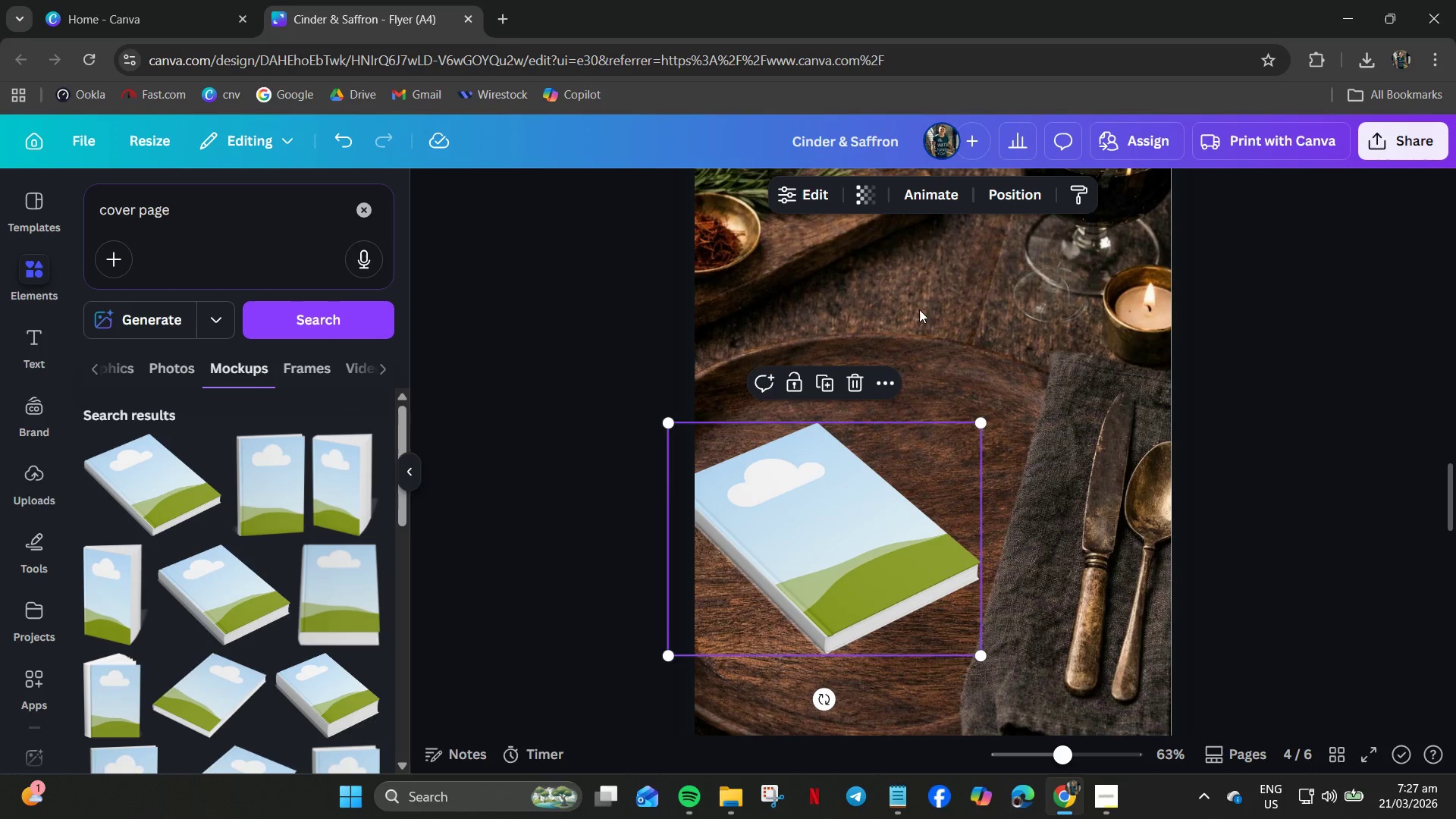 
left_click([1003, 288])
 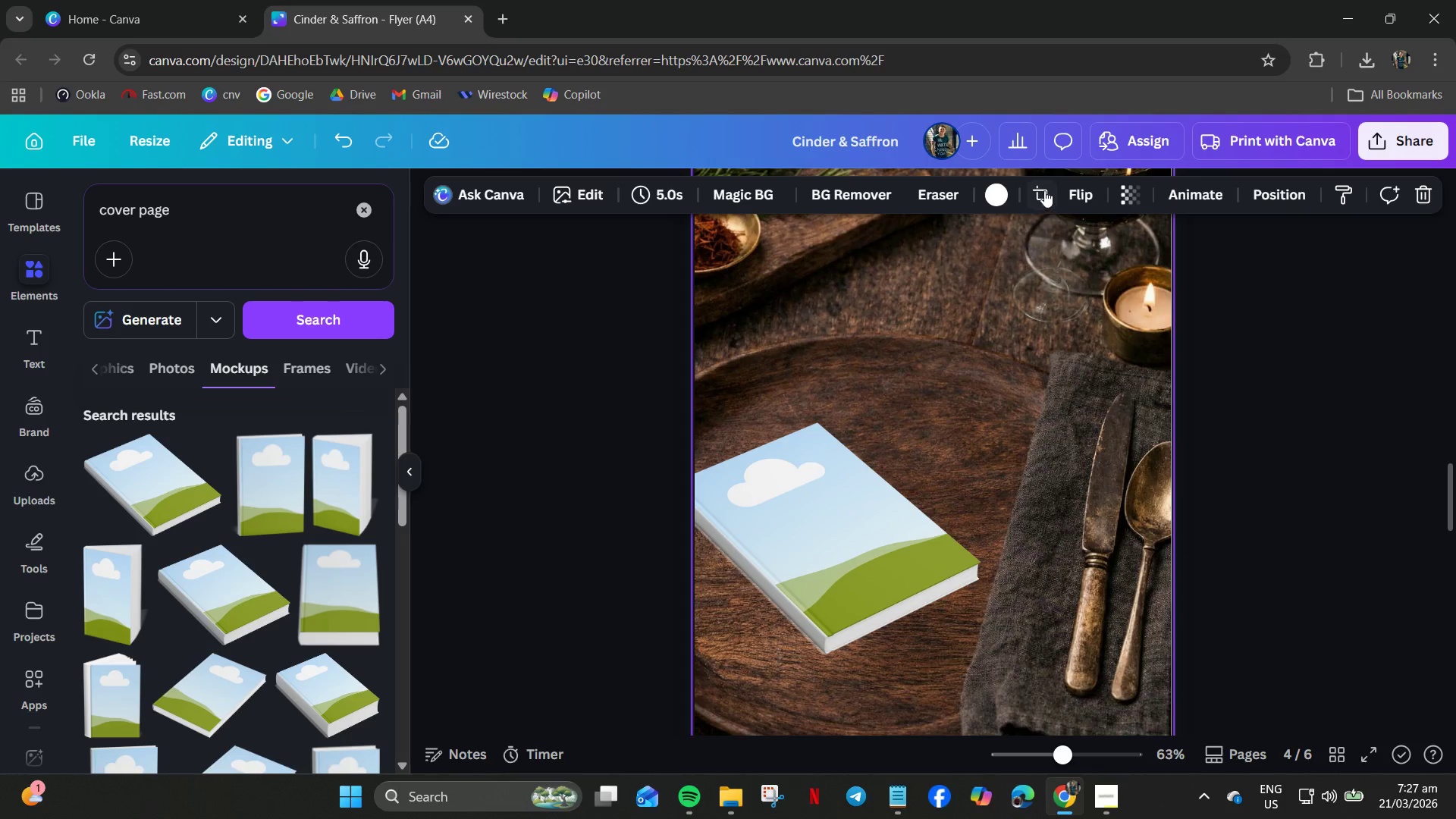 
left_click([1068, 194])
 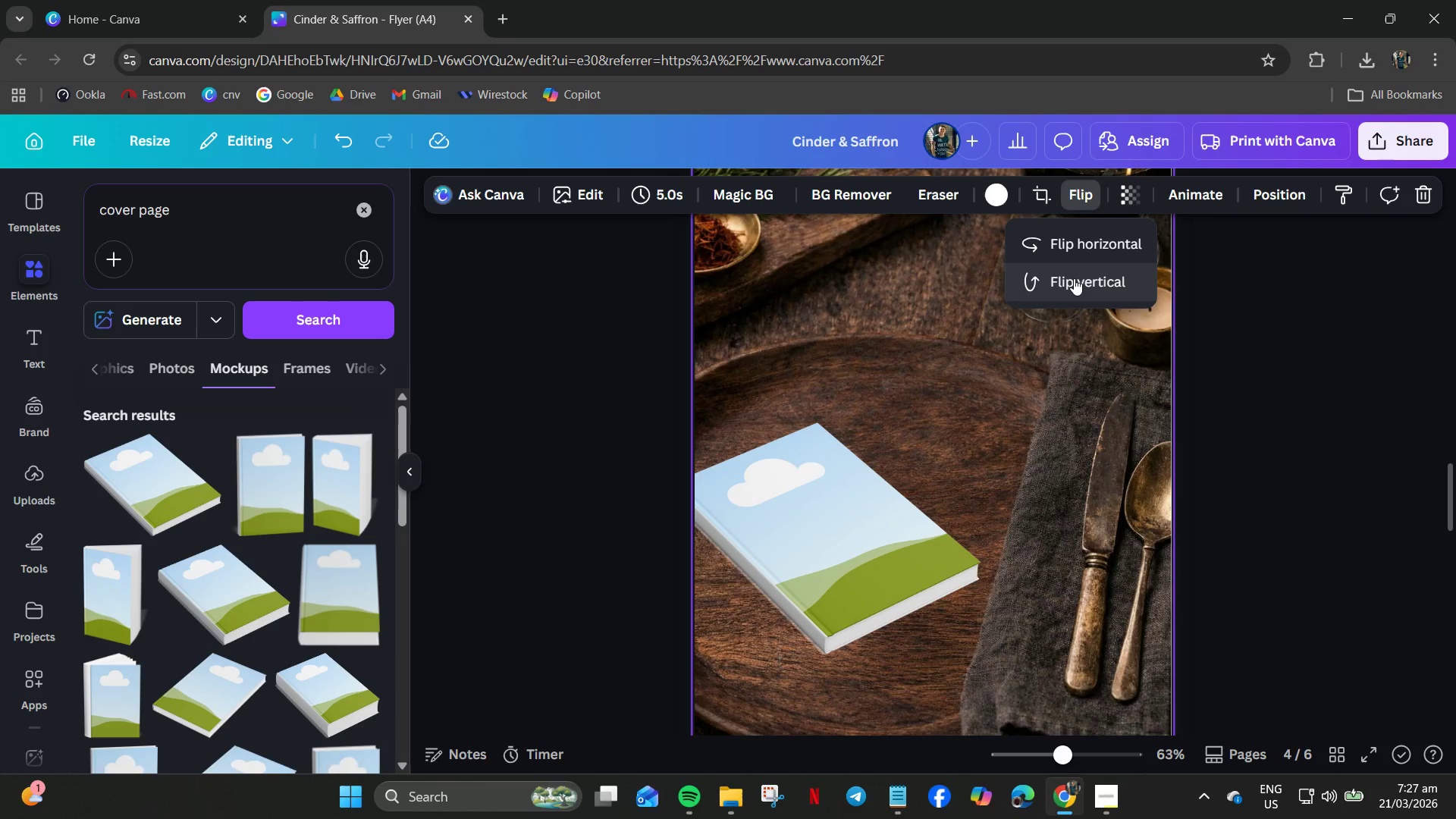 
left_click([1068, 254])
 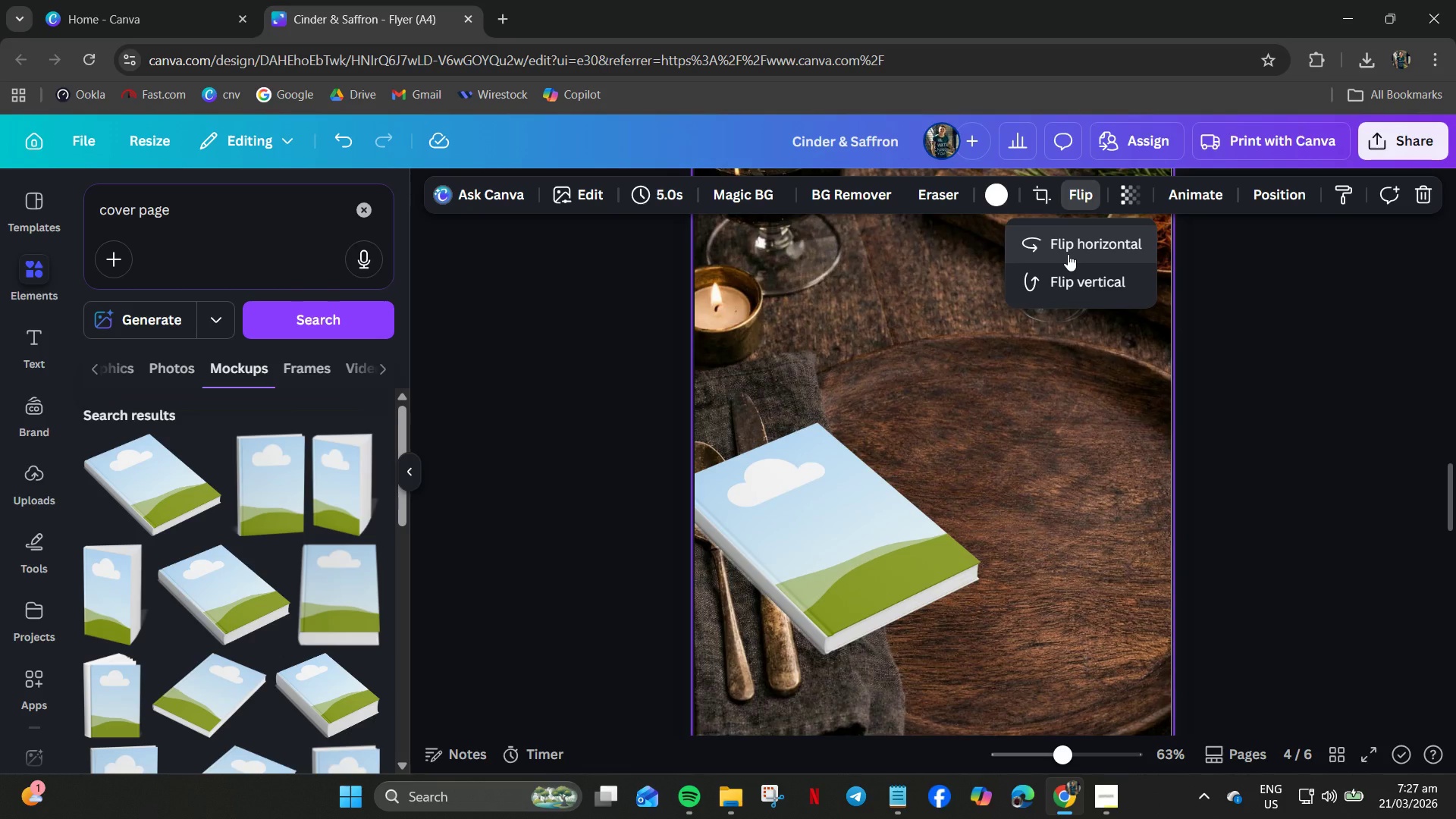 
left_click([1068, 254])
 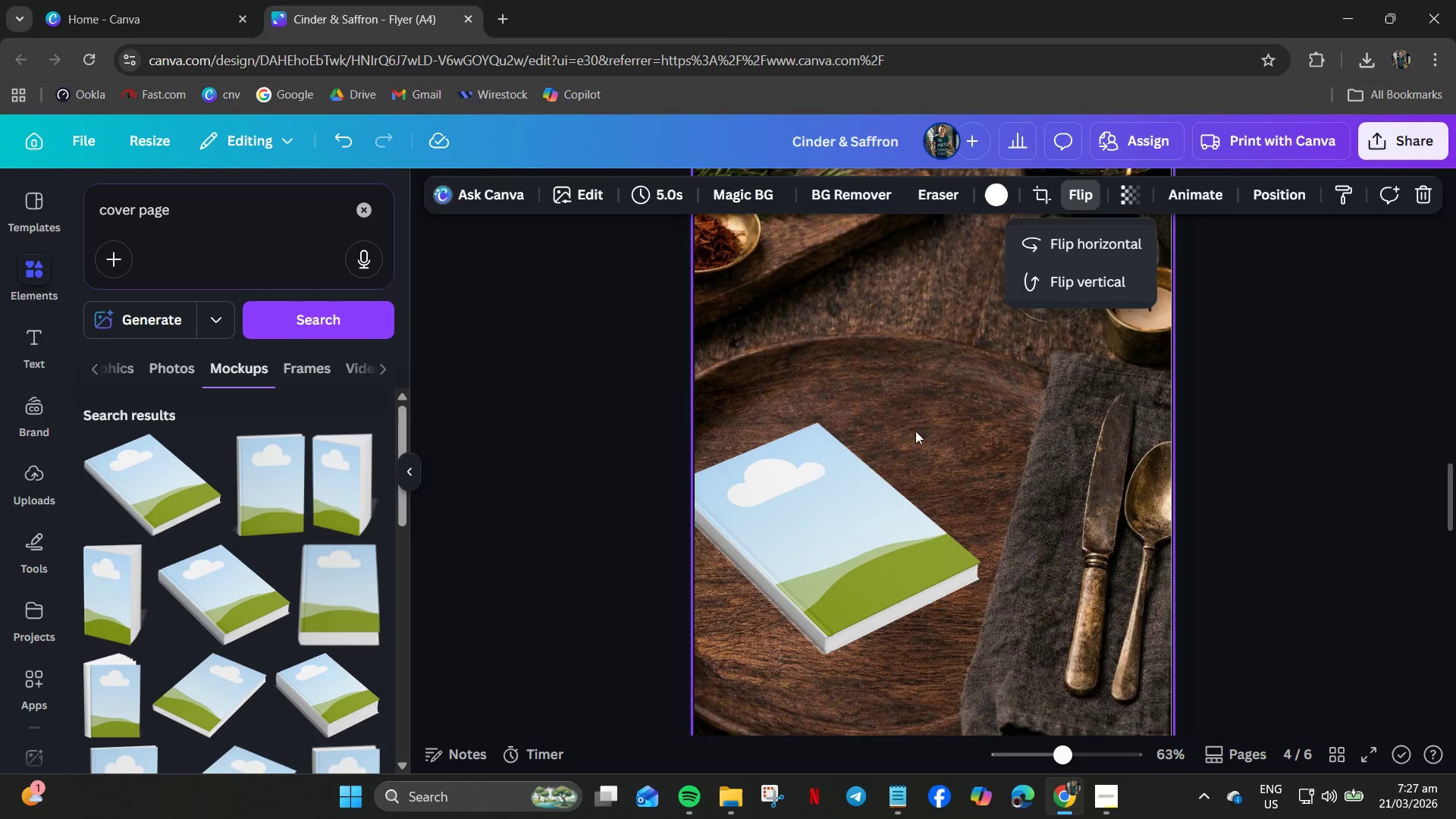 
left_click([714, 586])
 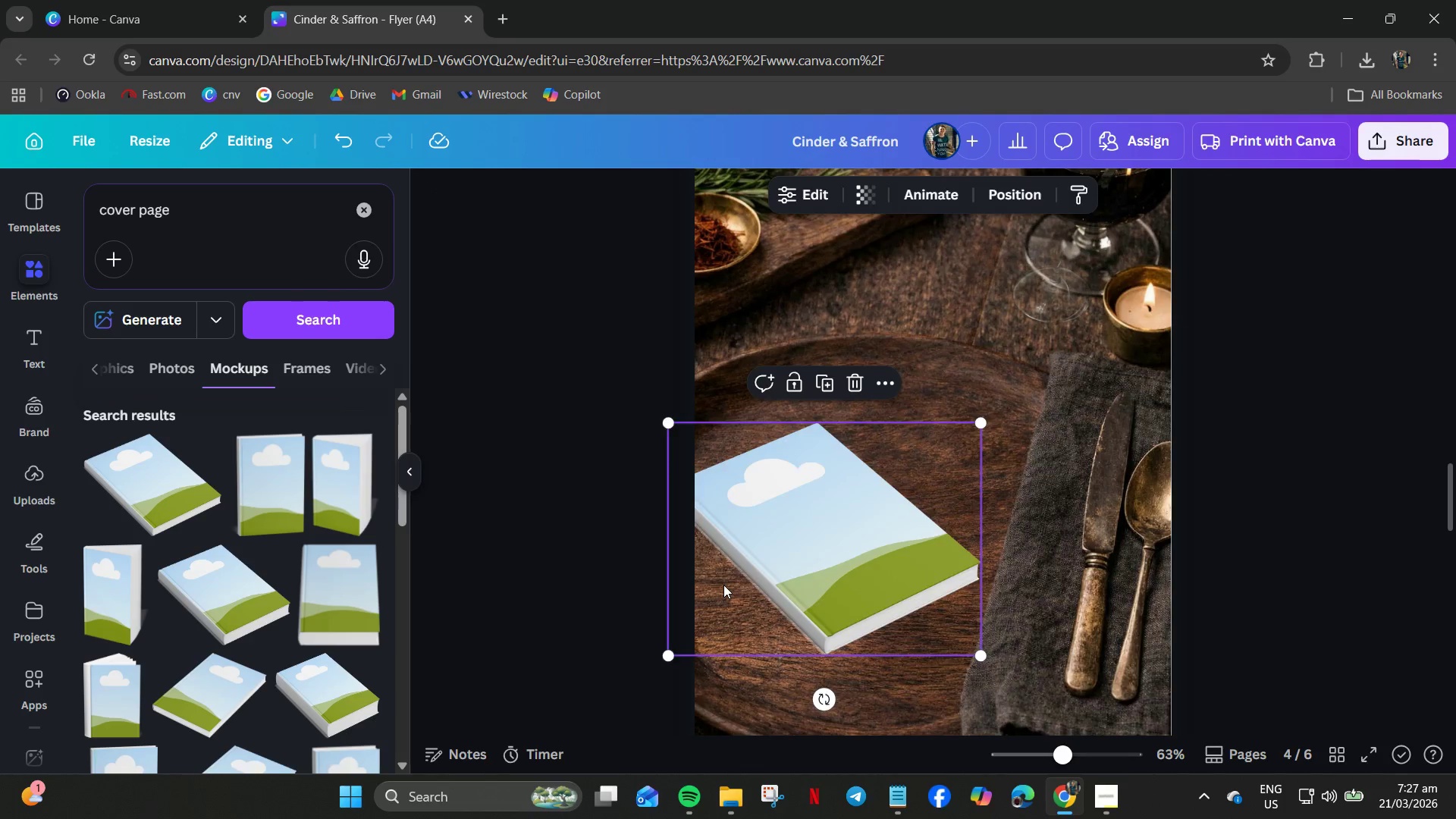 
key(Delete)
 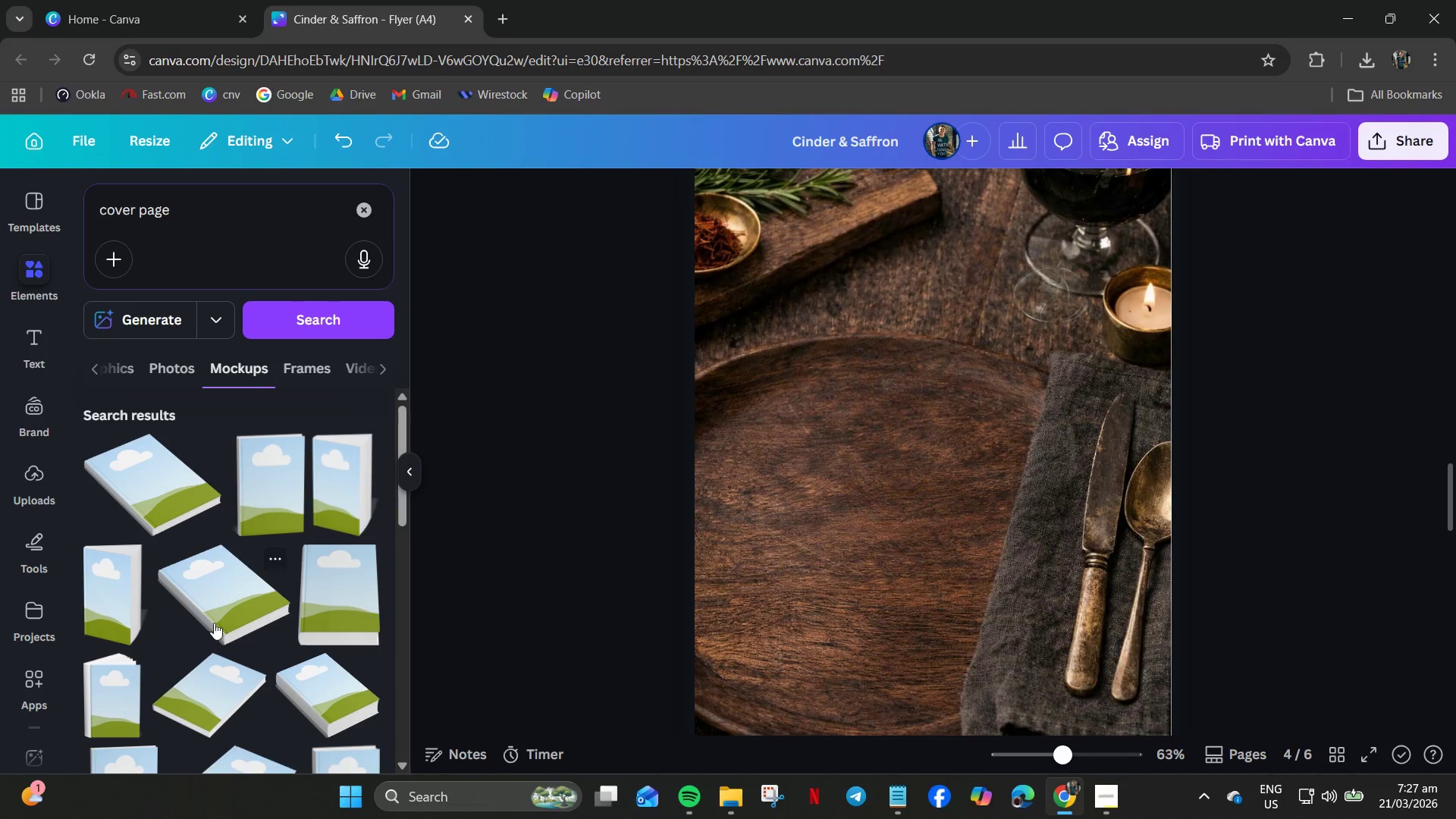 
scroll: coordinate [219, 620], scroll_direction: down, amount: 2.0
 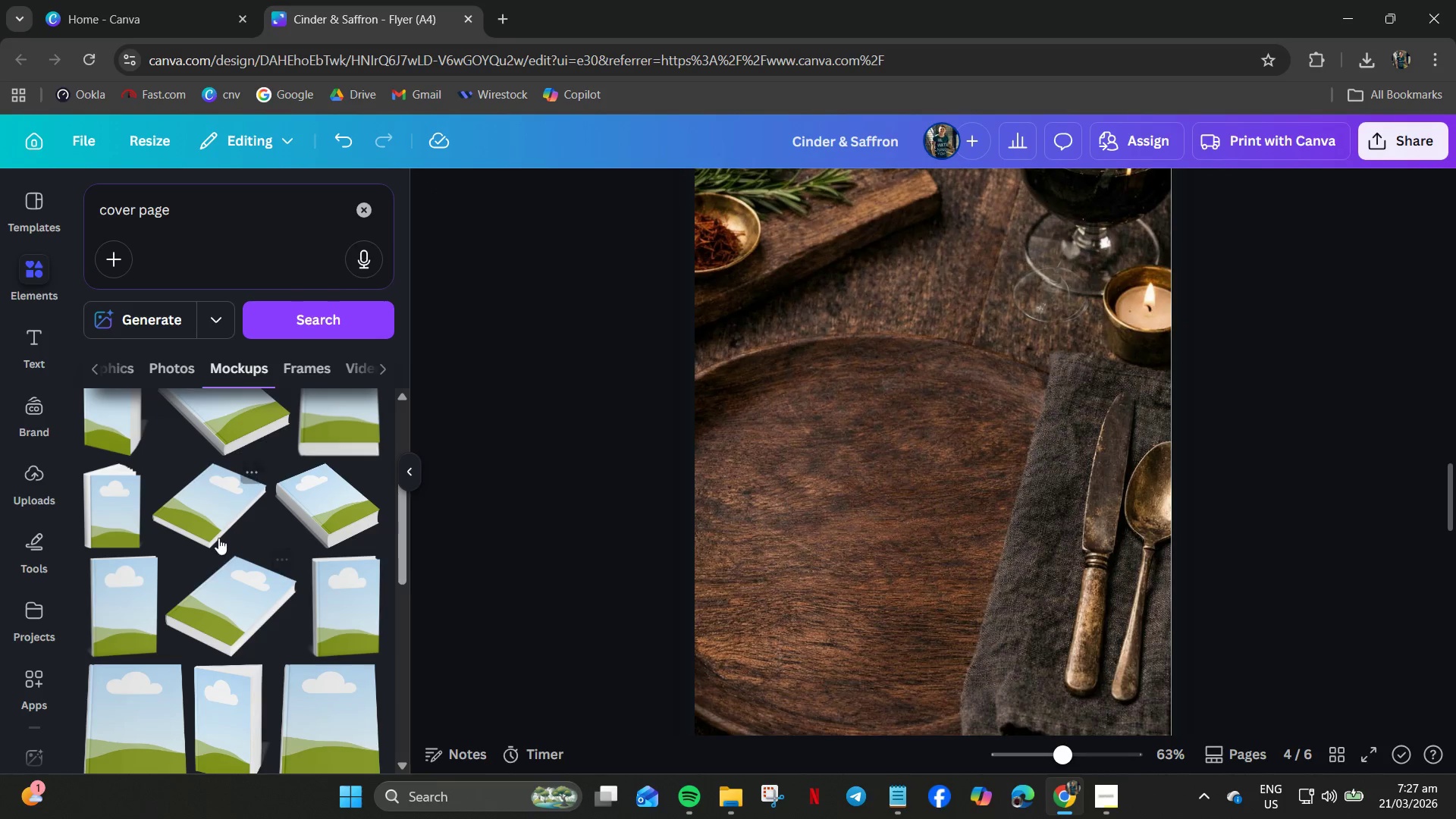 
left_click([218, 533])
 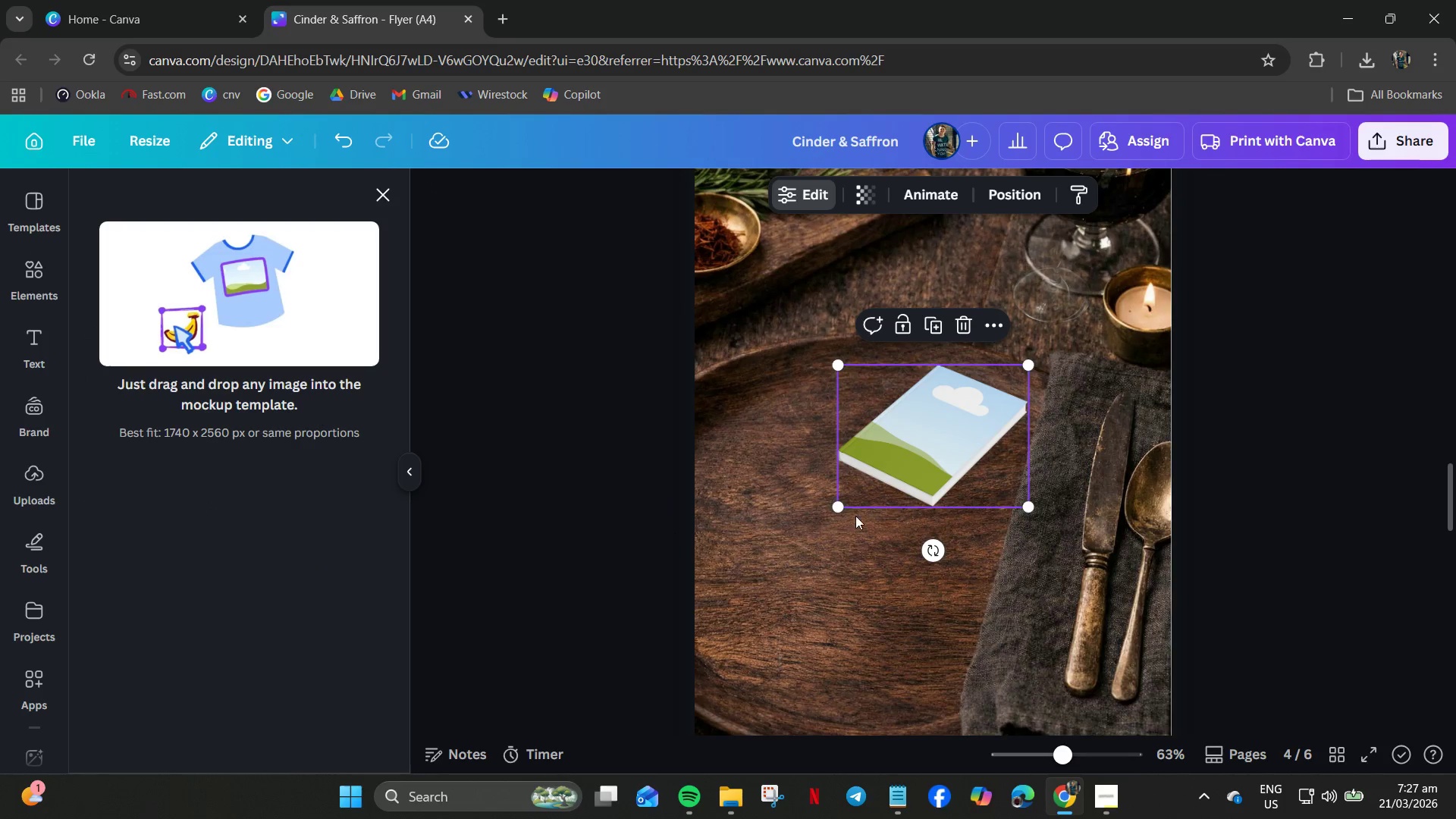 
left_click_drag(start_coordinate=[835, 508], to_coordinate=[726, 757])
 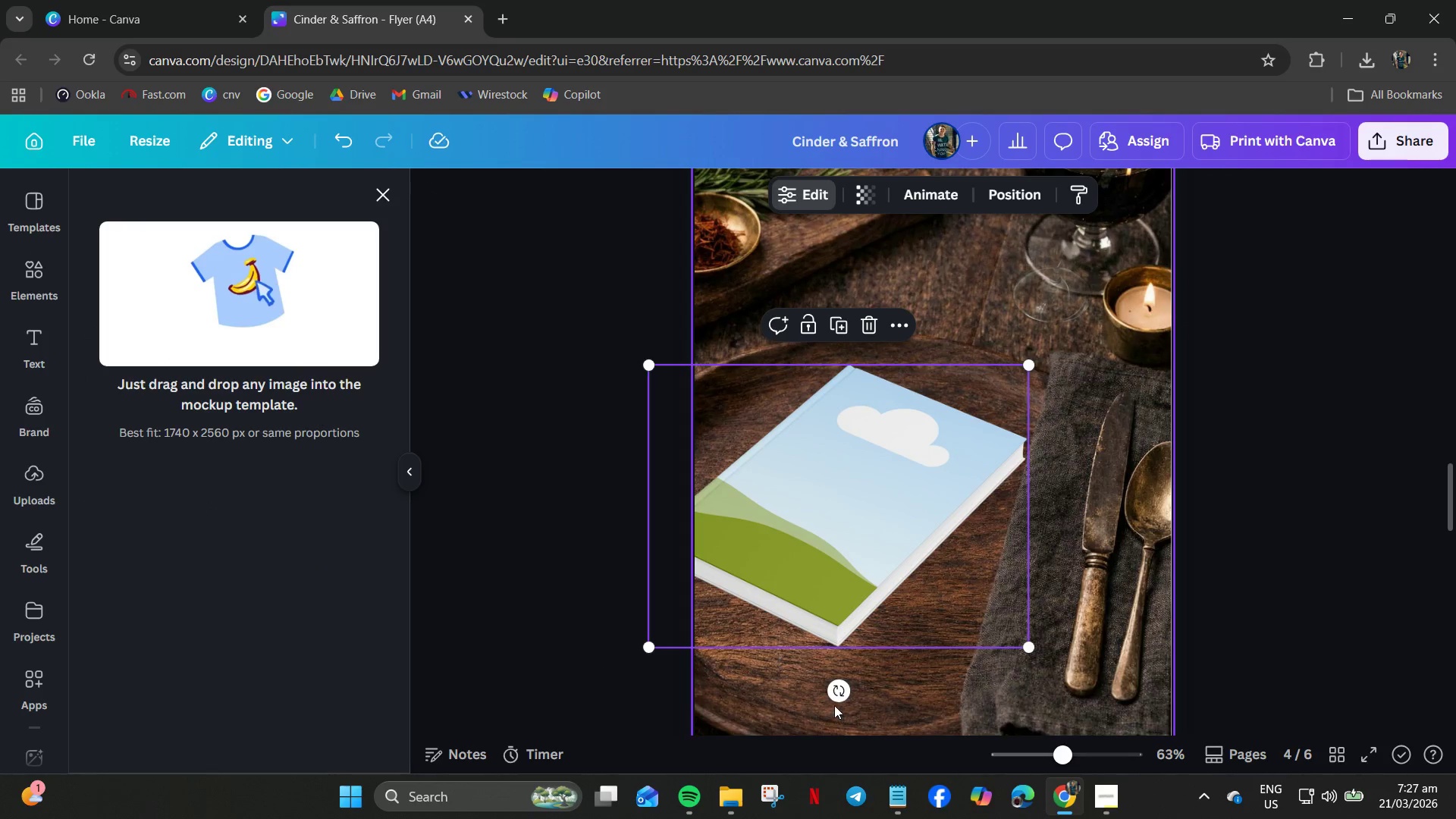 
left_click_drag(start_coordinate=[838, 692], to_coordinate=[890, 707])
 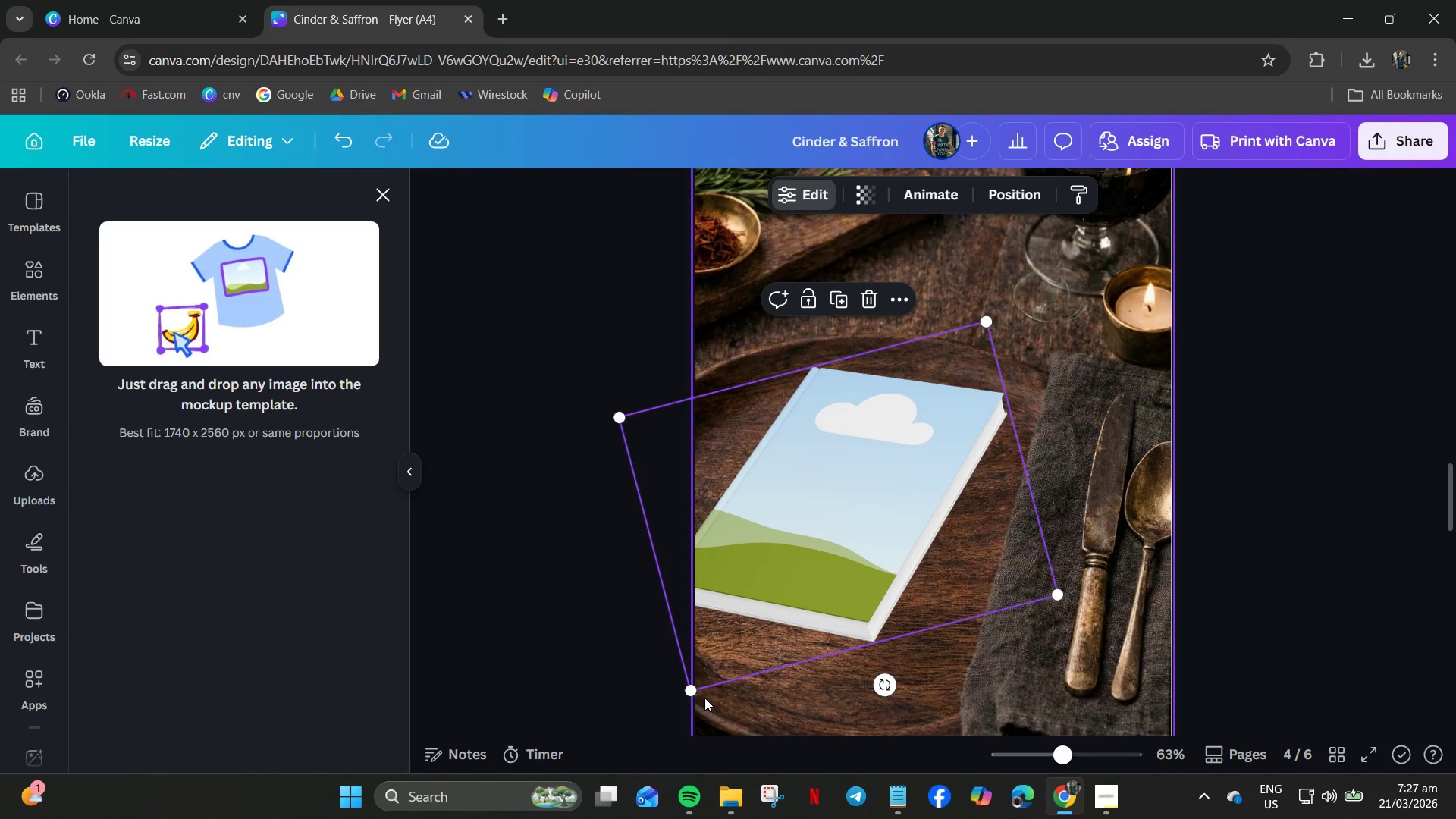 
left_click_drag(start_coordinate=[690, 691], to_coordinate=[632, 760])
 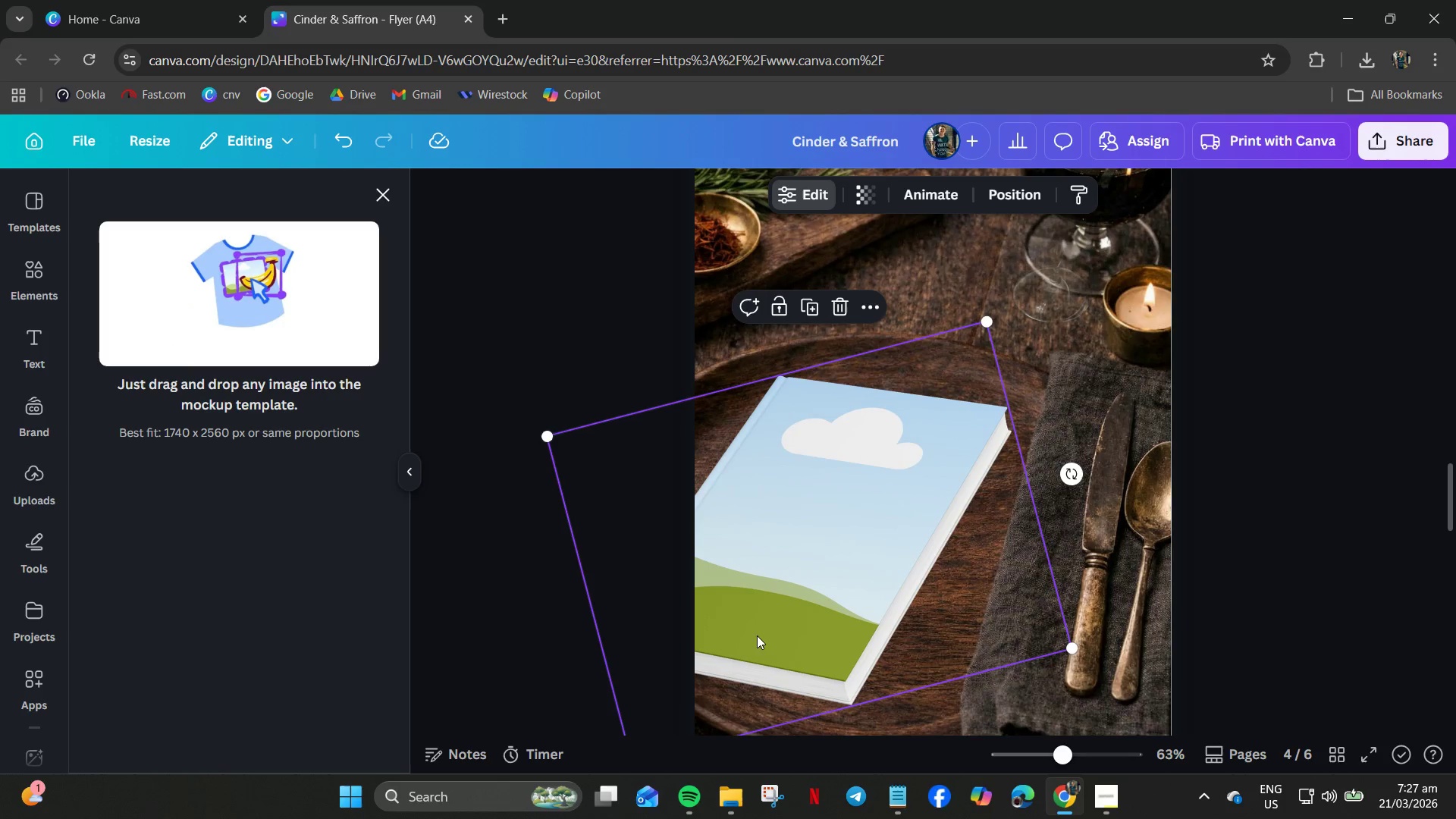 
left_click_drag(start_coordinate=[764, 624], to_coordinate=[820, 533])
 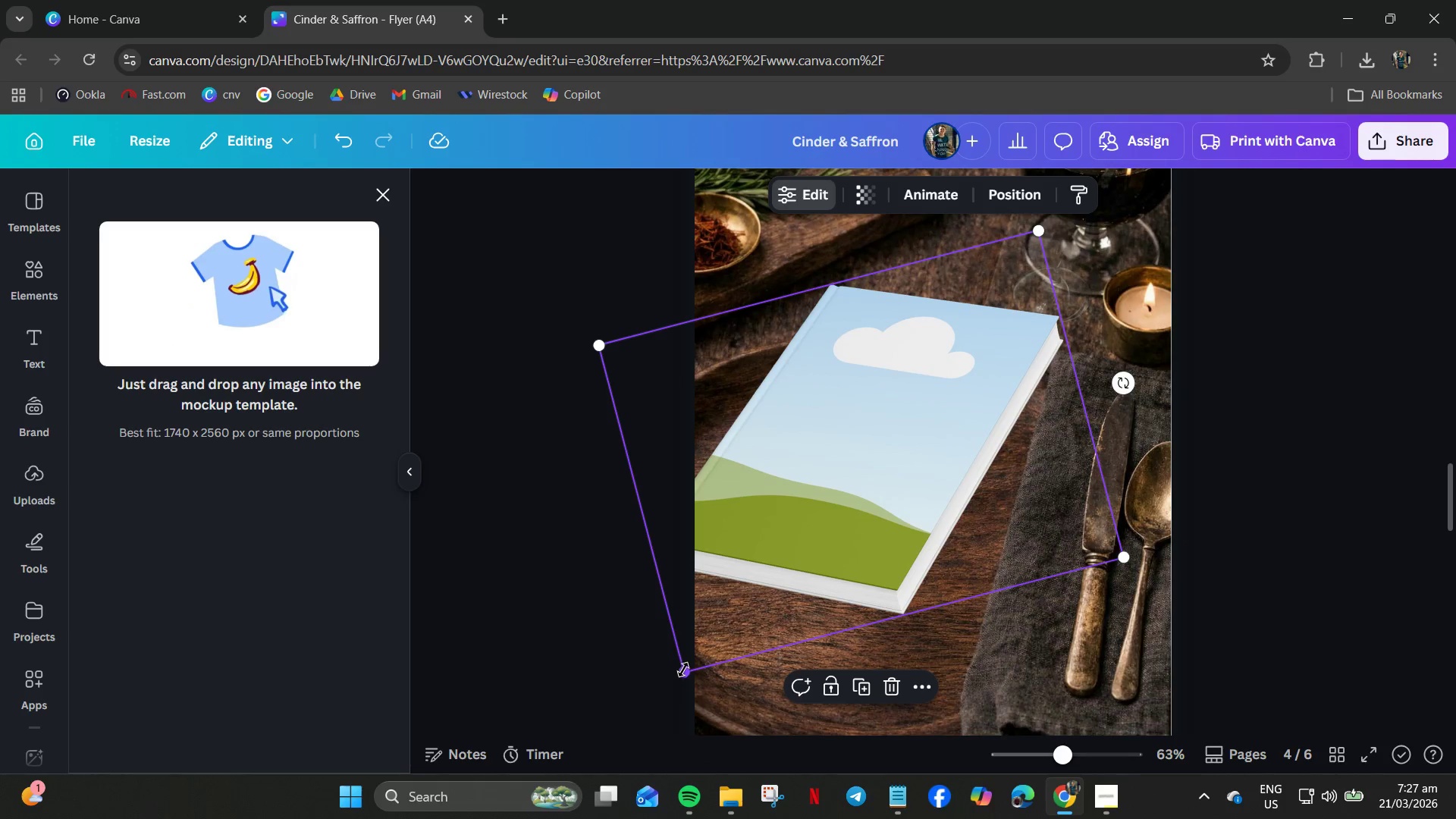 
left_click_drag(start_coordinate=[685, 672], to_coordinate=[648, 745])
 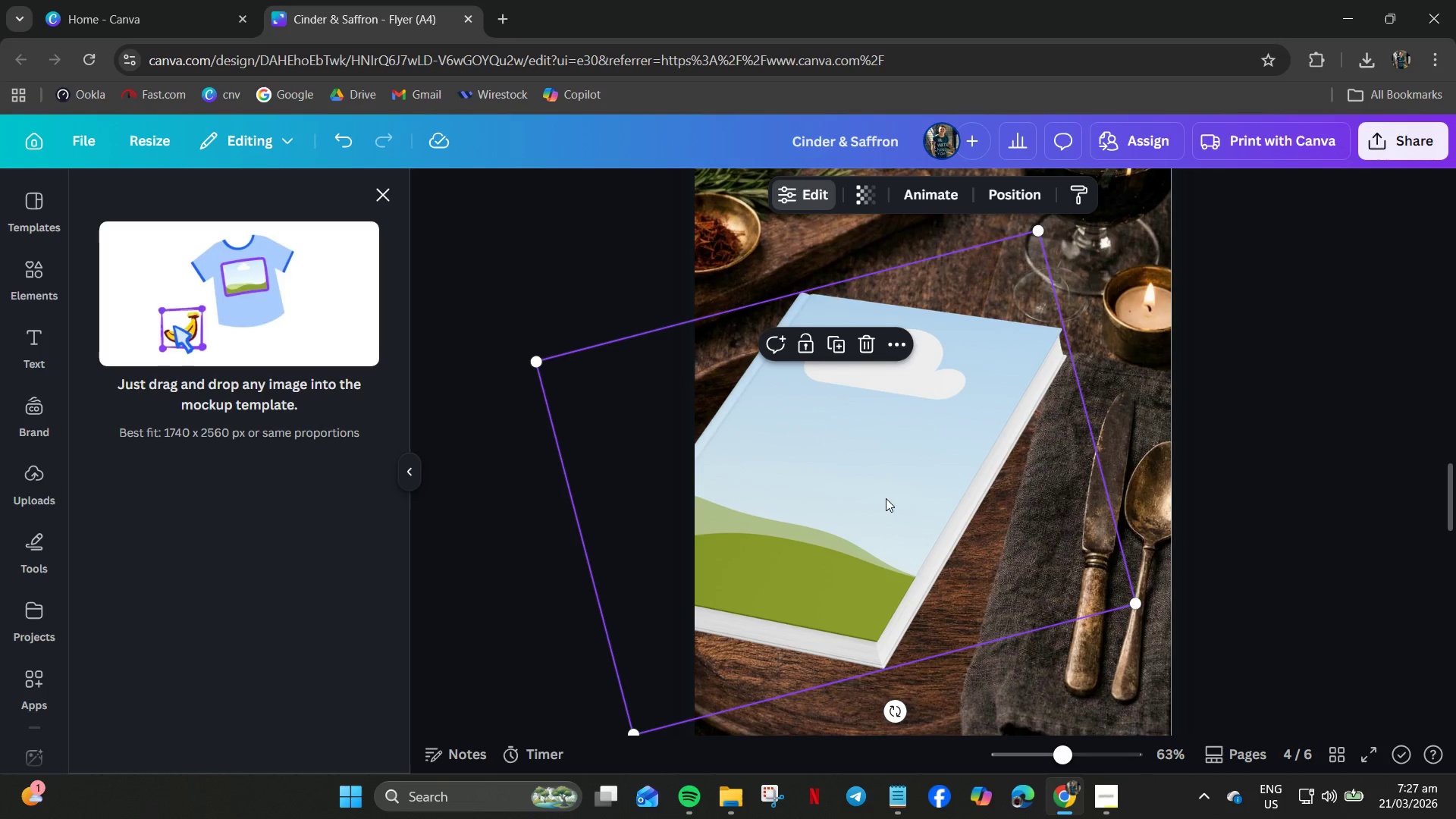 
left_click_drag(start_coordinate=[896, 479], to_coordinate=[866, 509])
 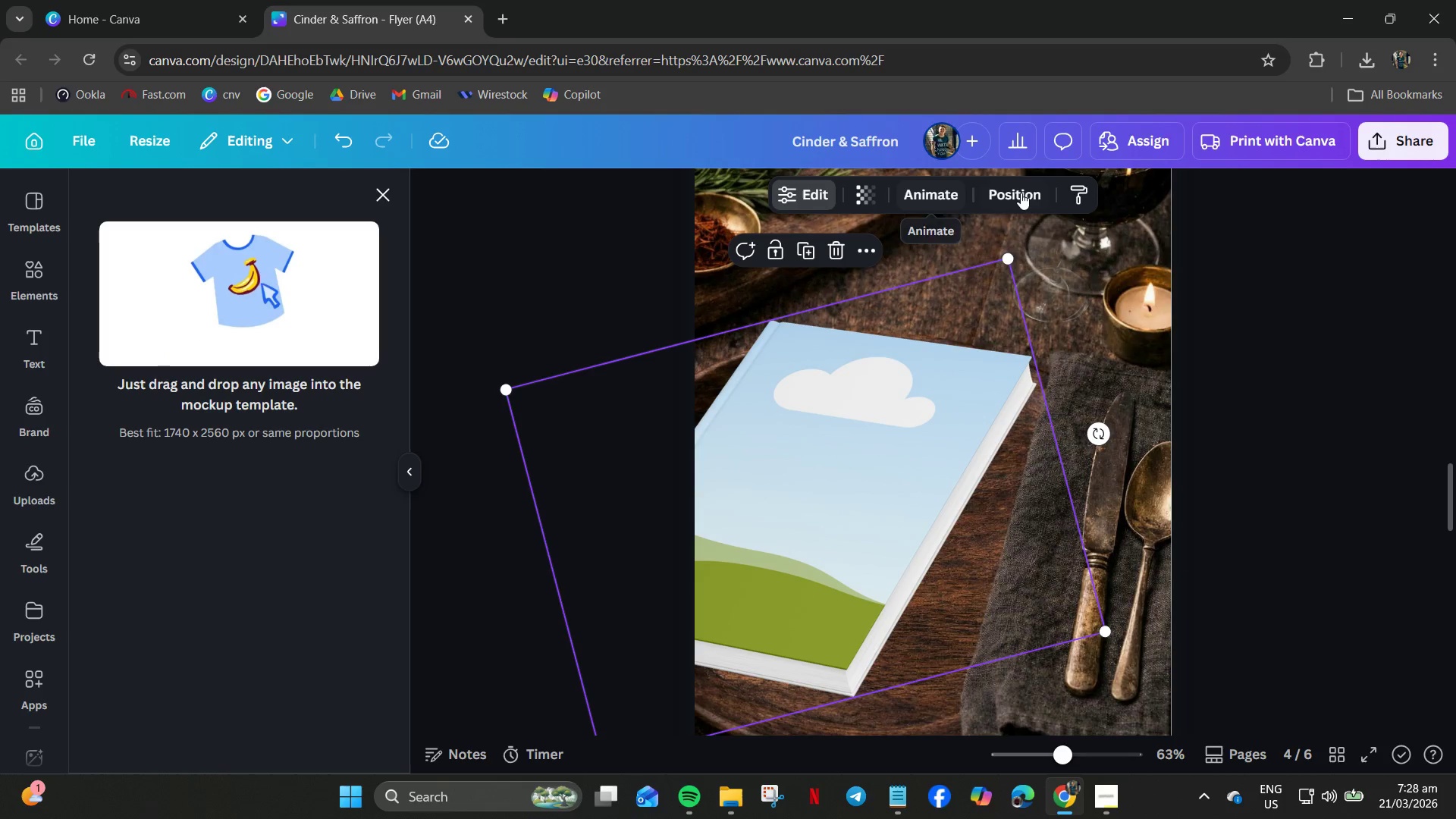 
left_click_drag(start_coordinate=[845, 512], to_coordinate=[868, 475])
 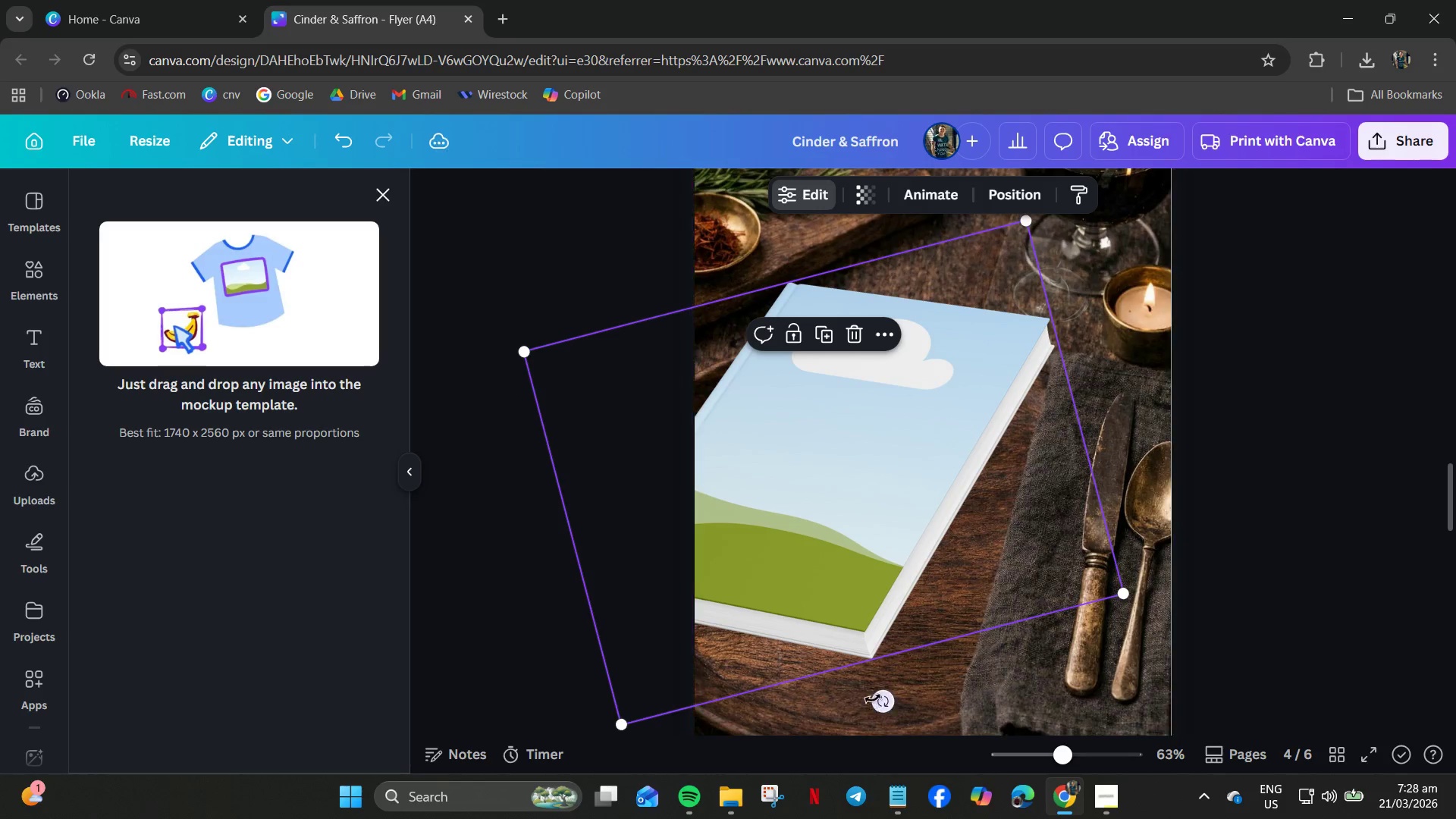 
left_click_drag(start_coordinate=[877, 698], to_coordinate=[932, 691])
 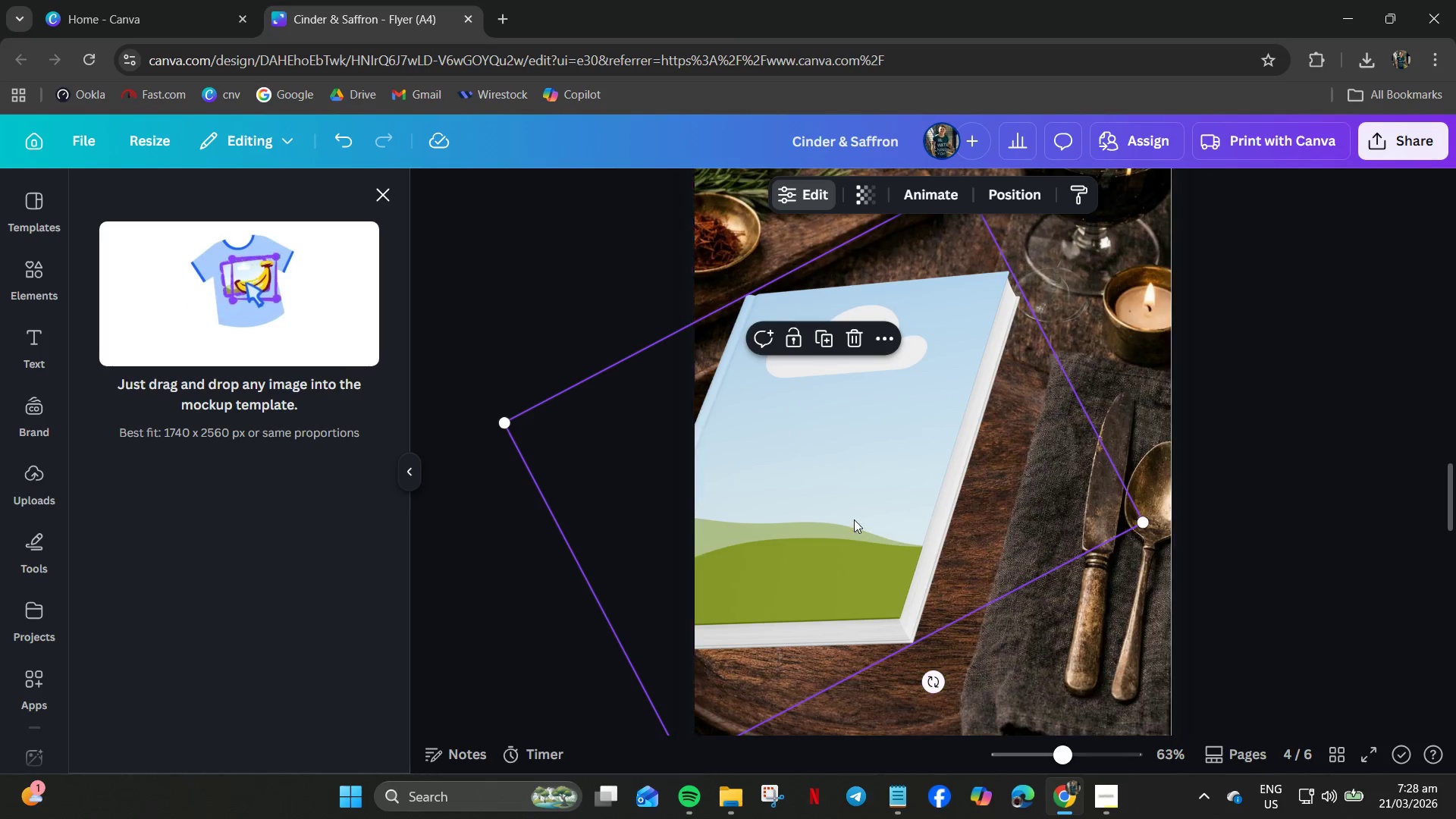 
left_click_drag(start_coordinate=[854, 519], to_coordinate=[874, 572])
 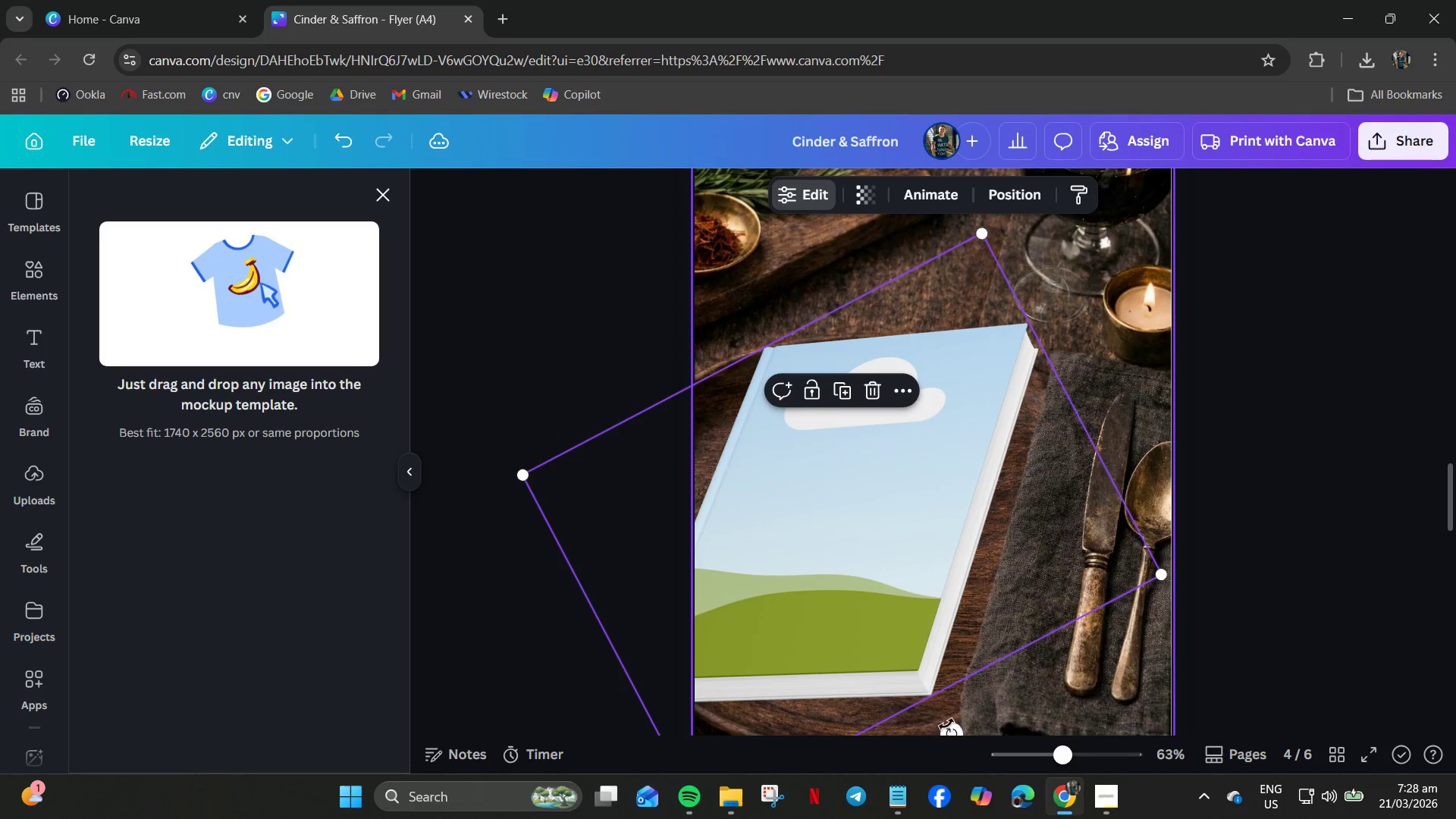 
left_click_drag(start_coordinate=[946, 724], to_coordinate=[897, 748])
 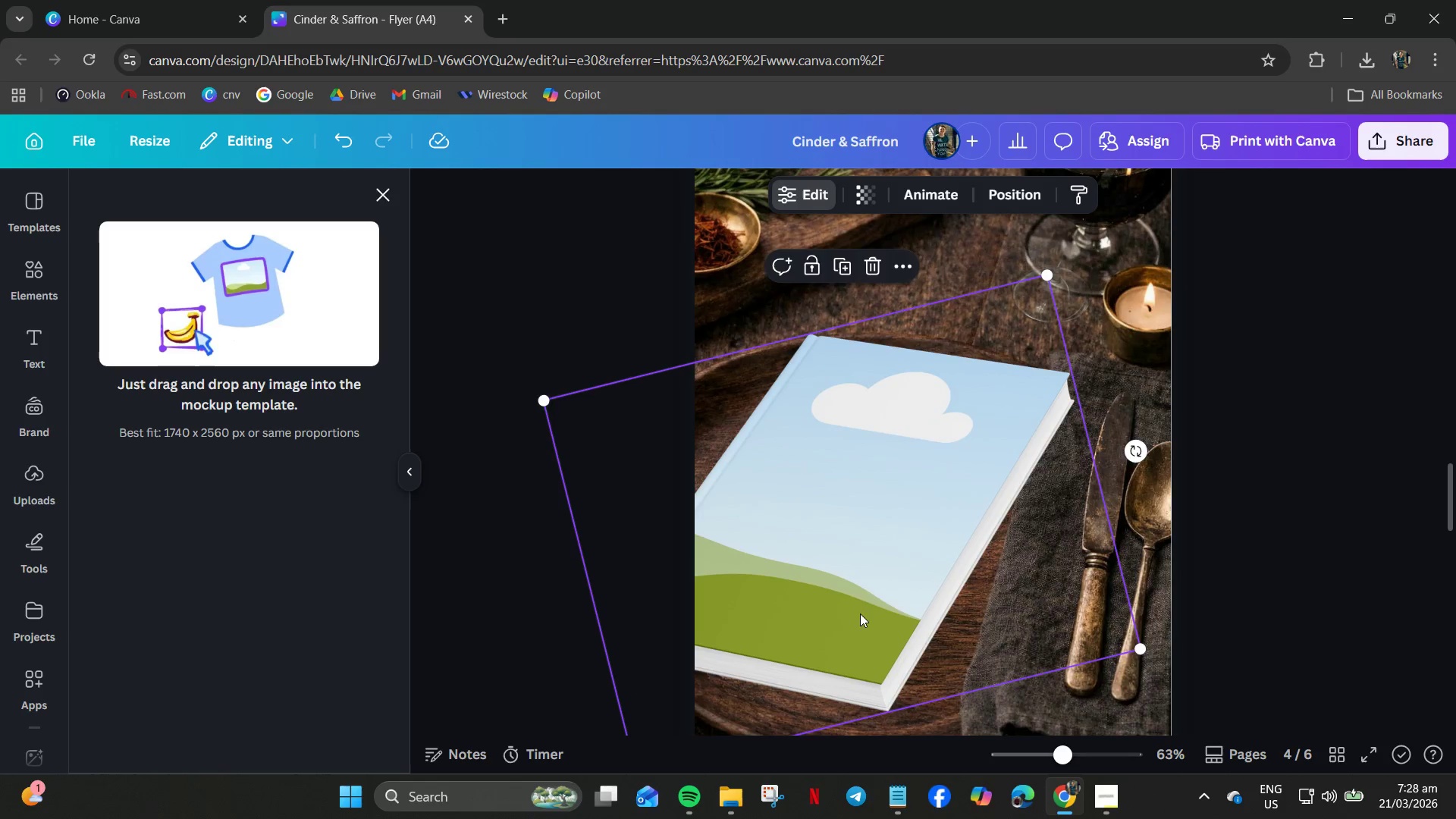 
left_click_drag(start_coordinate=[860, 613], to_coordinate=[878, 565])
 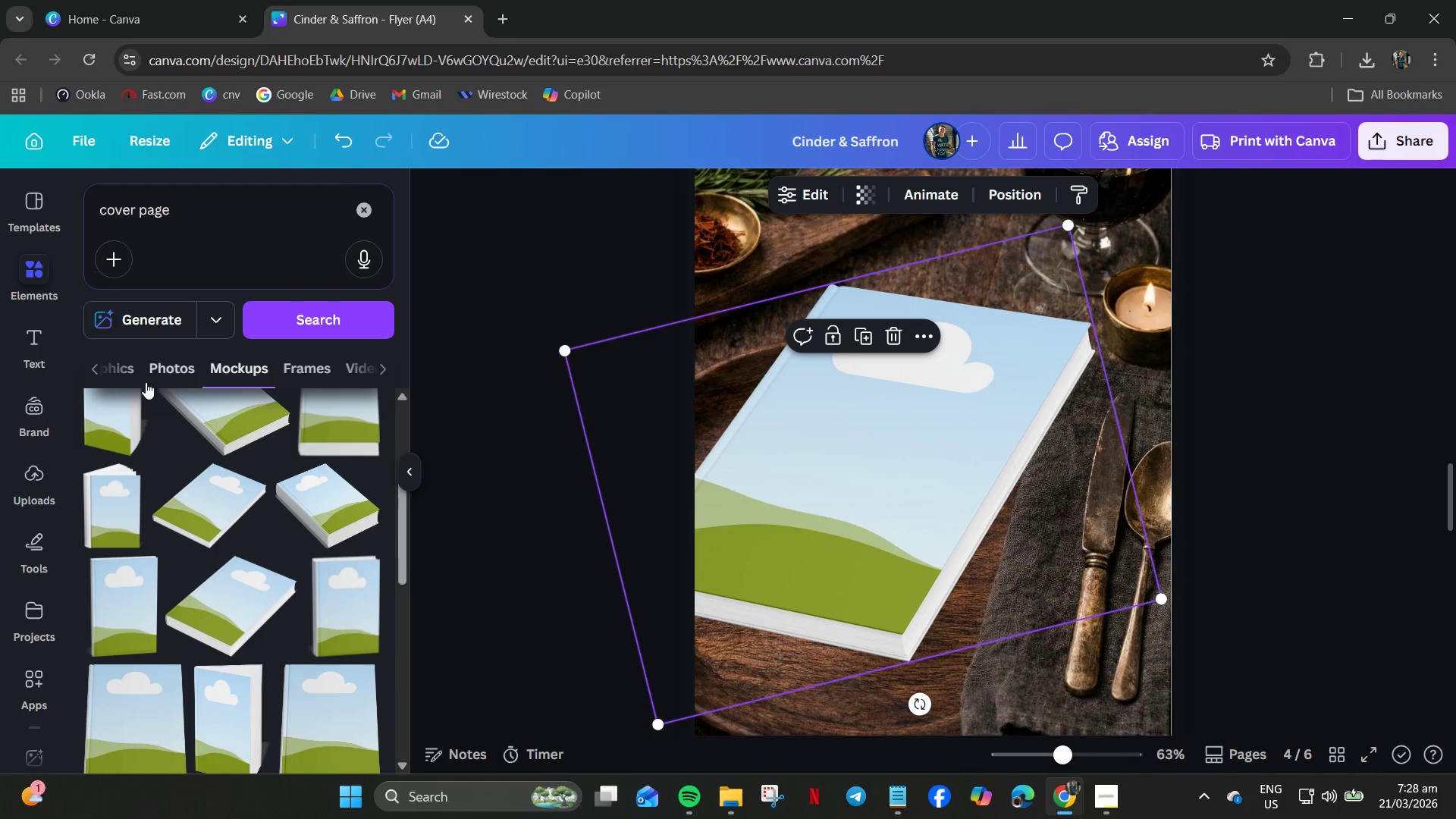 
scroll: coordinate [325, 630], scroll_direction: down, amount: 11.0
 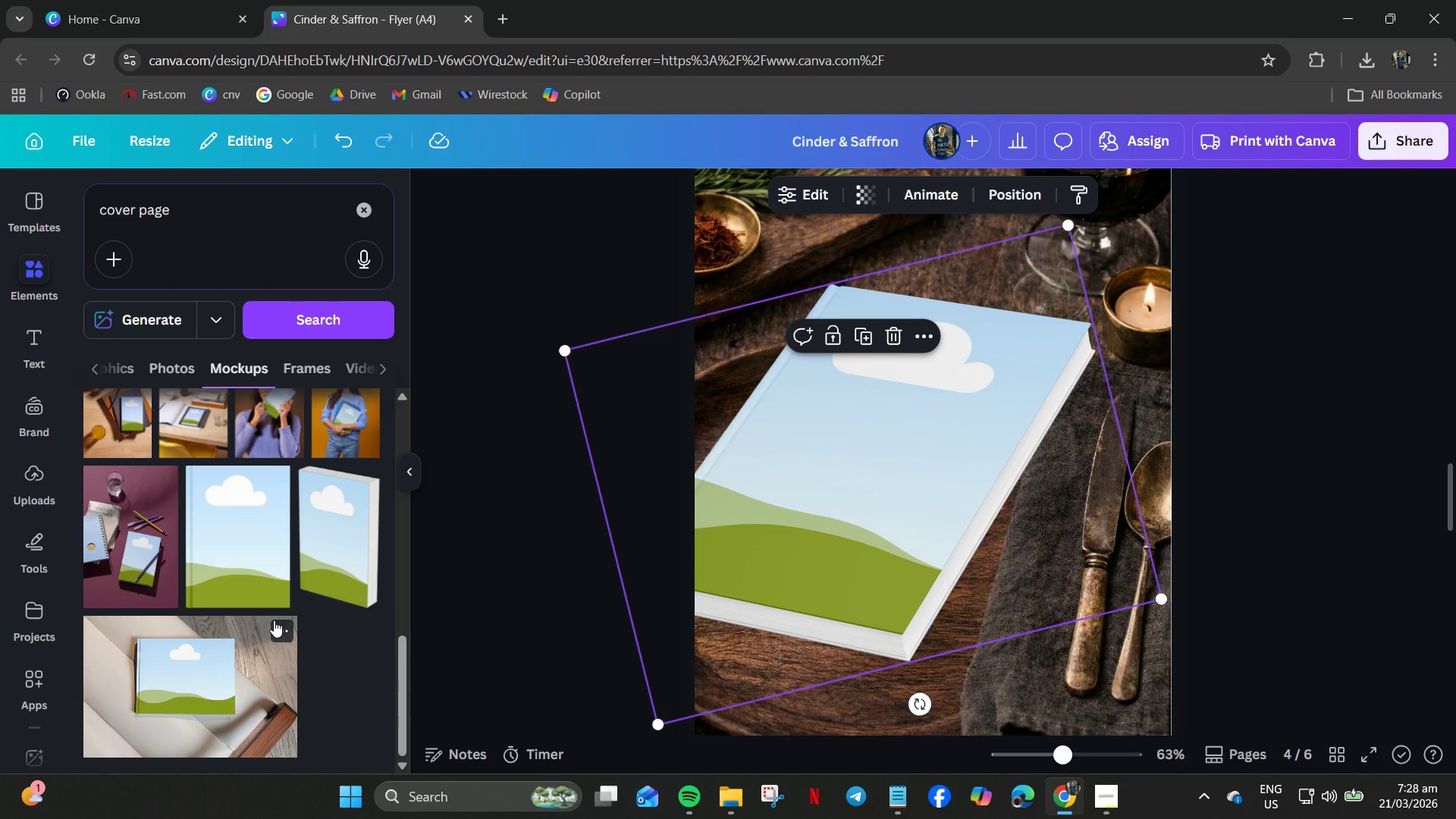 
scroll: coordinate [274, 620], scroll_direction: up, amount: 2.0
 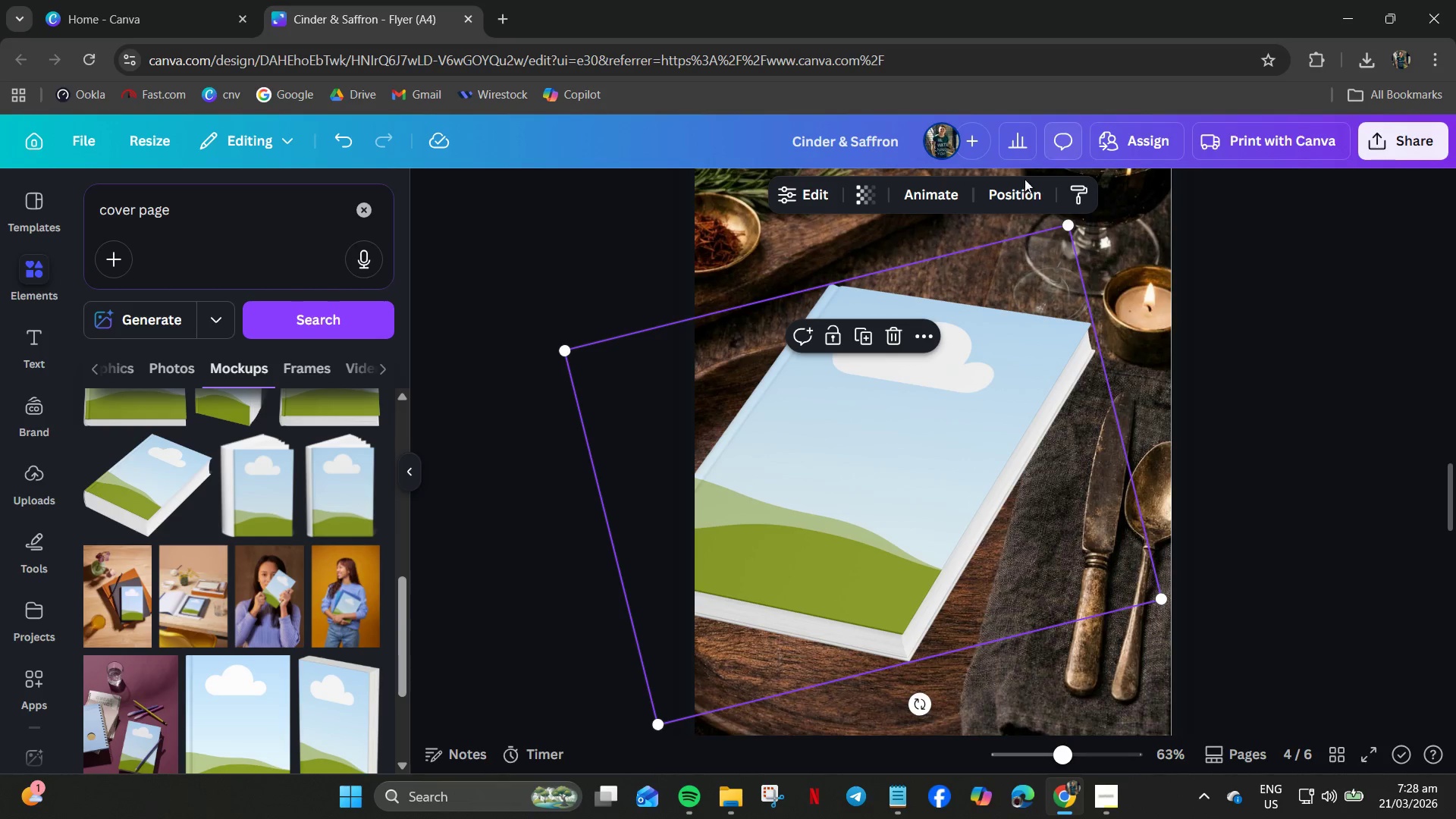 
wait(5.21)
 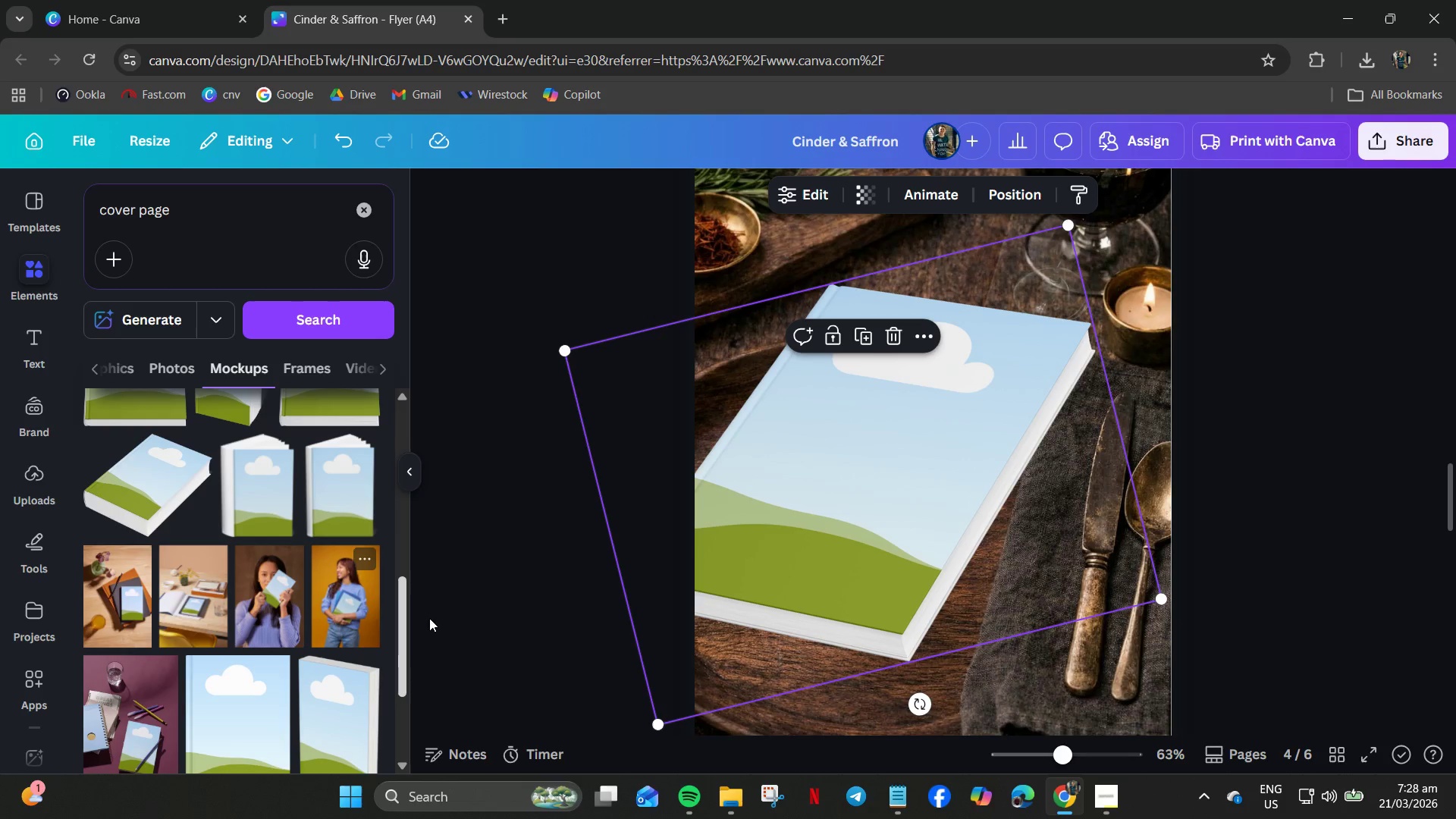 
left_click([943, 192])
 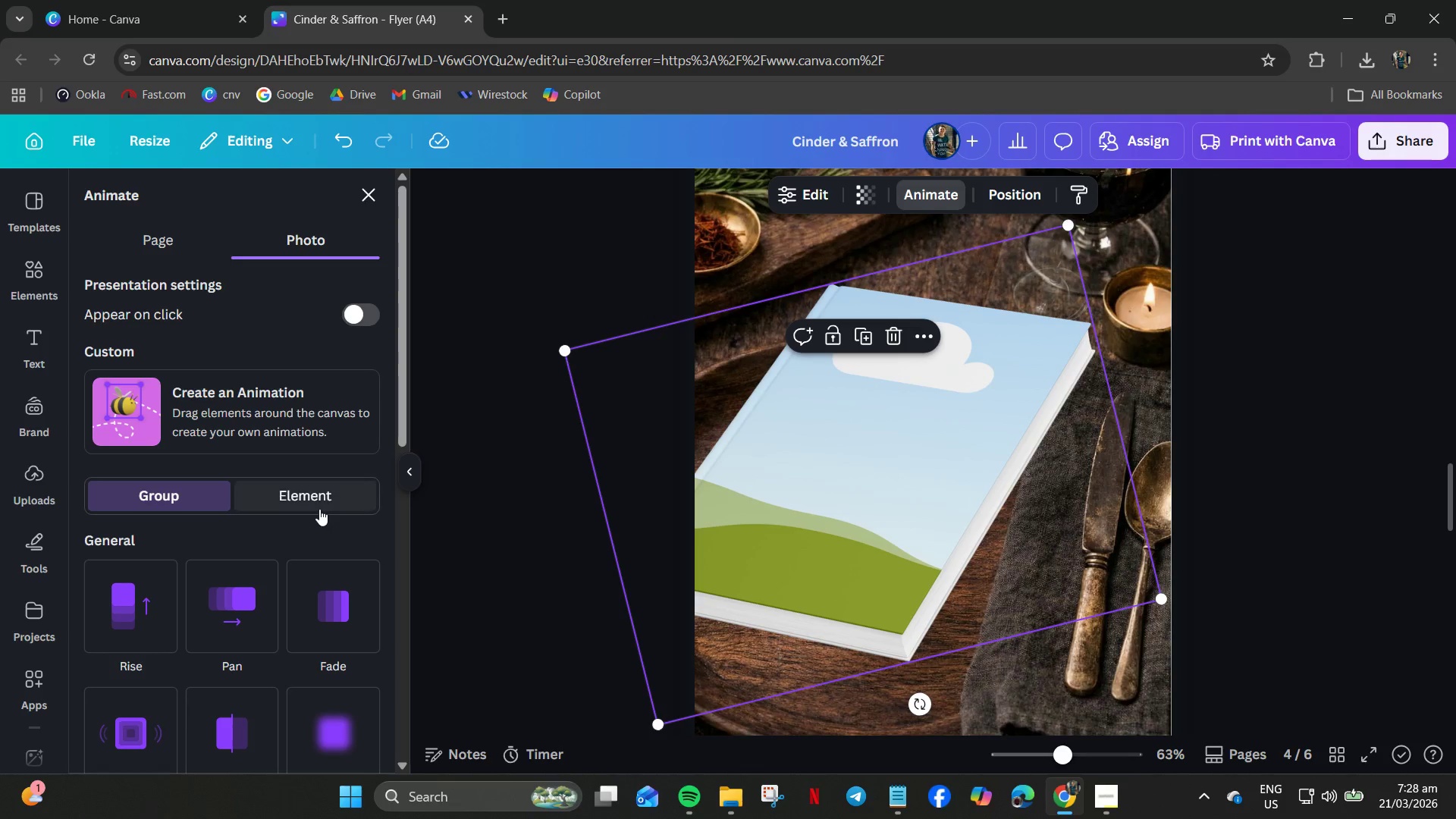 
scroll: coordinate [329, 495], scroll_direction: down, amount: 1.0
 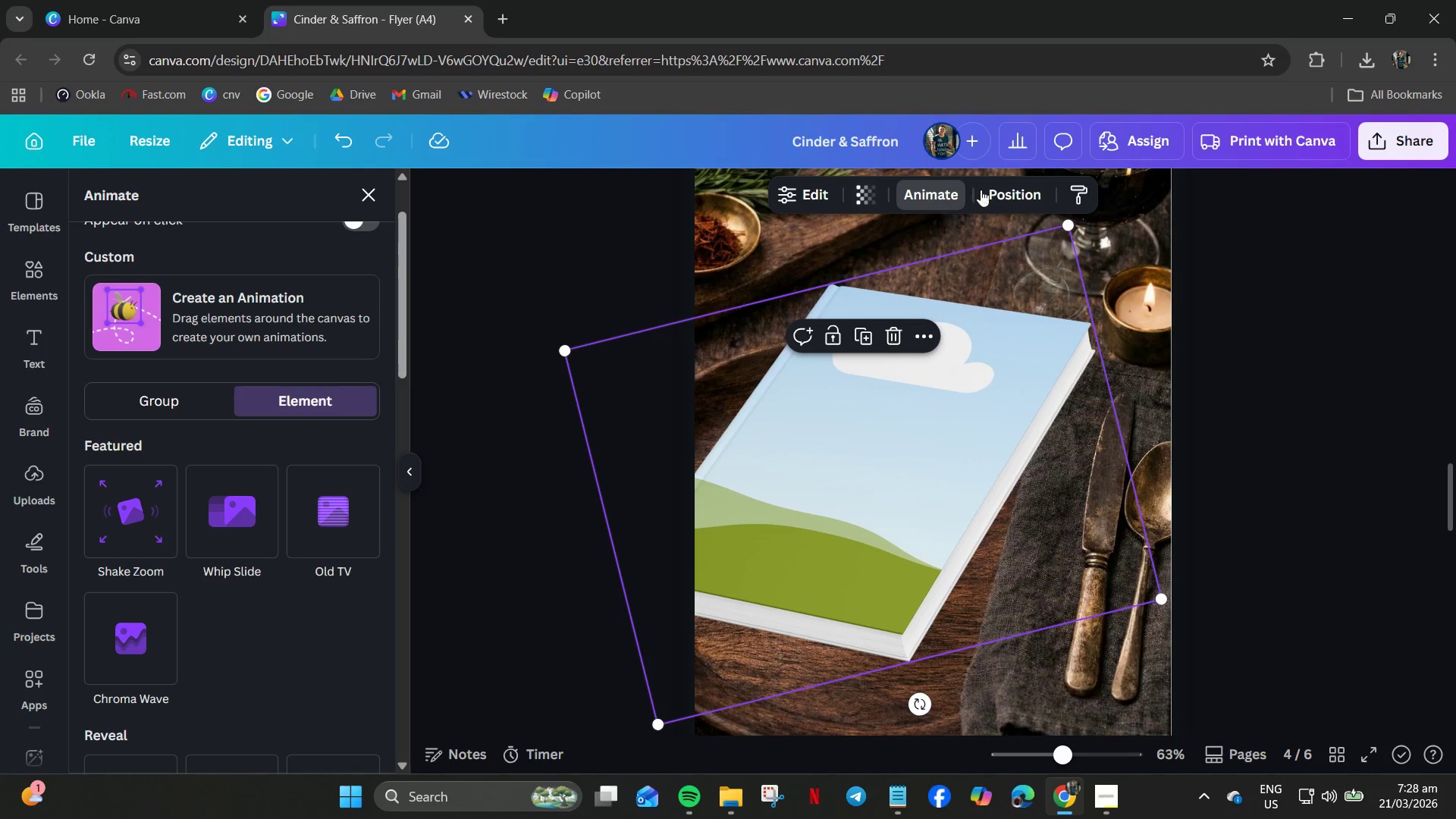 
left_click([871, 200])
 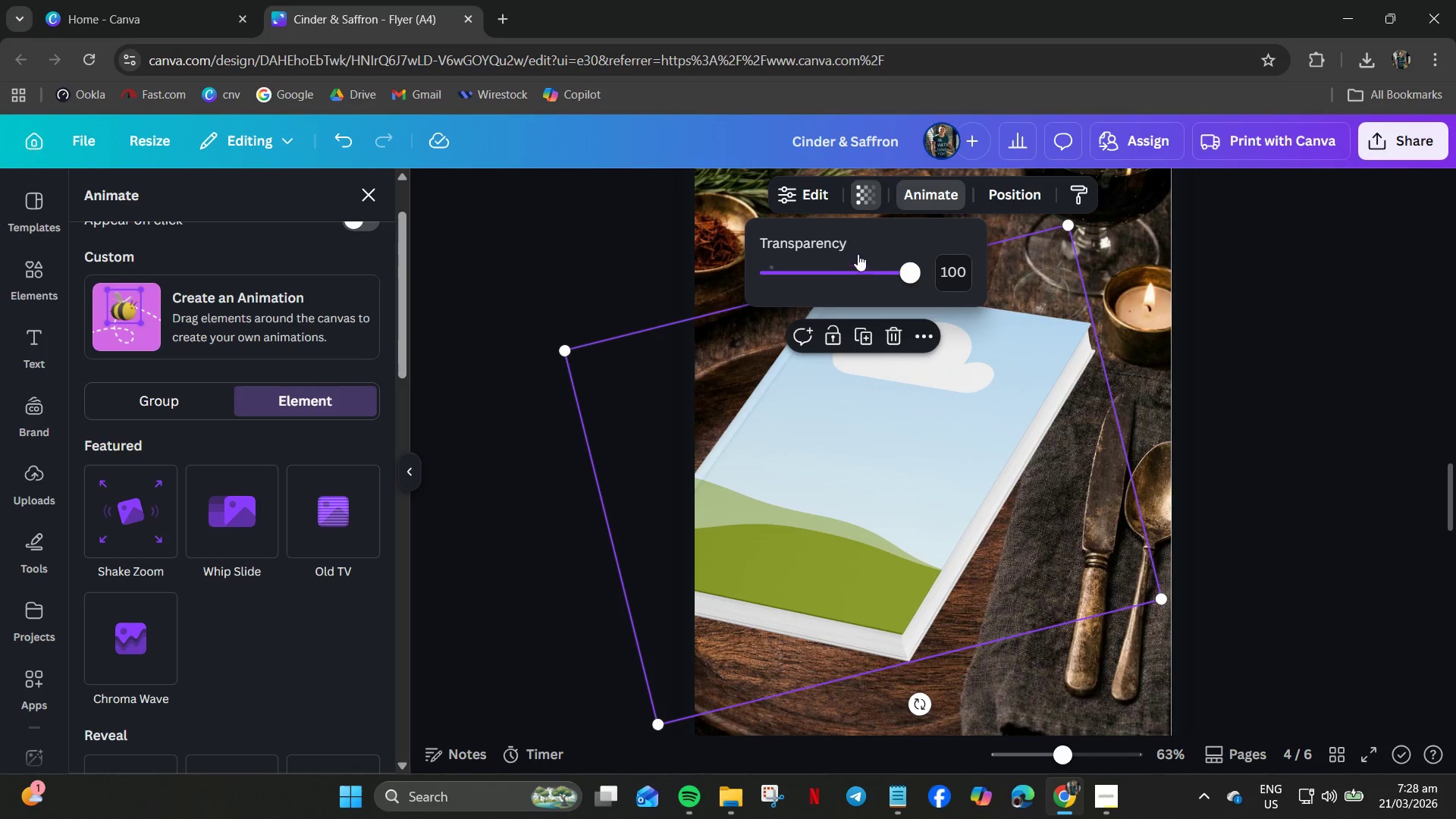 
left_click([815, 183])
 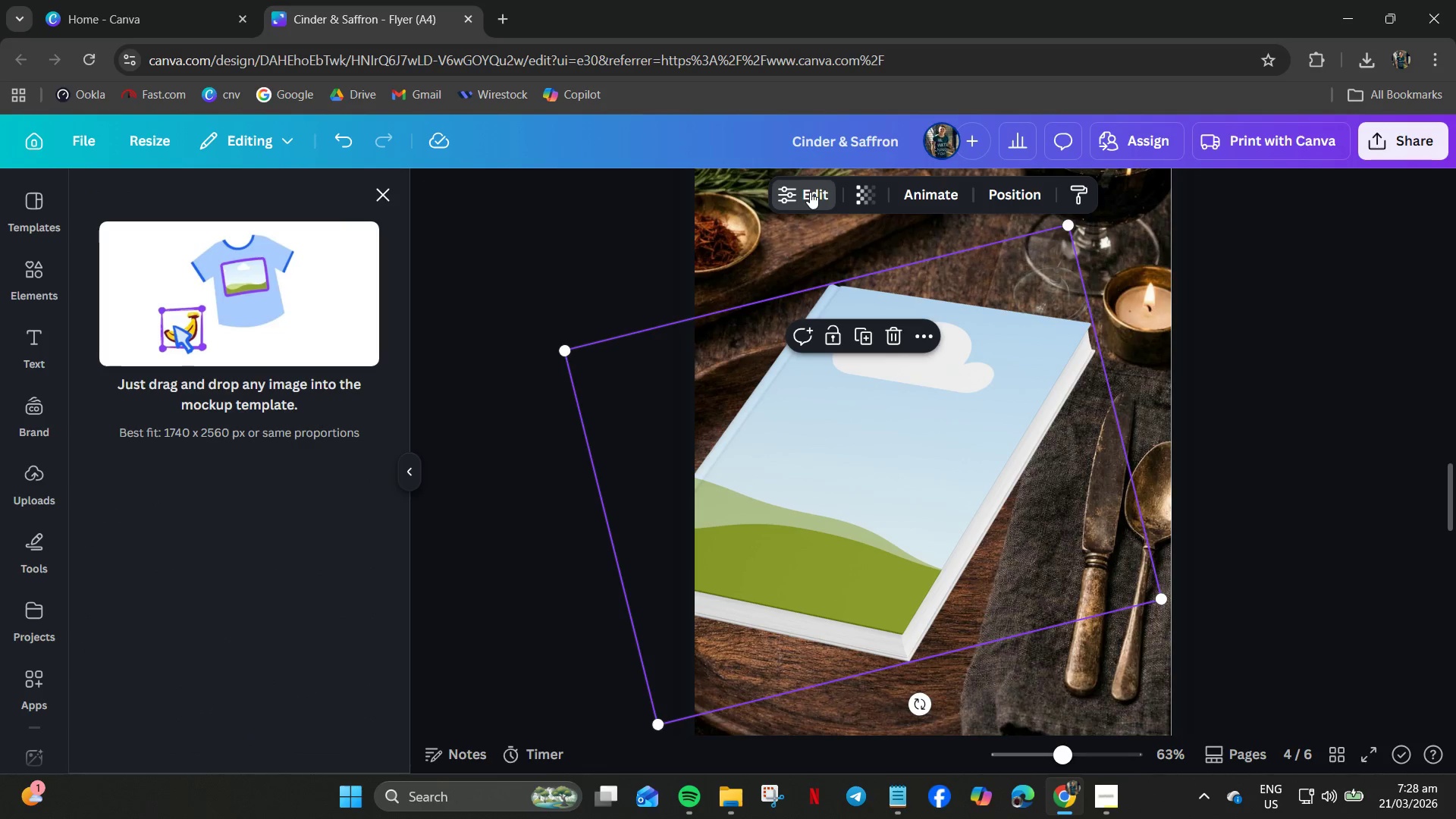 
left_click([805, 191])
 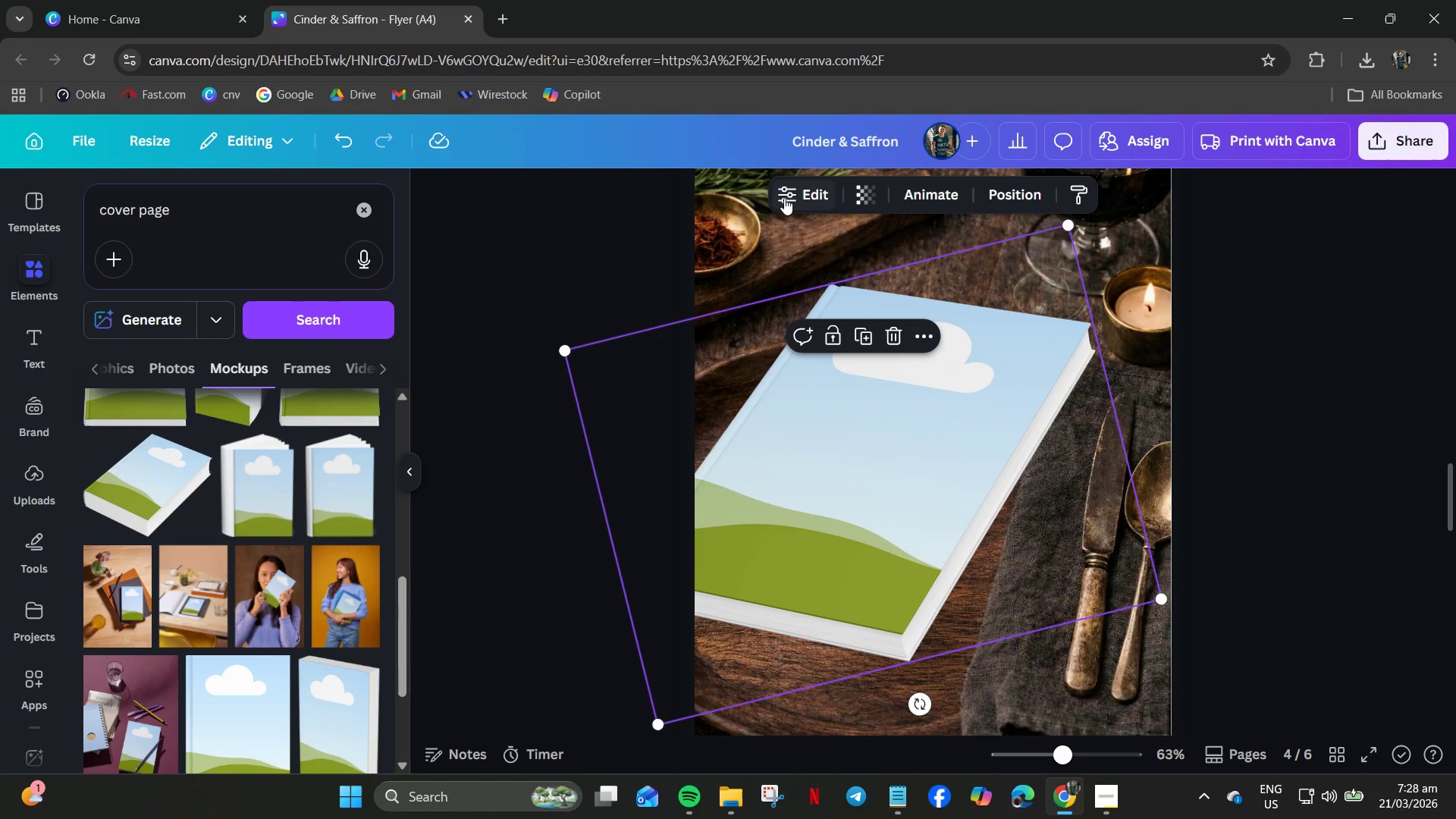 
left_click([805, 194])
 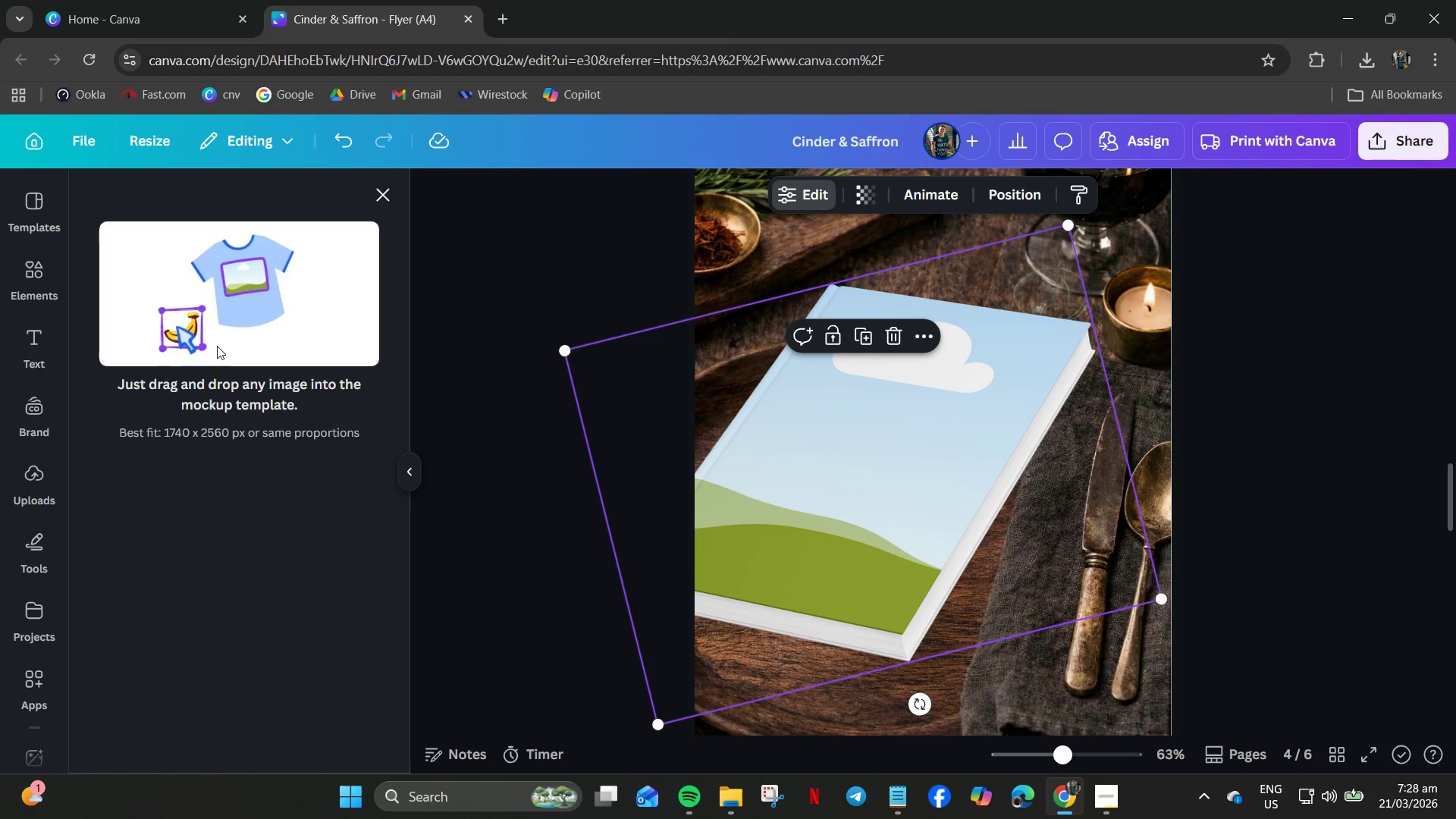 
scroll: coordinate [198, 363], scroll_direction: down, amount: 4.0
 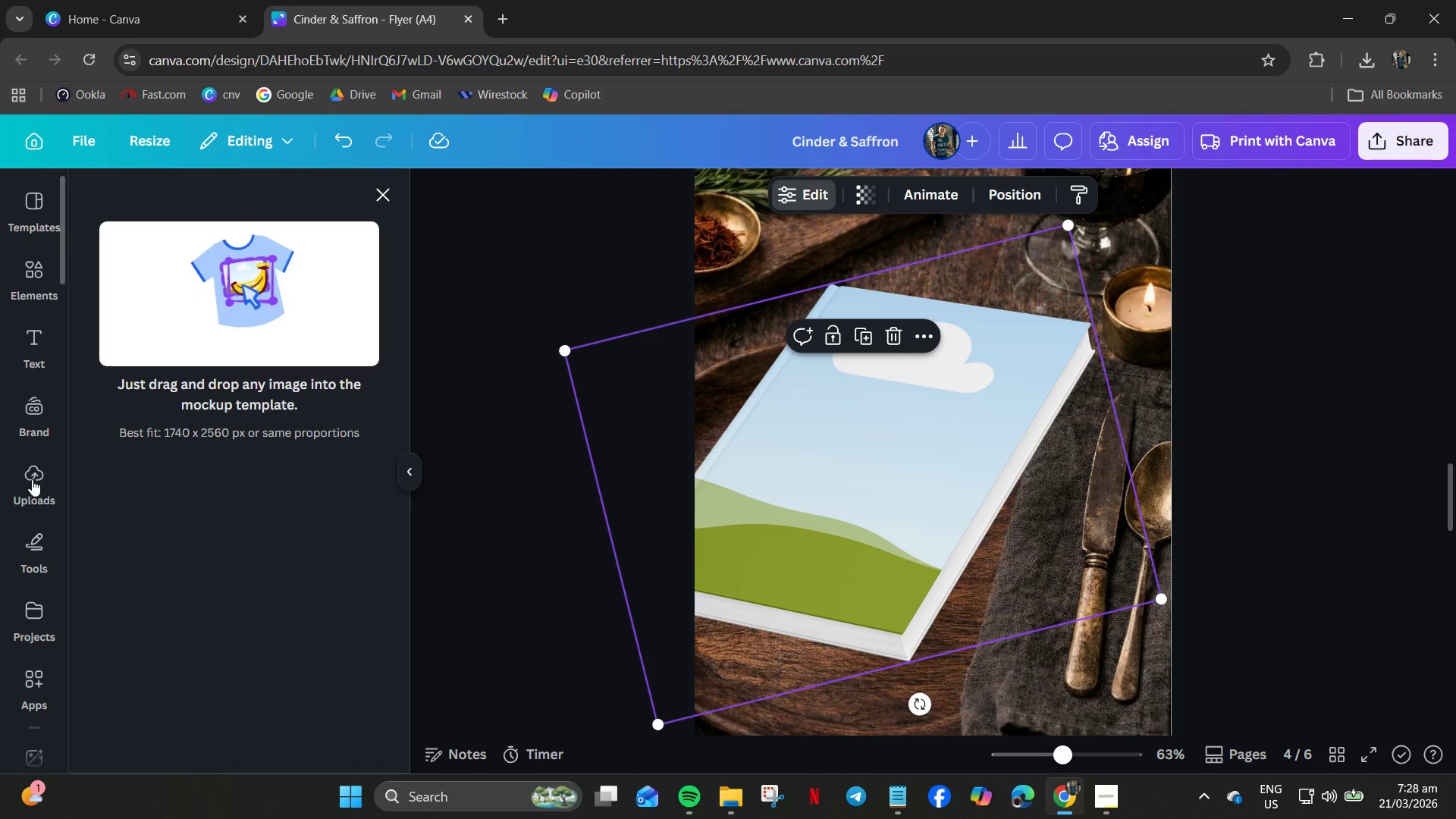 
left_click([42, 474])
 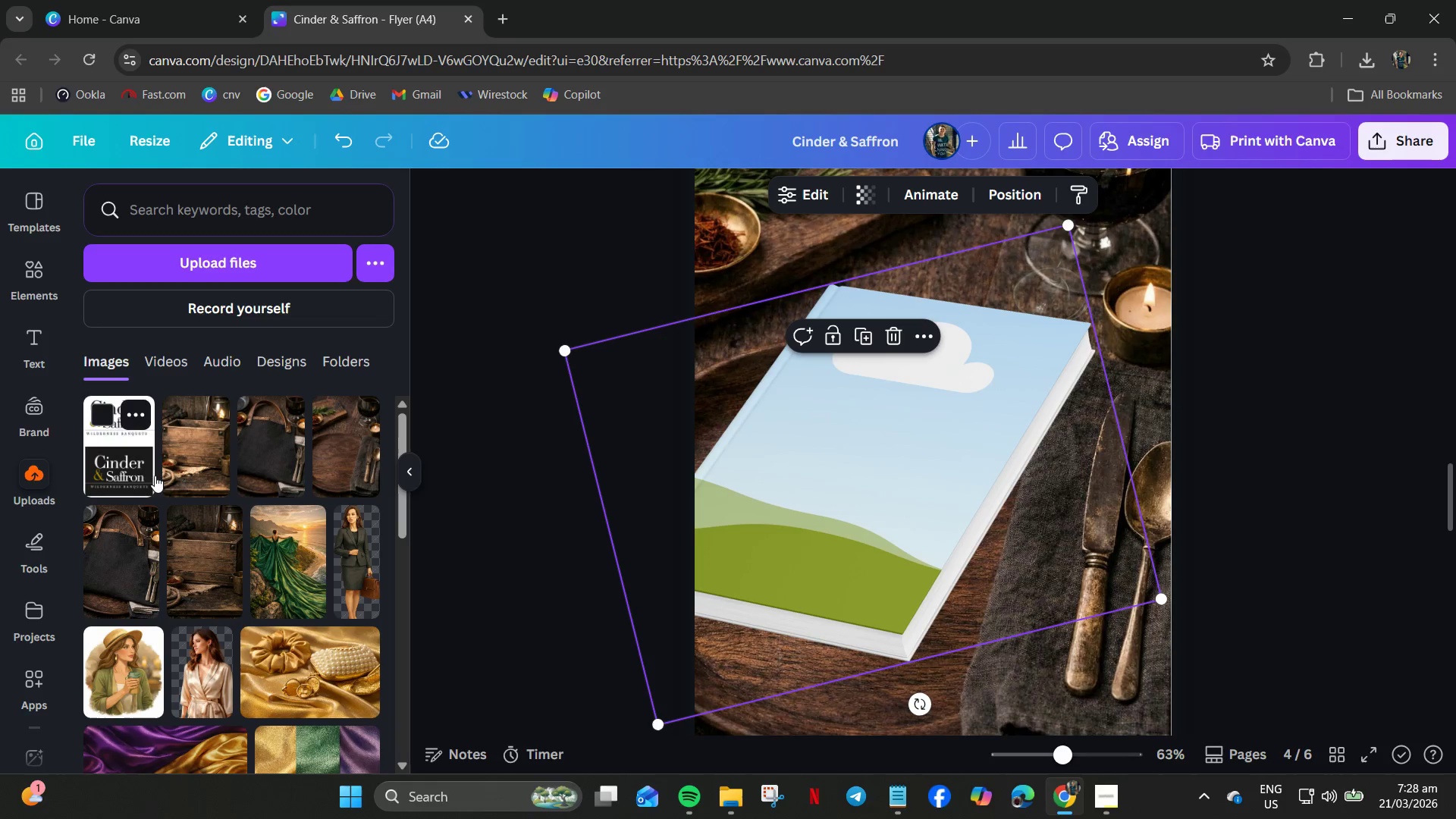 
left_click([118, 469])
 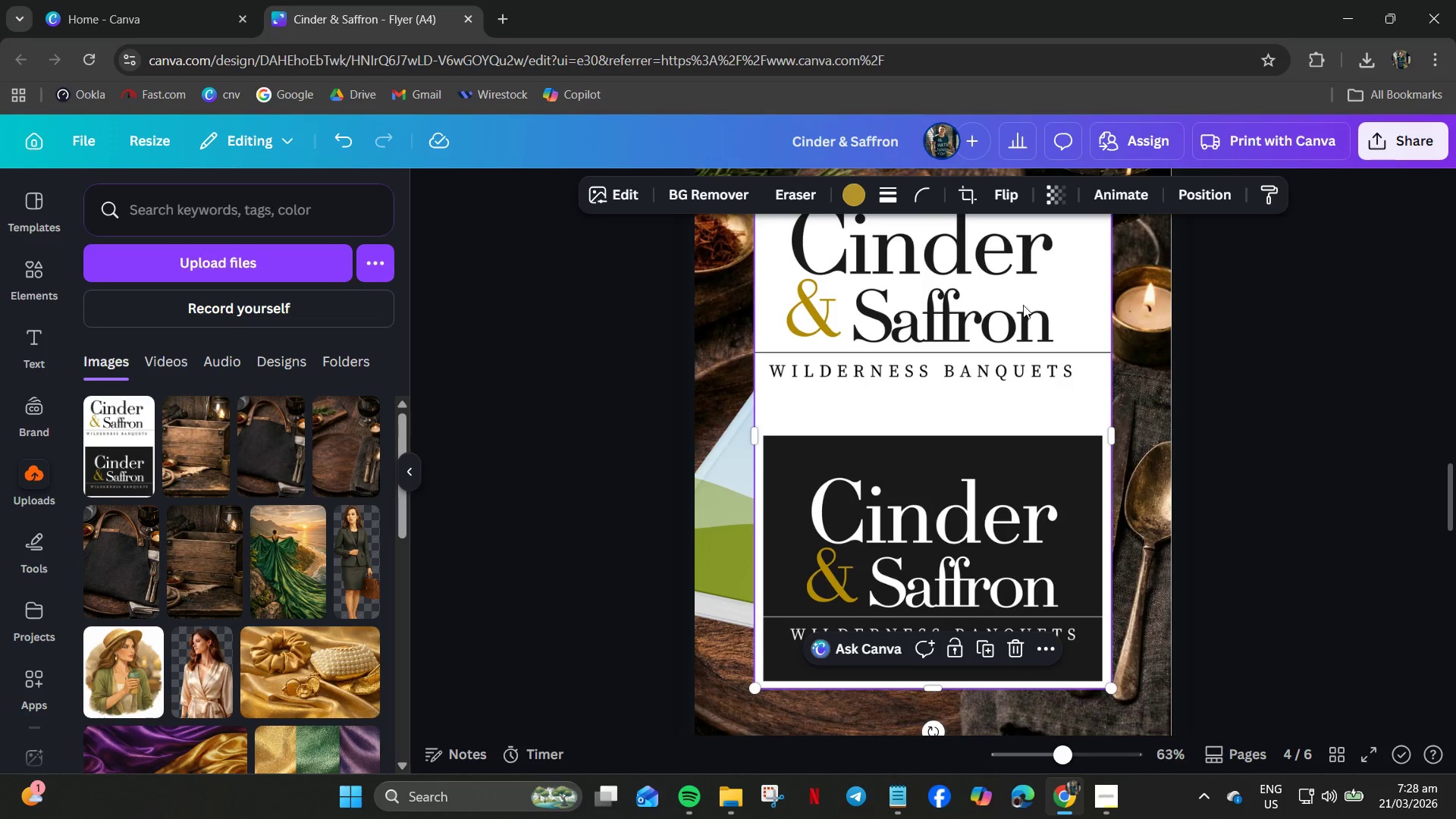 
left_click([968, 194])
 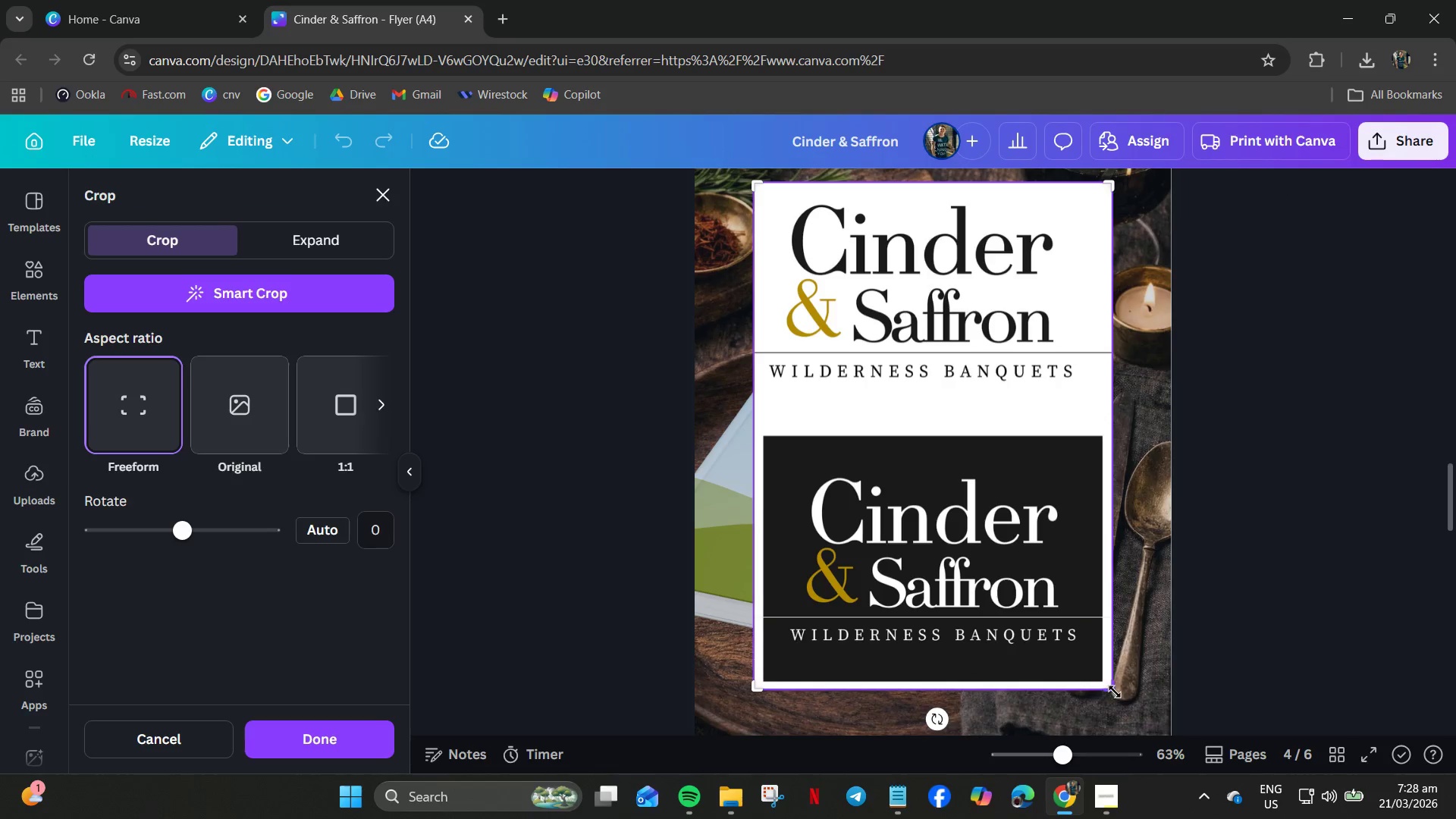 
left_click_drag(start_coordinate=[1111, 690], to_coordinate=[1149, 406])
 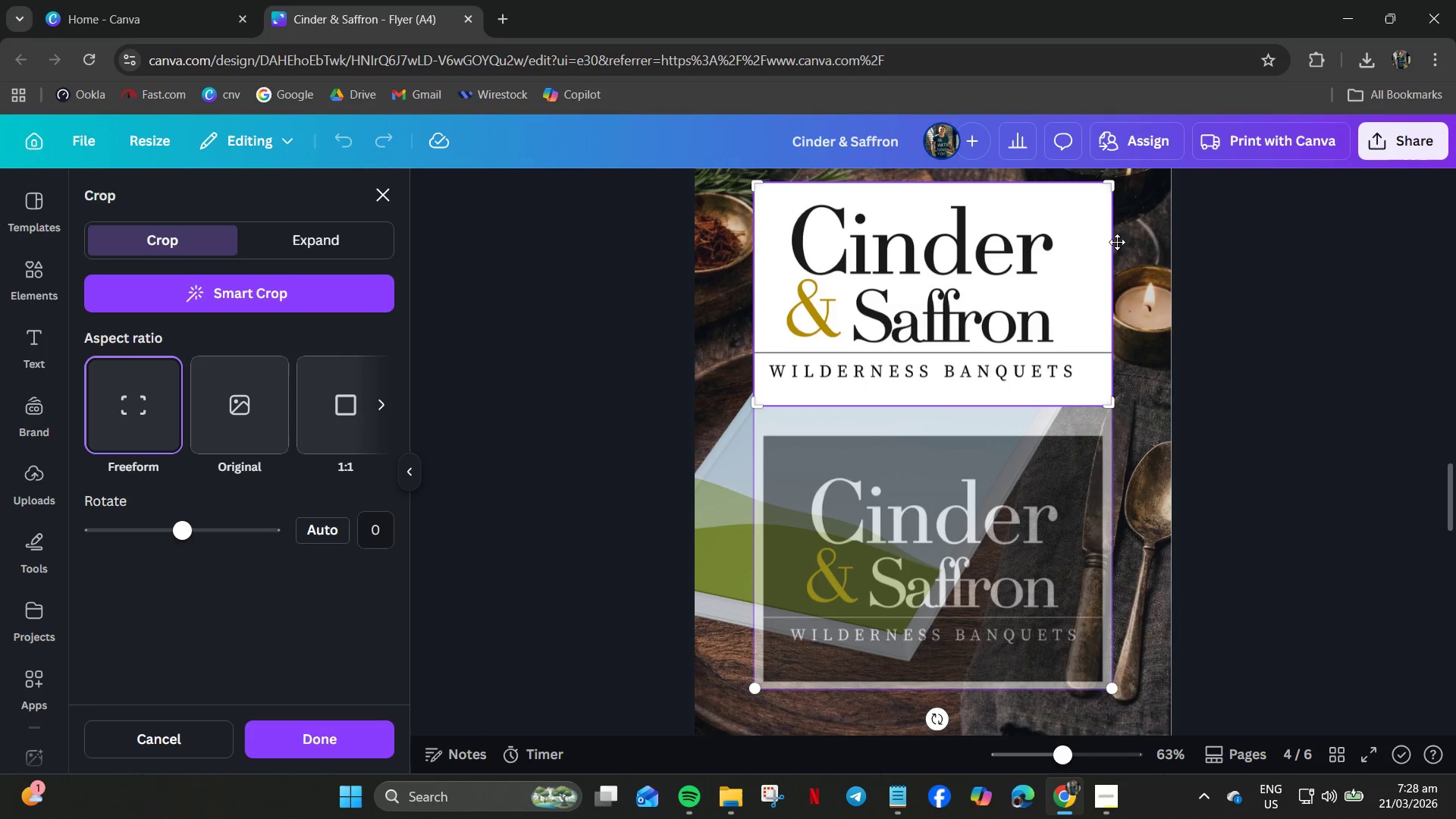 
left_click([332, 736])
 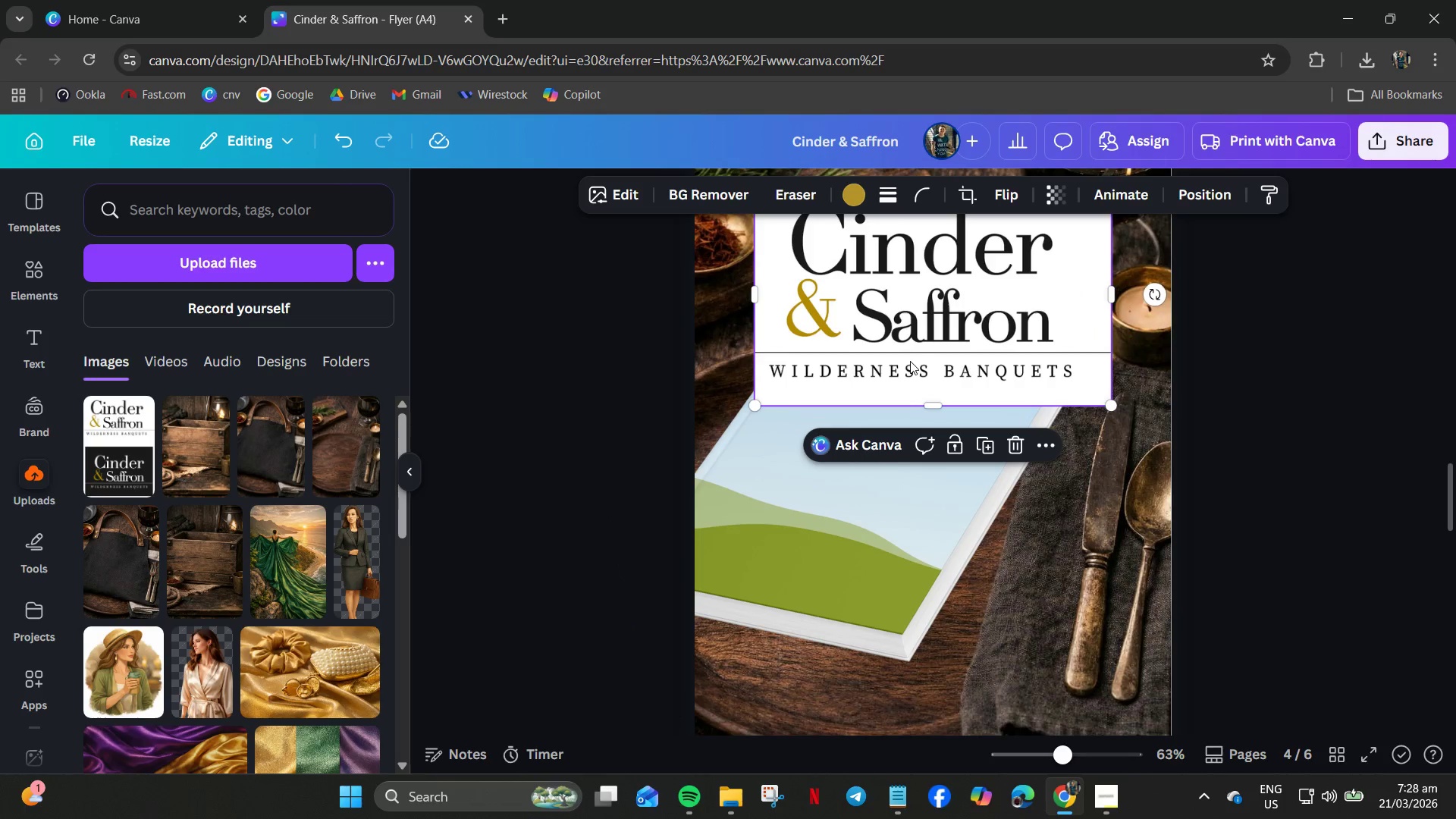 
left_click_drag(start_coordinate=[913, 339], to_coordinate=[843, 500])
 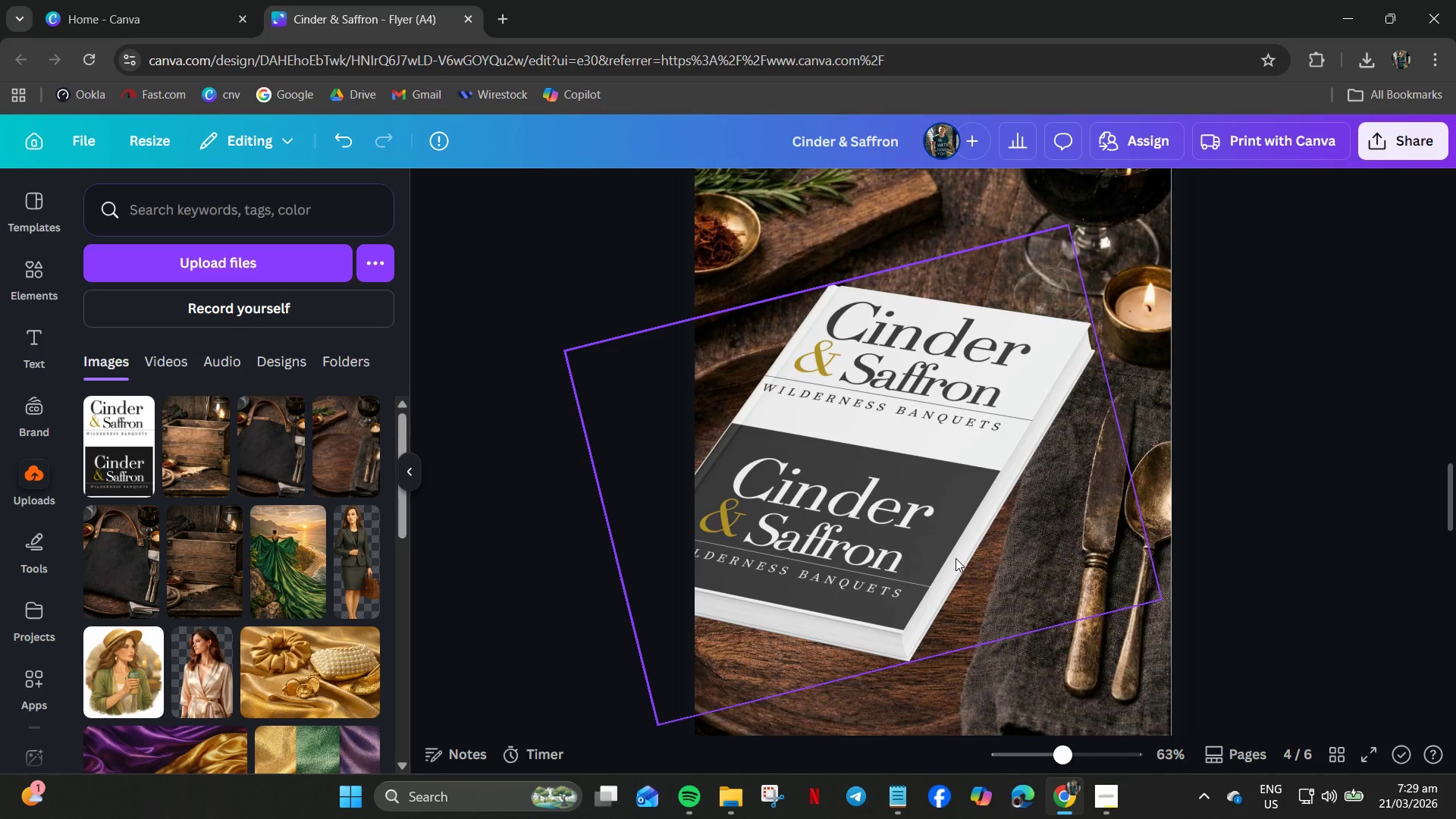 
wait(6.76)
 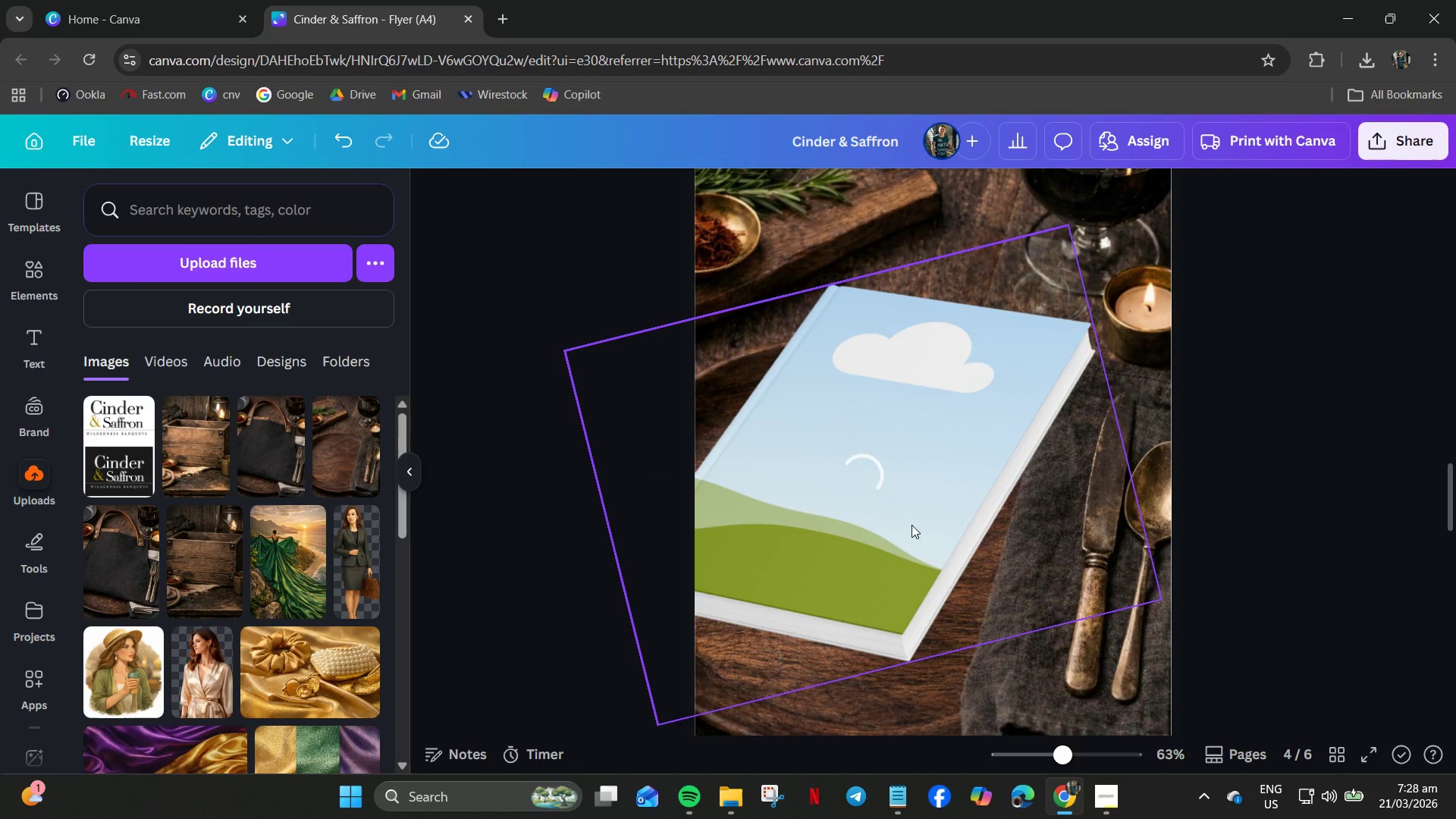 
scroll: coordinate [948, 486], scroll_direction: down, amount: 1.0
 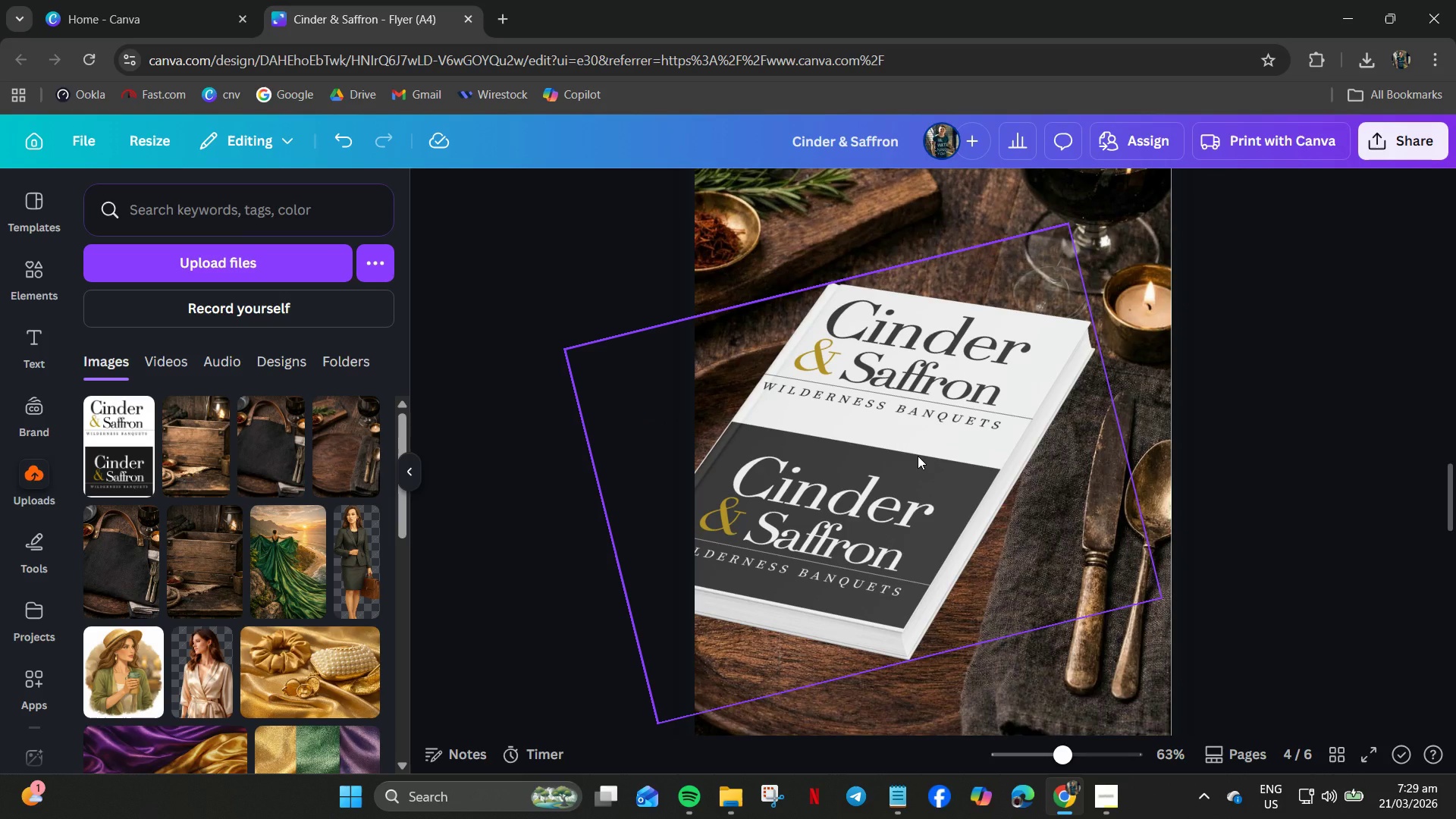 
left_click([918, 456])
 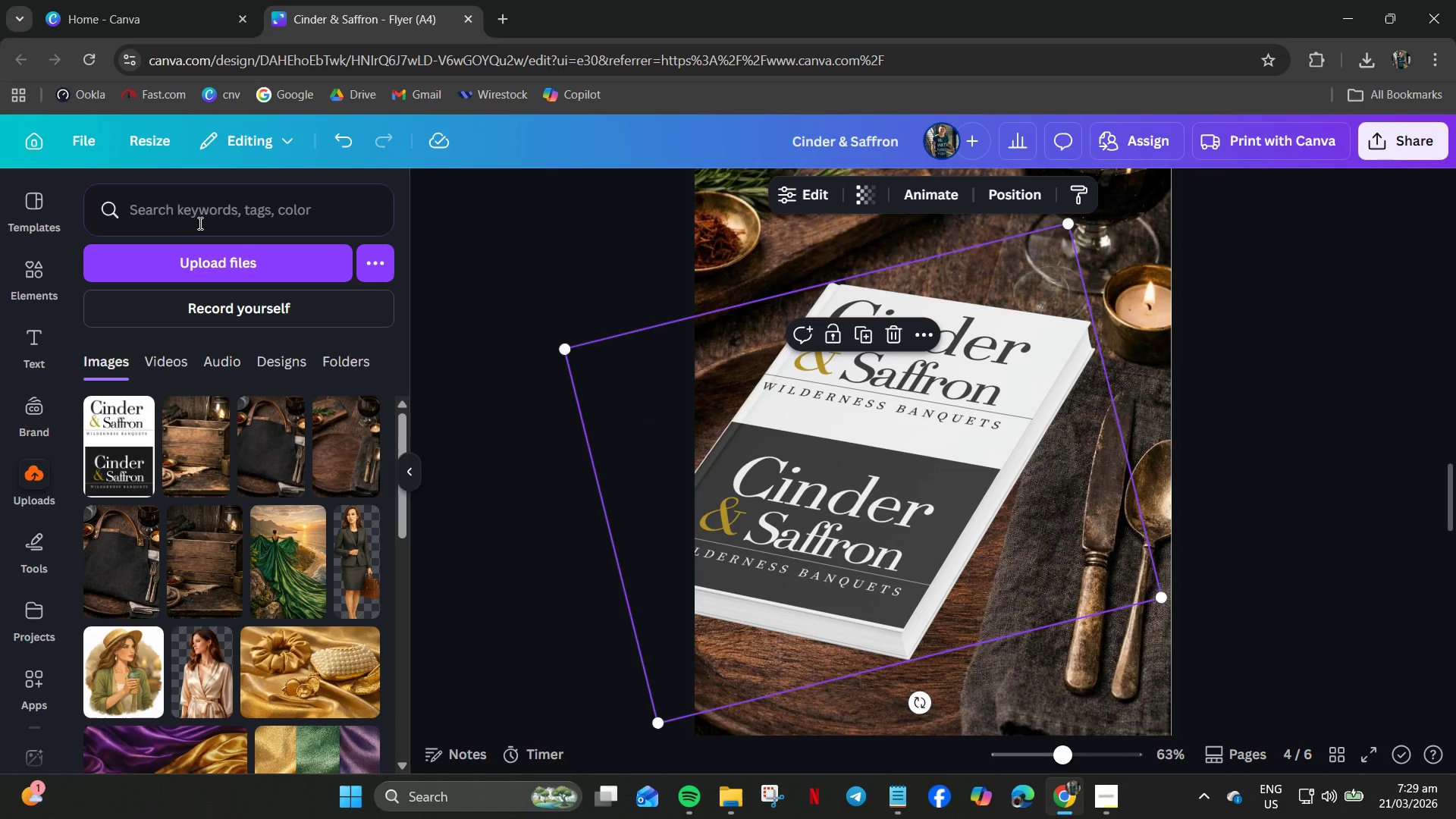 
left_click([198, 219])
 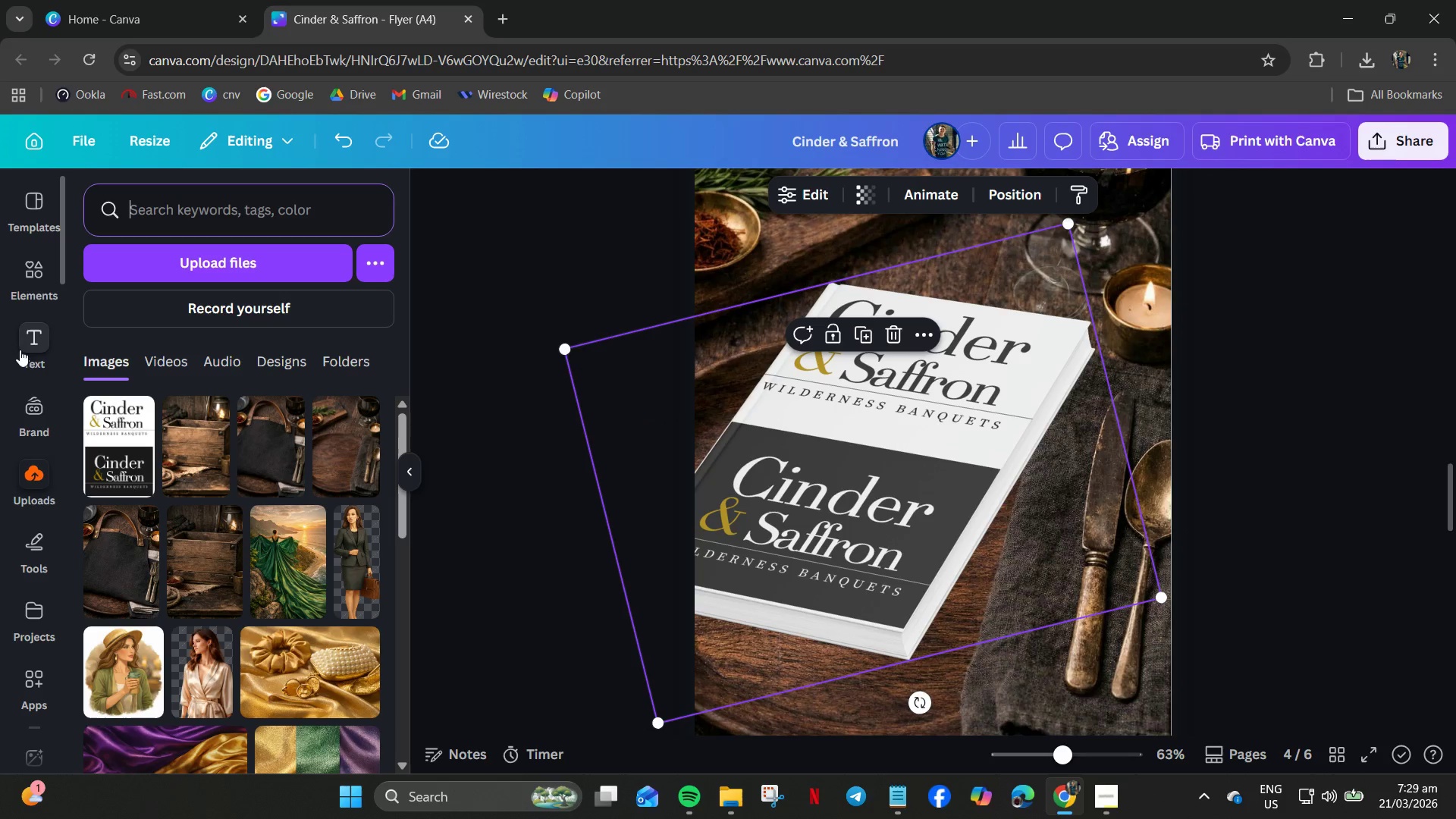 
left_click([28, 251])
 